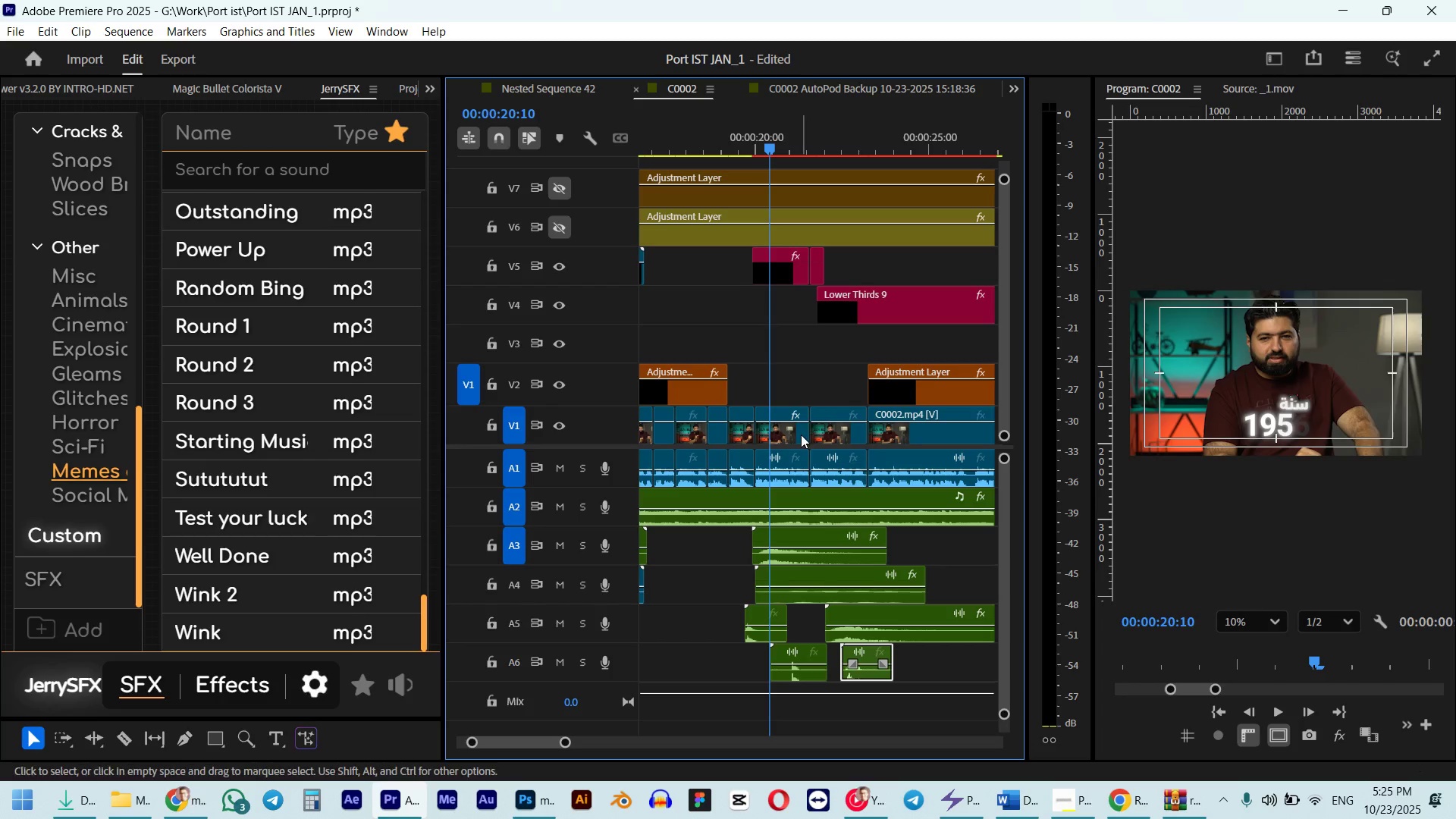 
key(Space)
 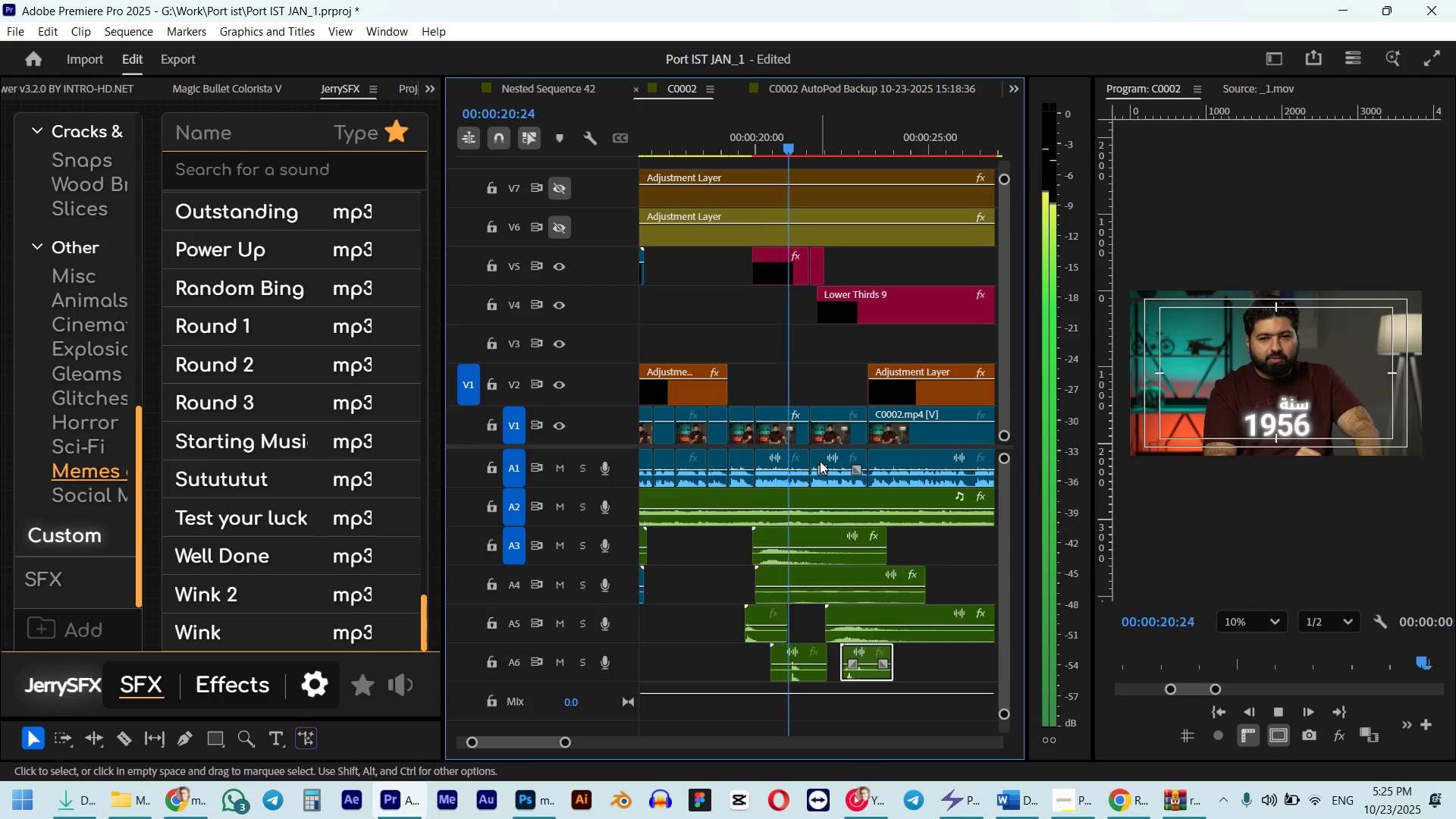 
key(Space)
 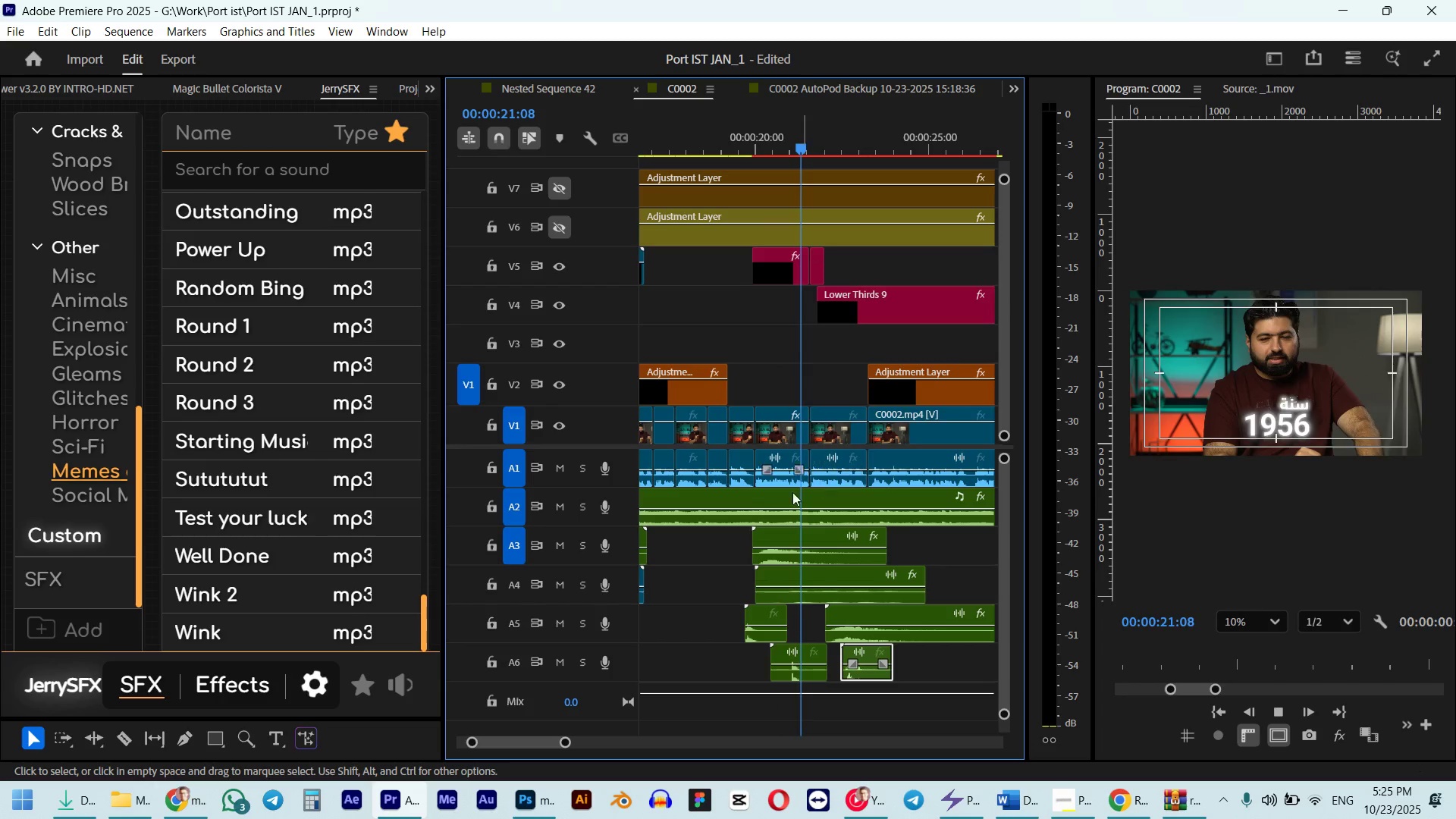 
hold_key(key=AltLeft, duration=1.02)
scroll: coordinate [783, 560], scroll_direction: up, amount: 4.0
 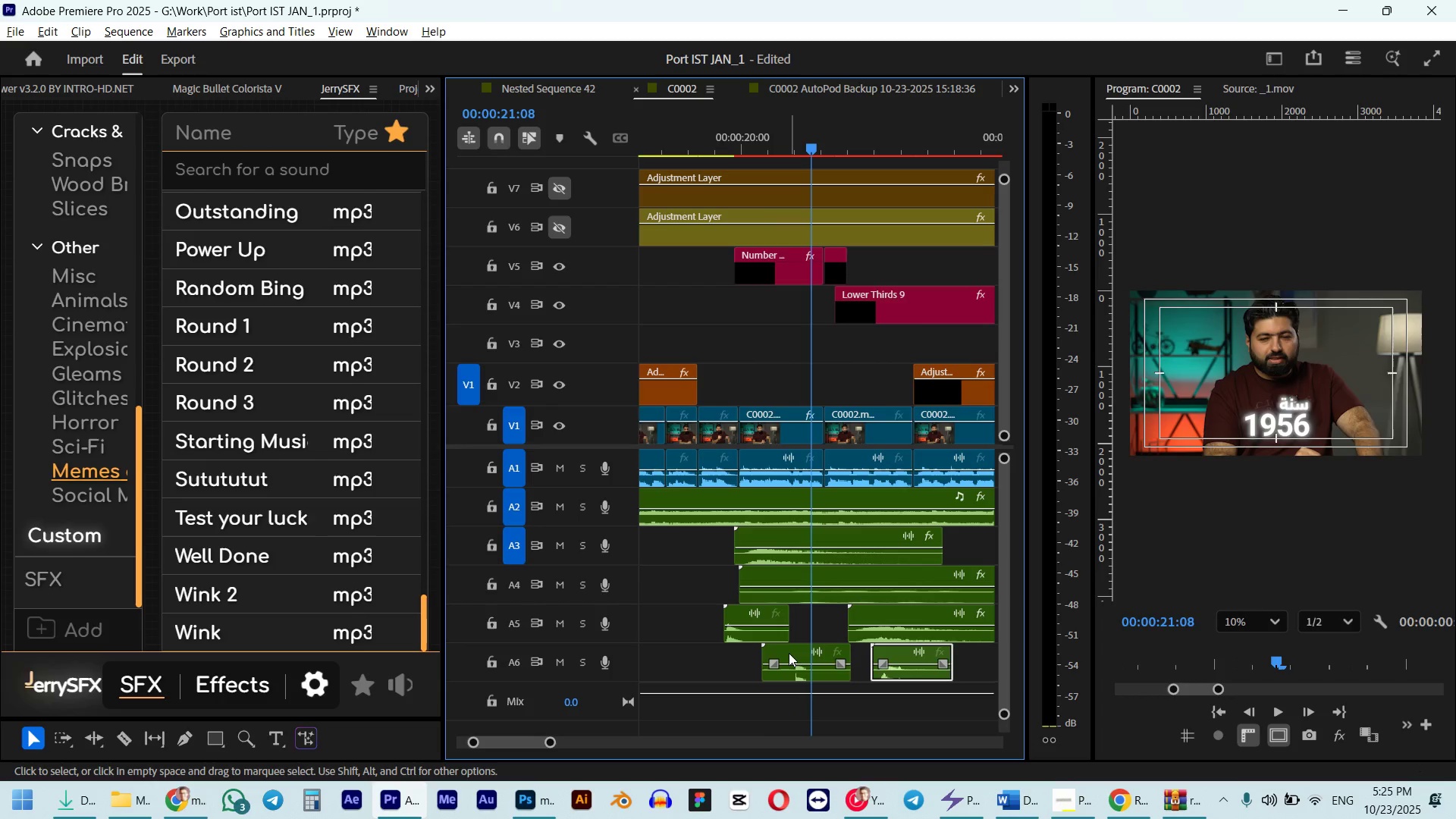 
key(Alt+Shift+ShiftLeft)
 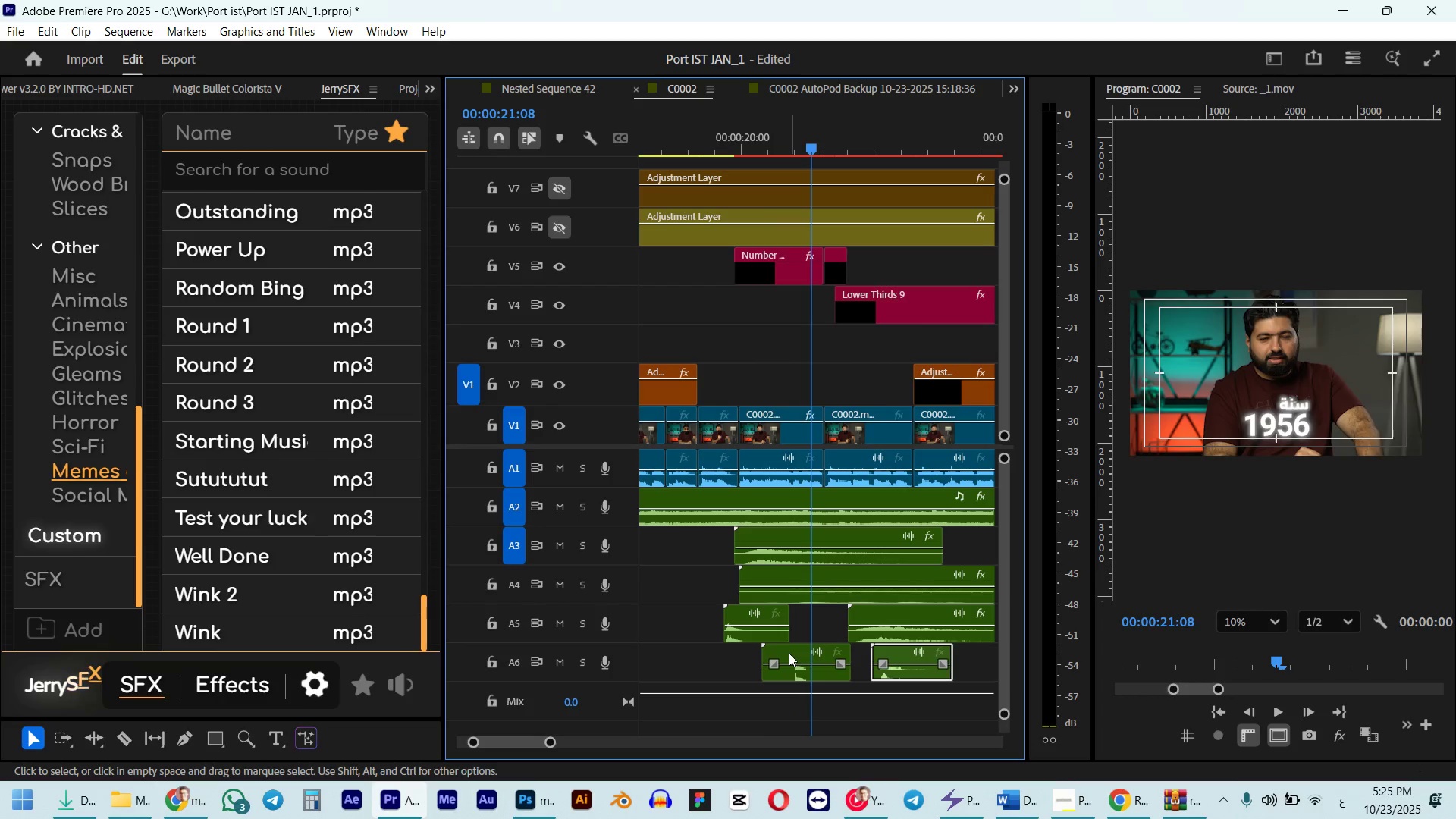 
left_click([789, 653])
 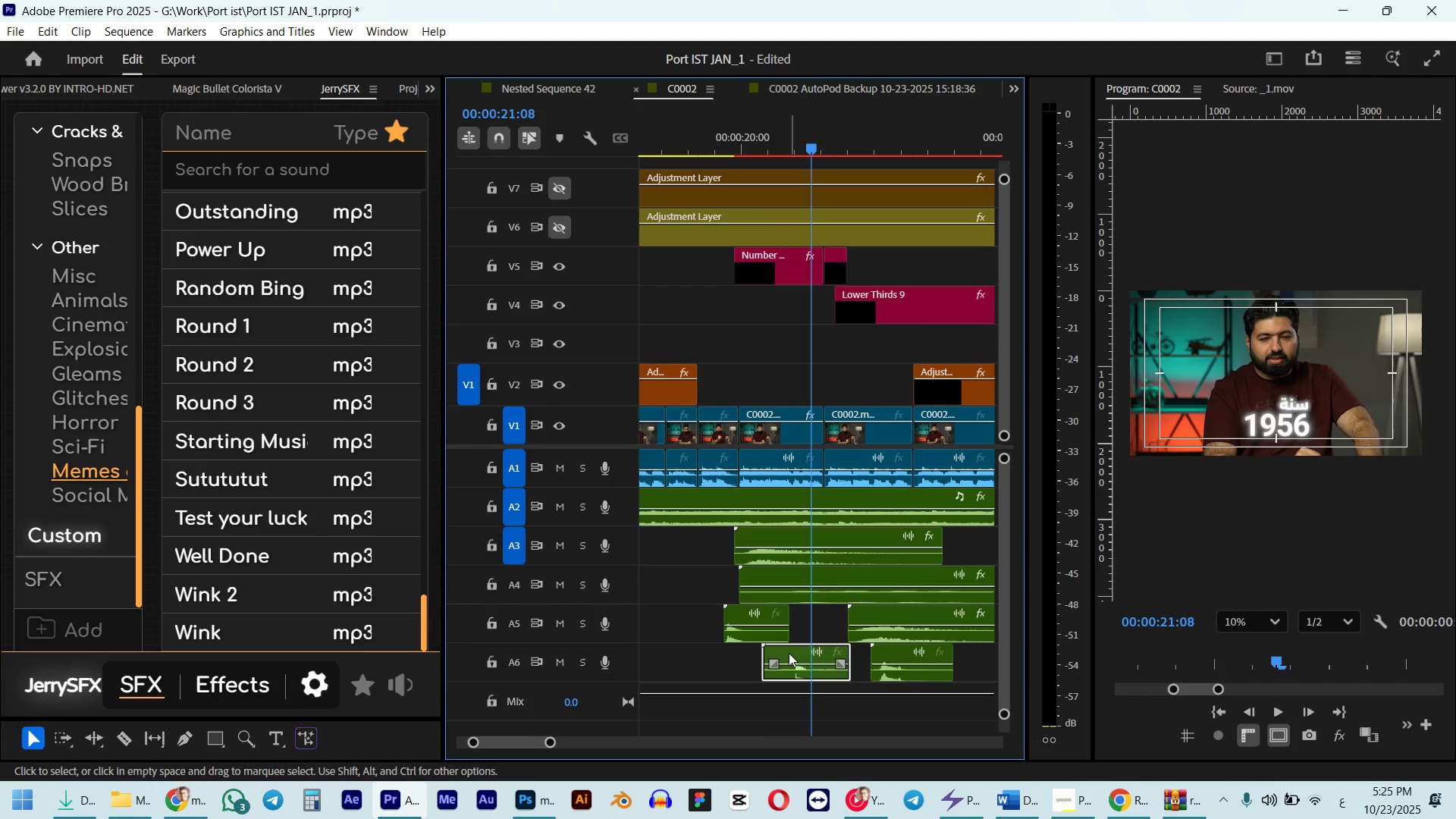 
key(Delete)
 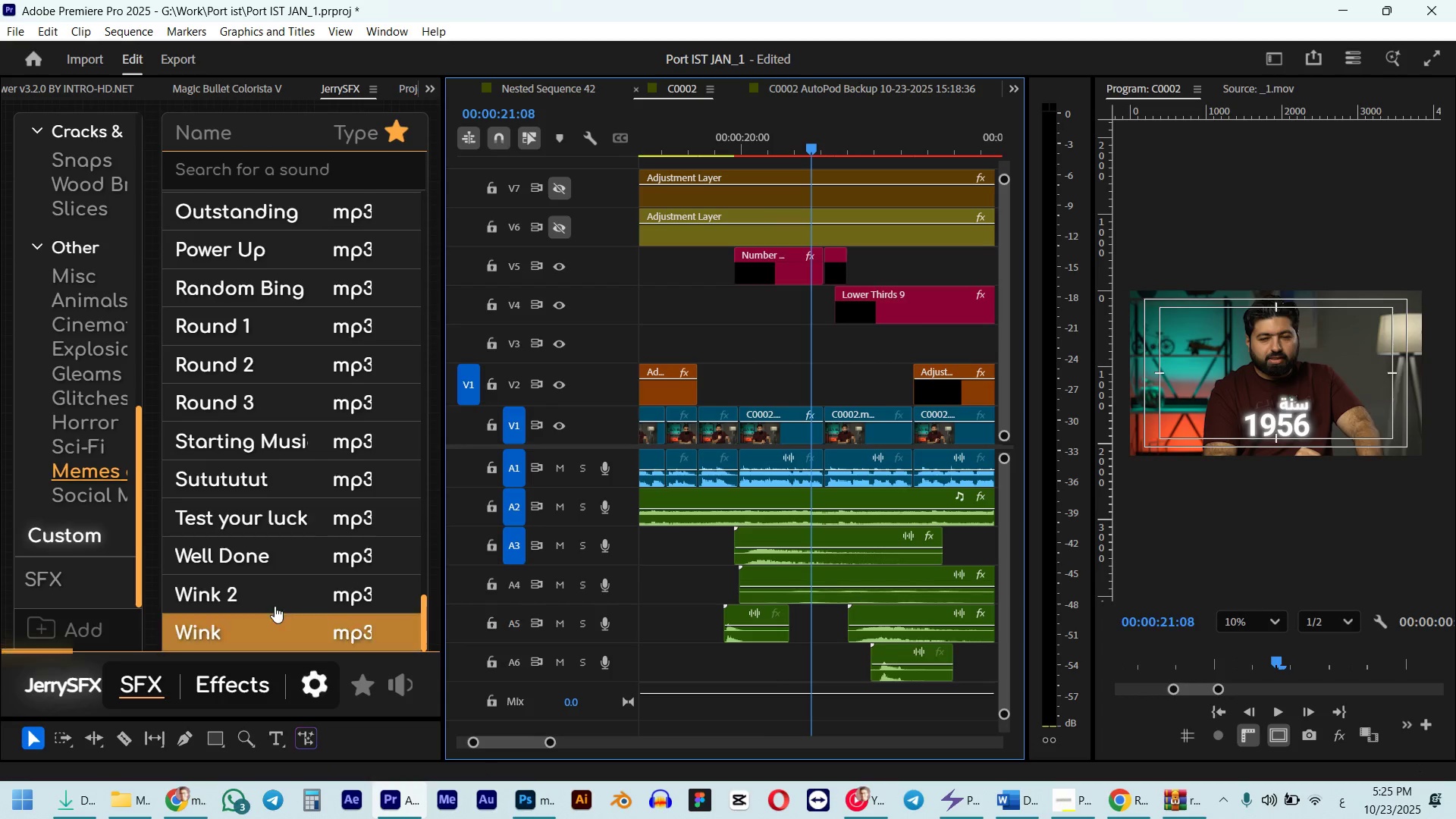 
scroll: coordinate [188, 531], scroll_direction: down, amount: 4.0
 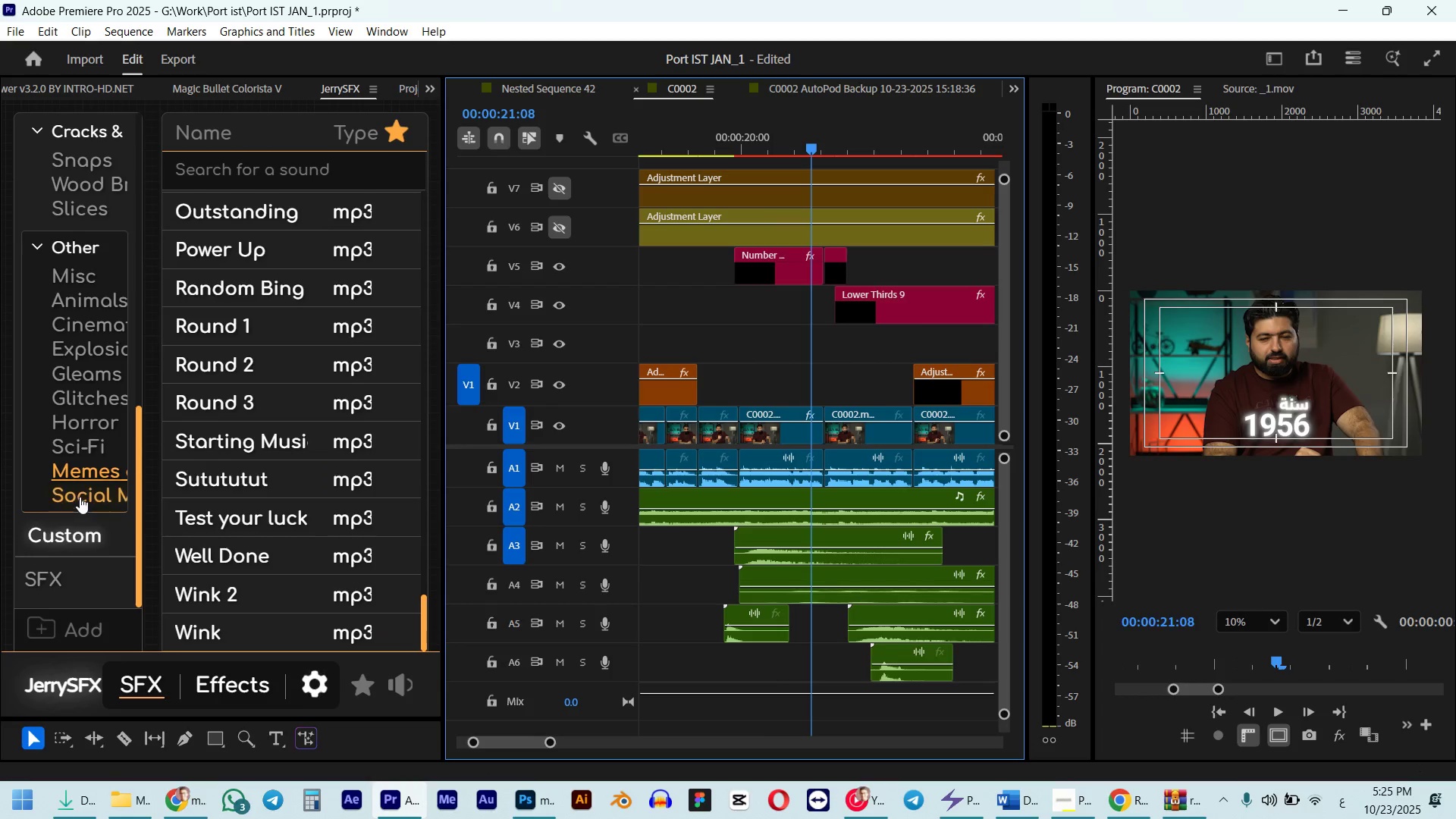 
left_click([80, 497])
 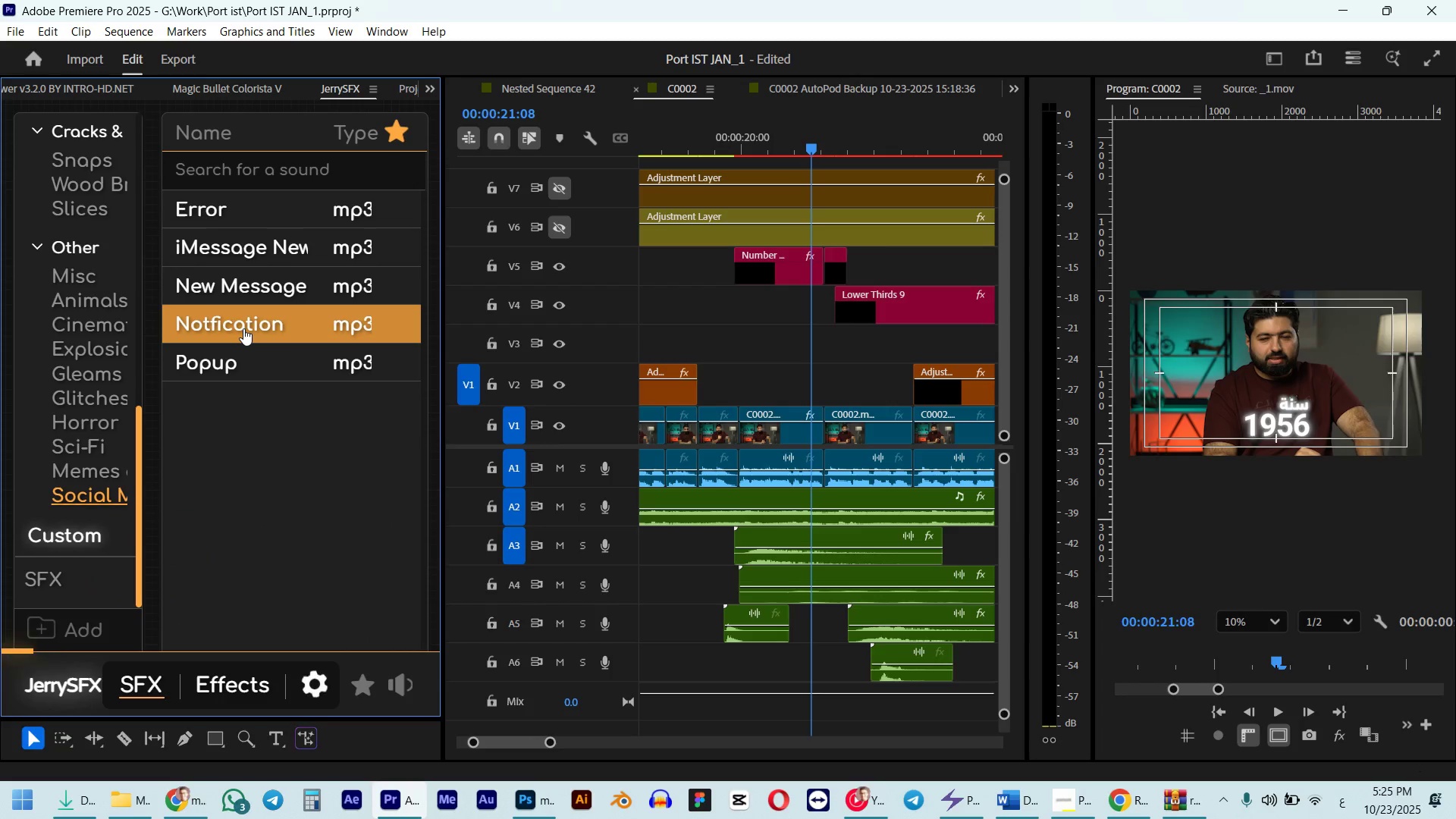 
wait(6.69)
 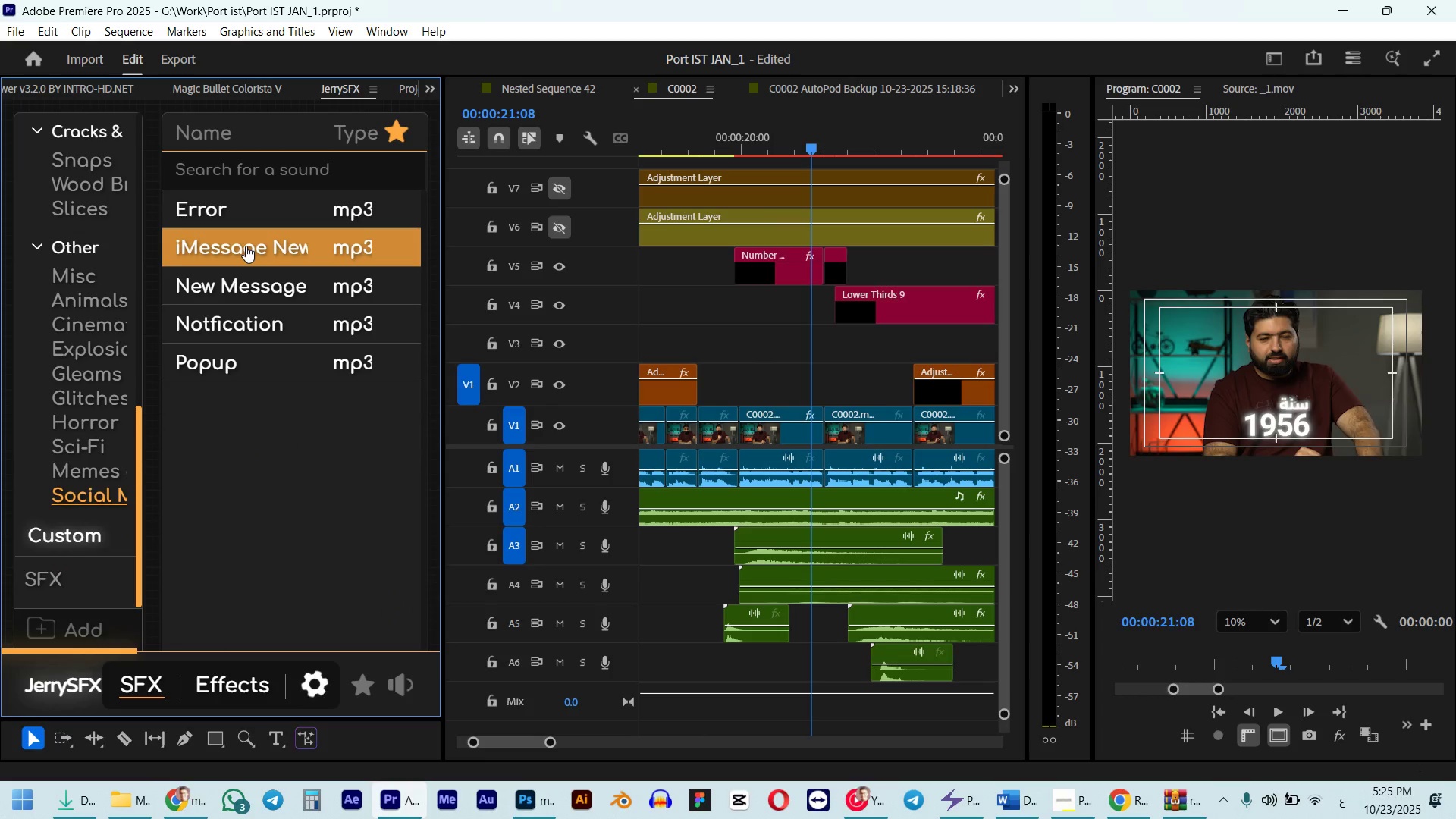 
left_click([803, 111])
 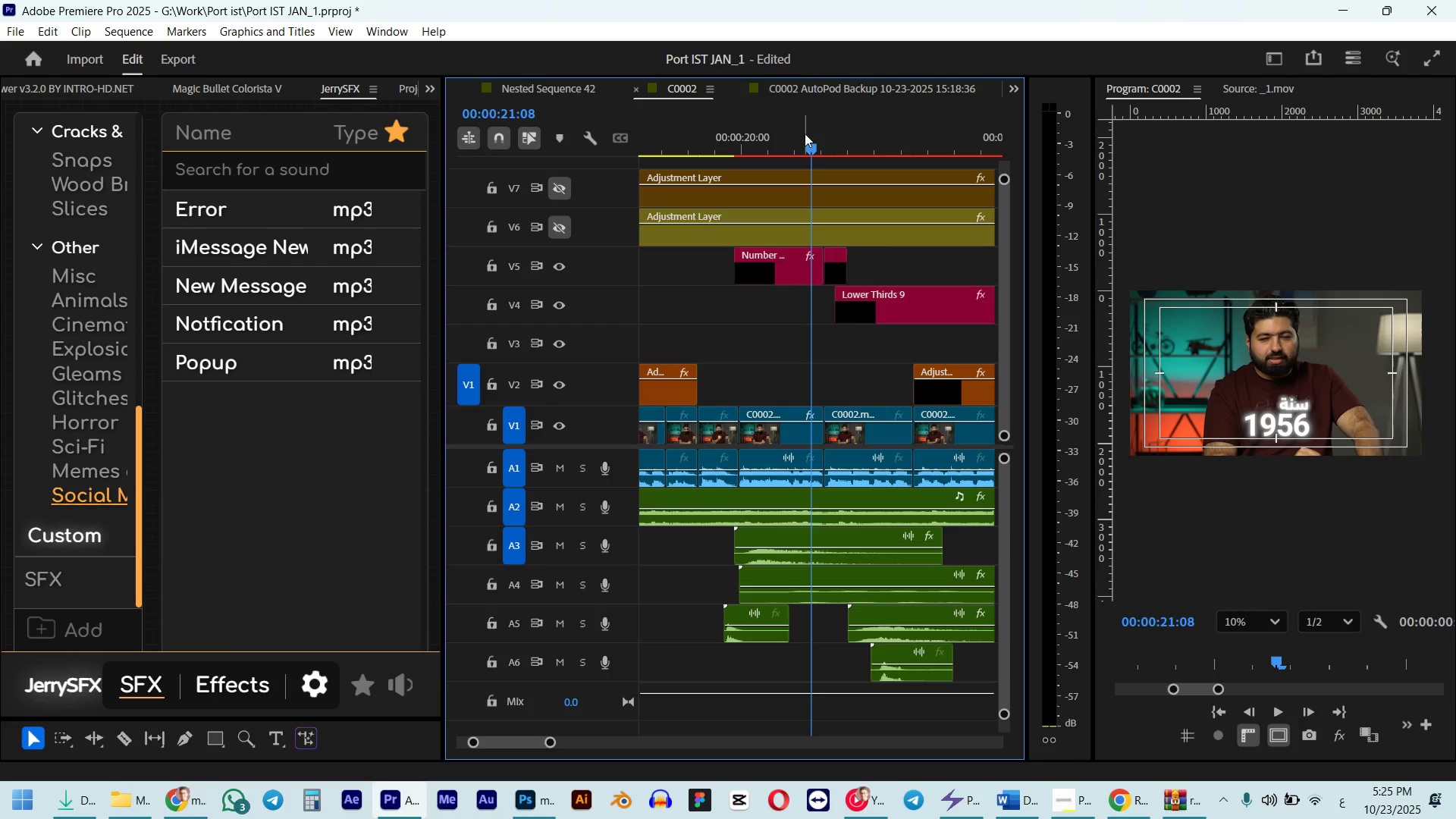 
key(Space)
 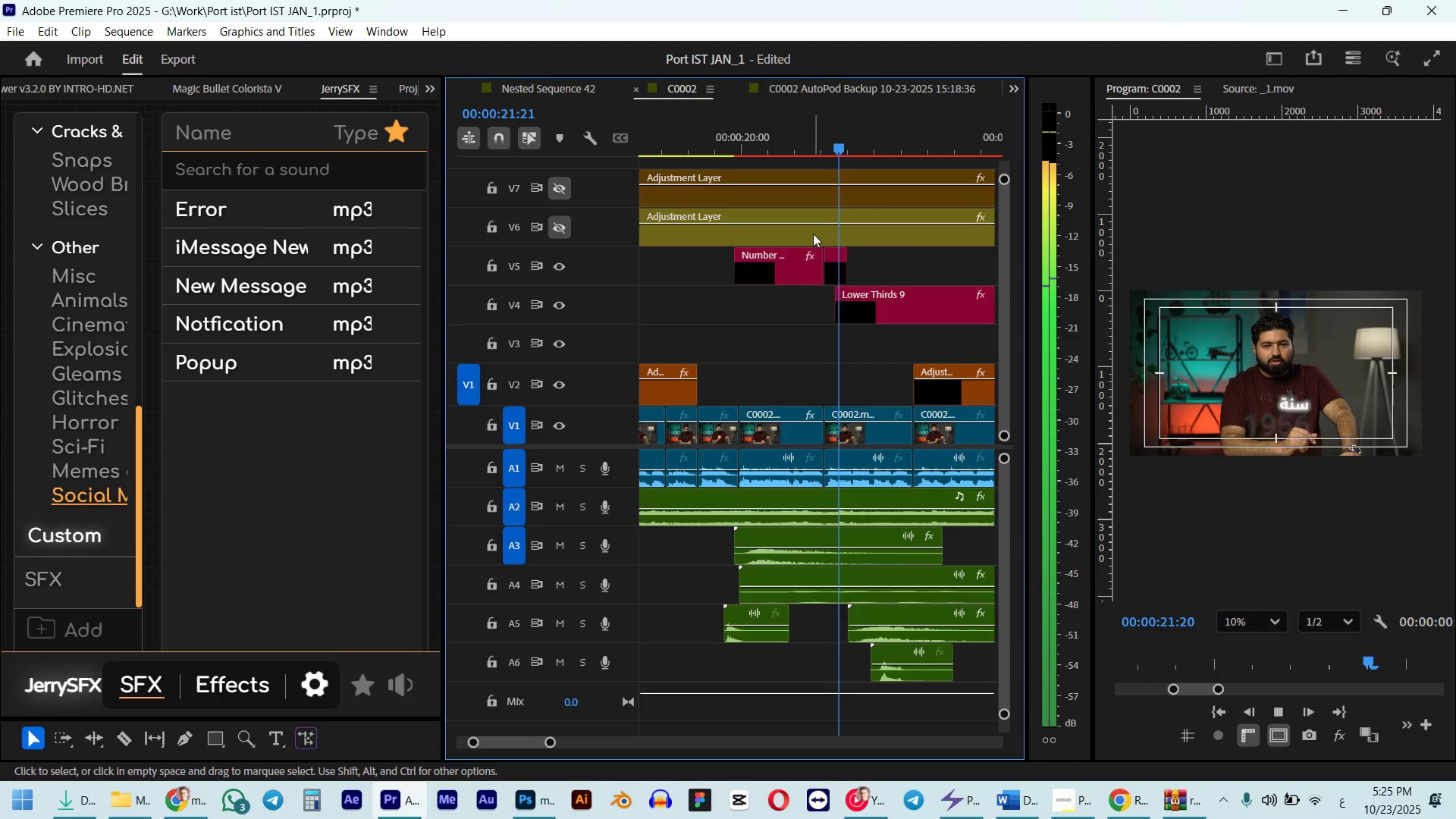 
key(Alt+AltLeft)
 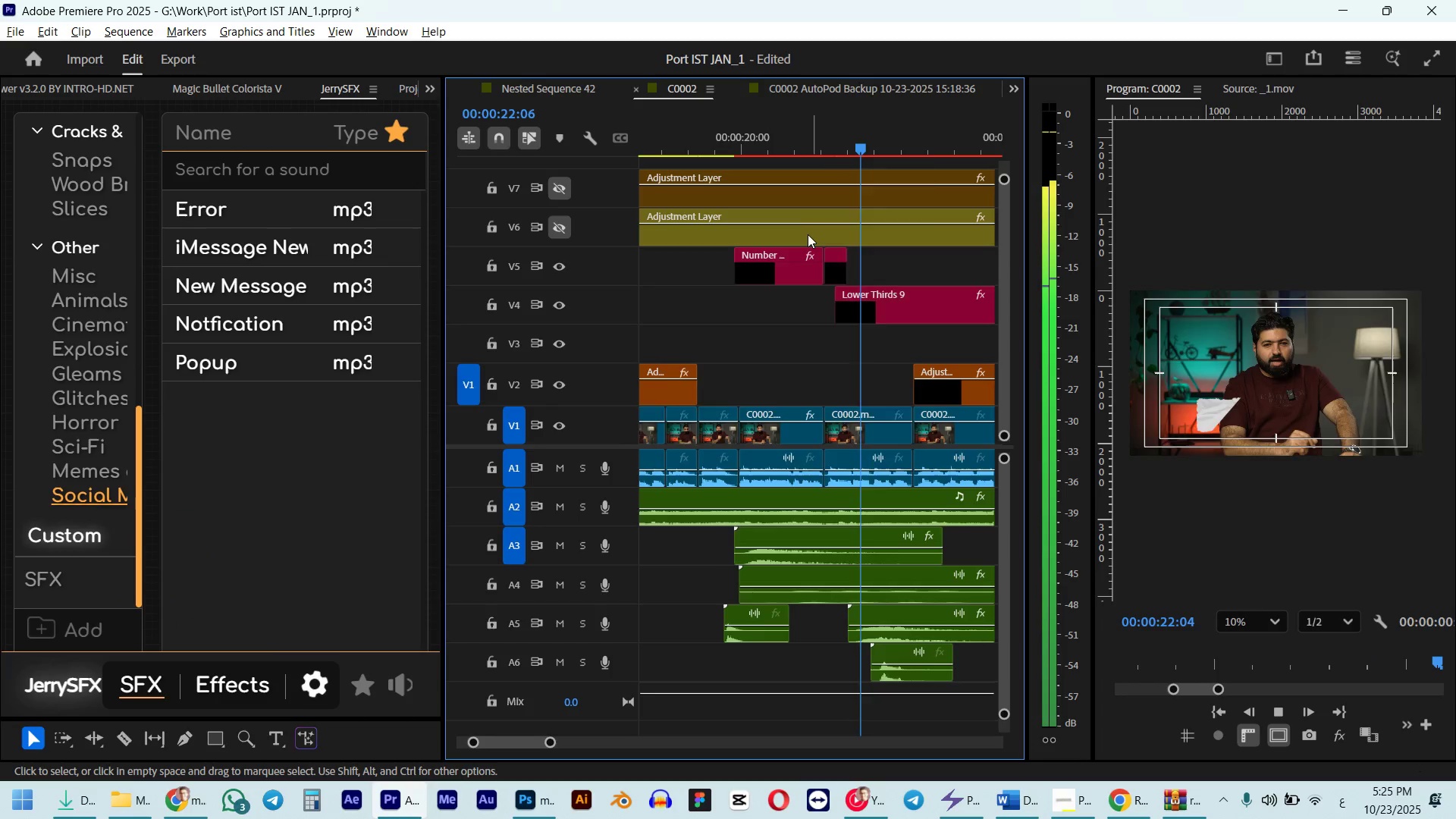 
scroll: coordinate [805, 236], scroll_direction: down, amount: 5.0
 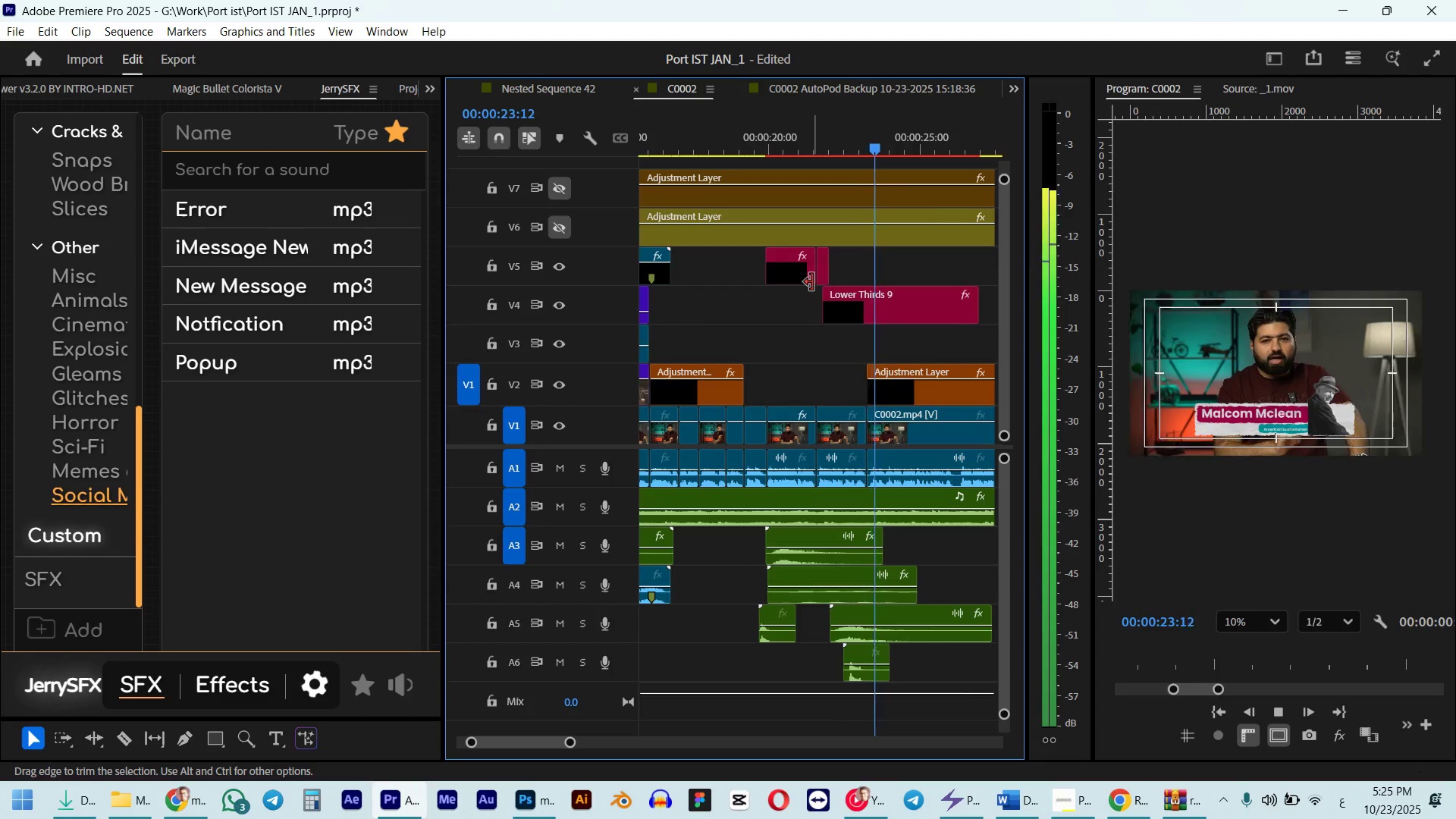 
key(Space)
 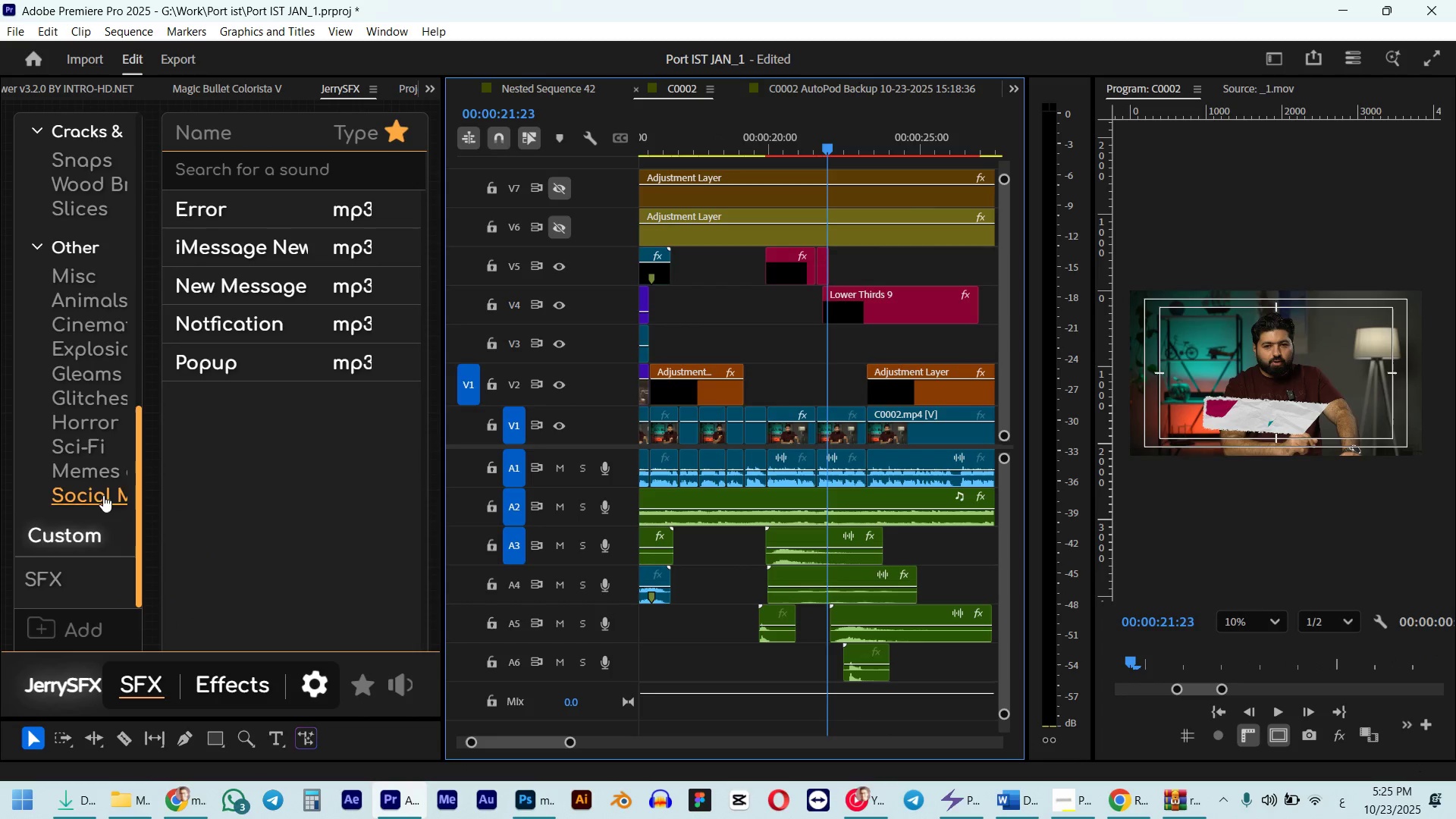 
left_click([52, 589])
 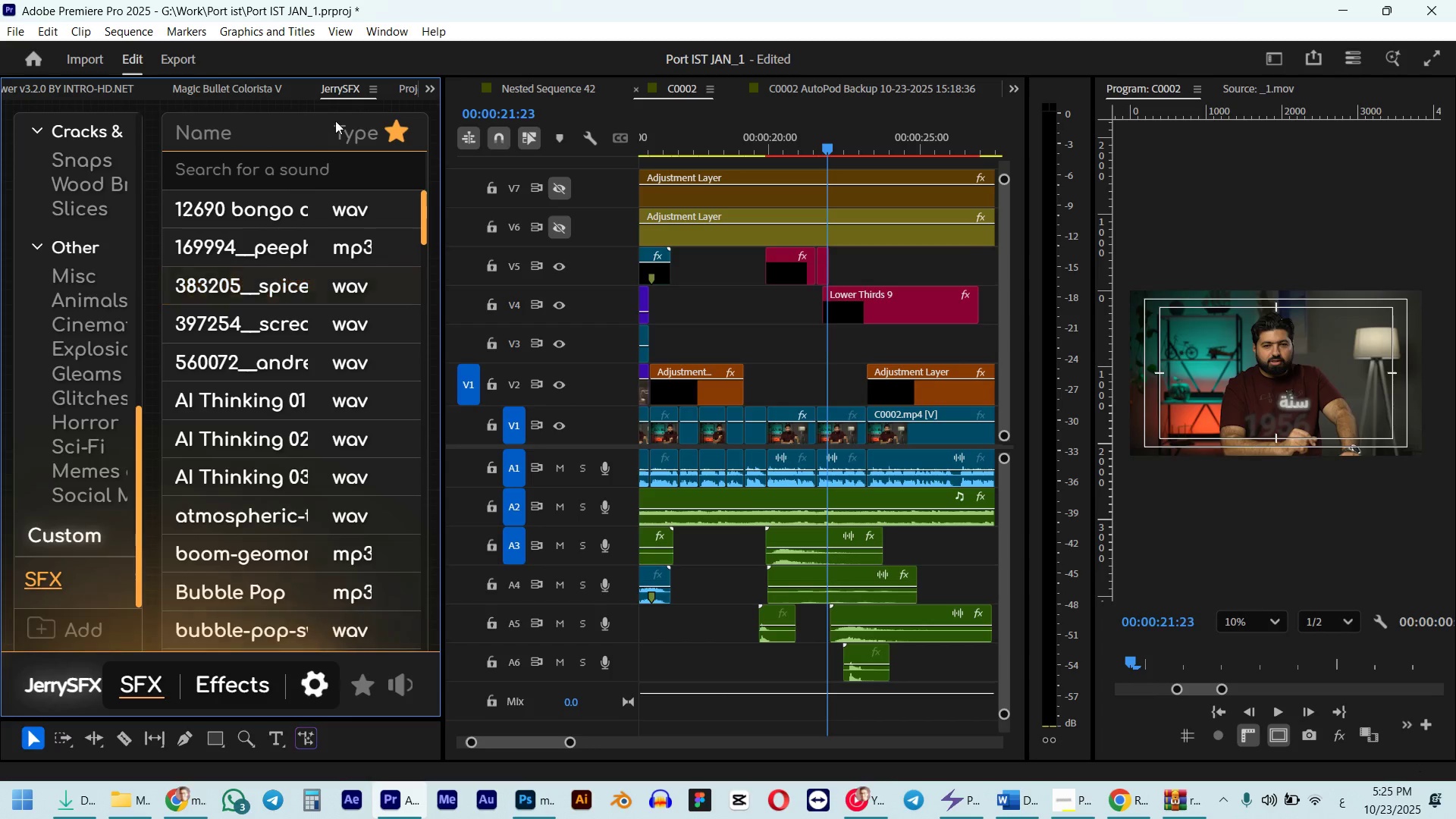 
left_click([311, 171])
 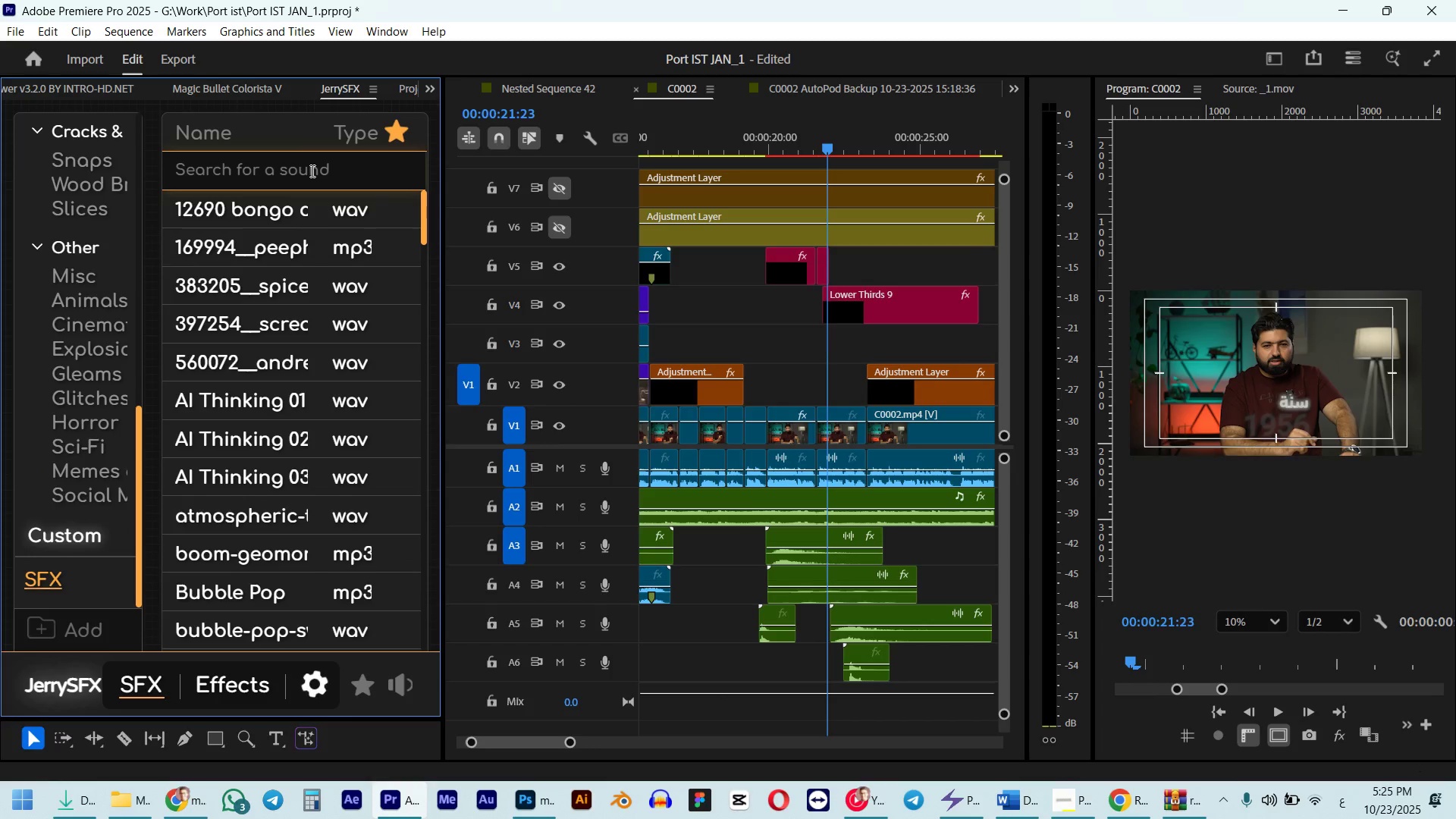 
type(paper)
 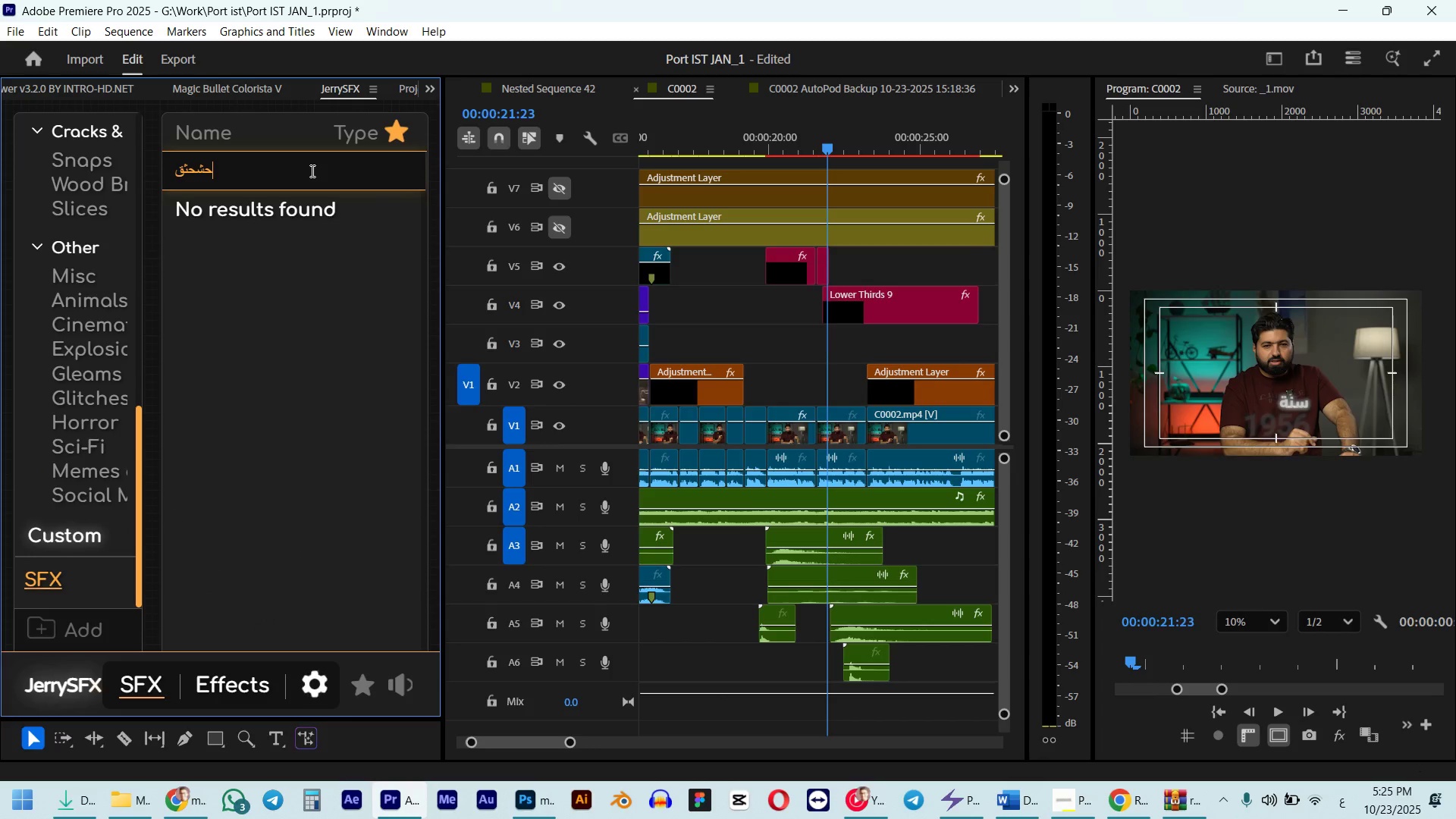 
key(Control+ControlLeft)
 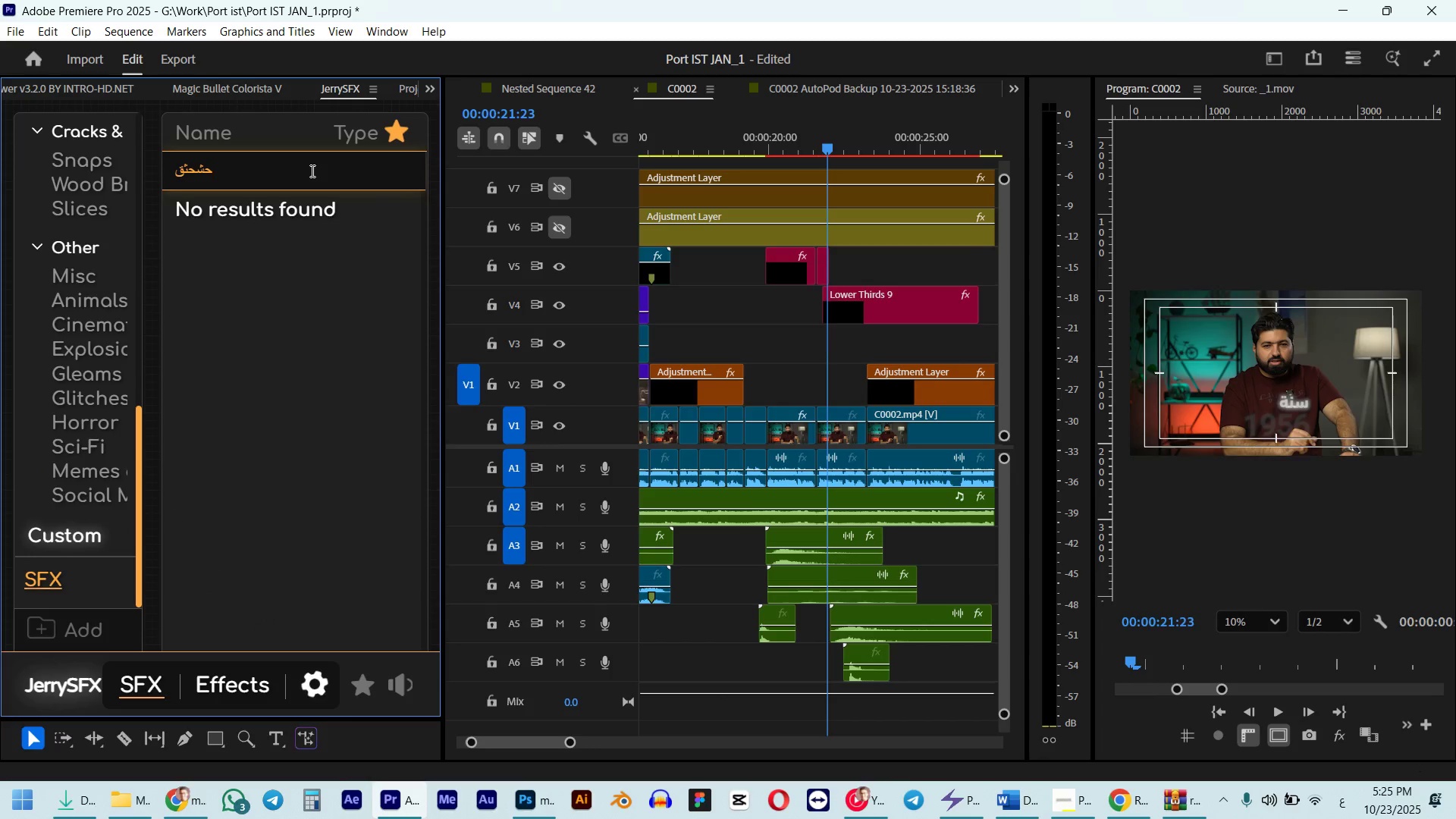 
key(Control+A)
 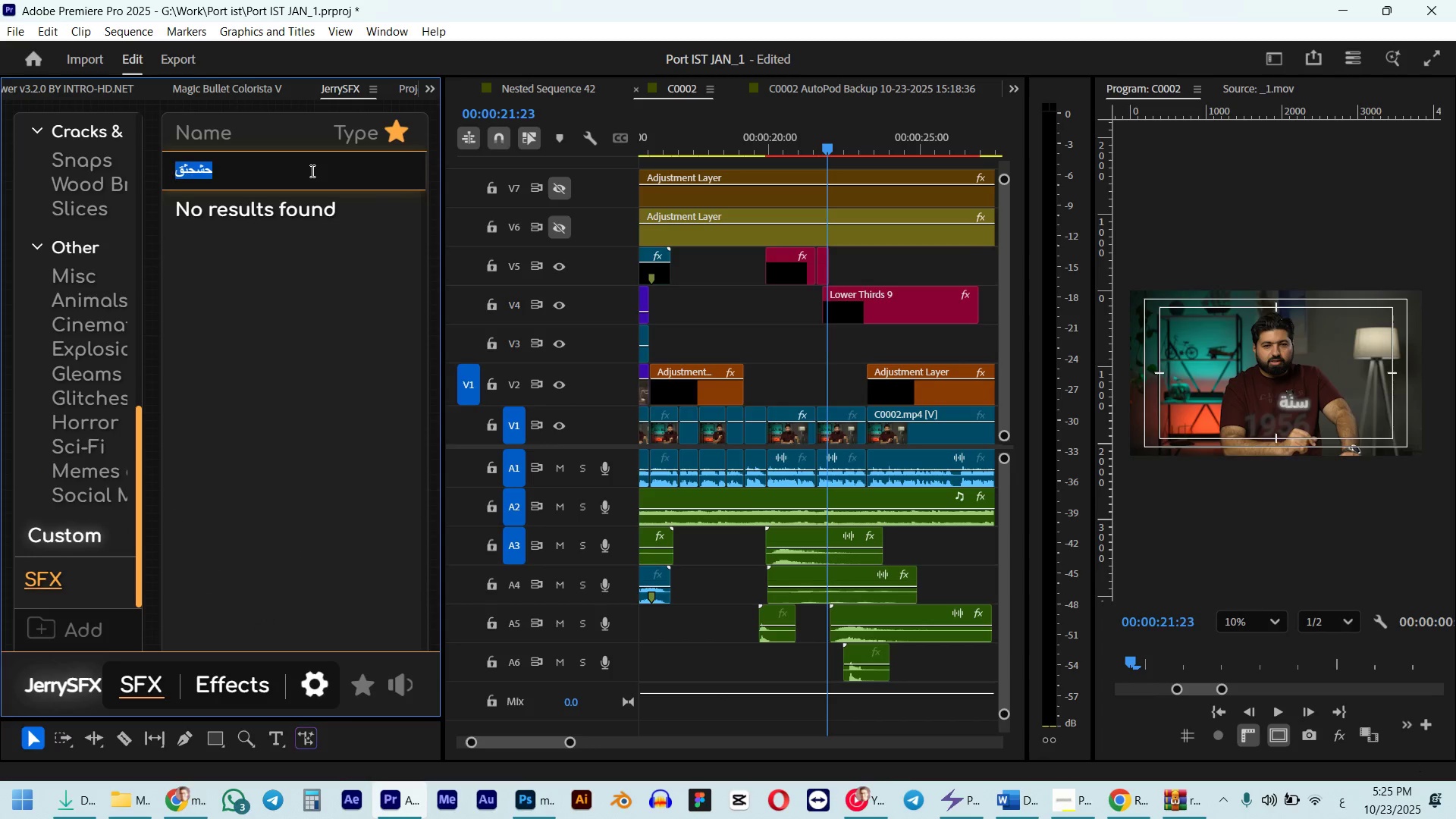 
key(Alt+AltLeft)
 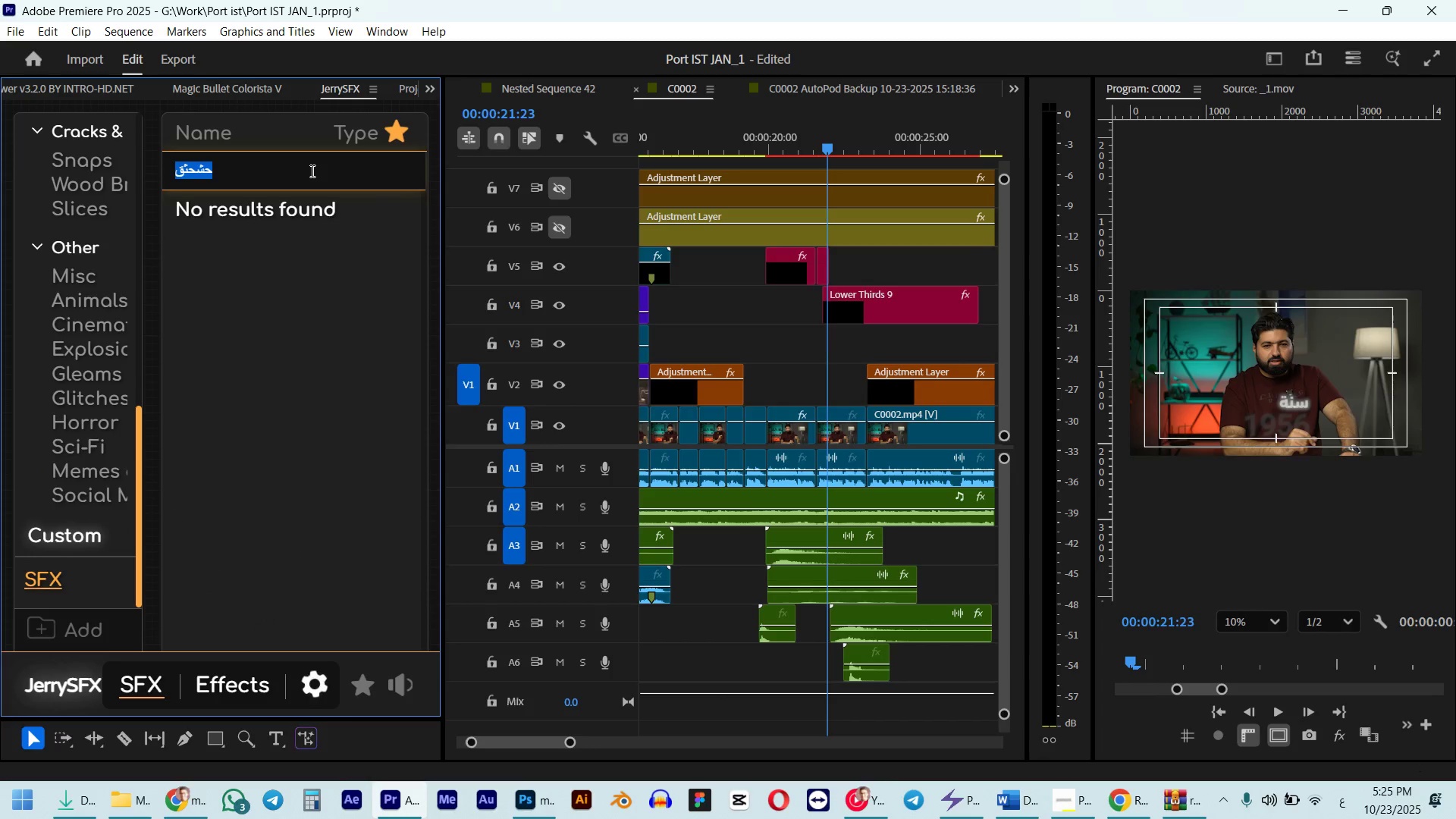 
type(par)
key(Backspace)
type(er)
key(Backspace)
key(Backspace)
type(per)
 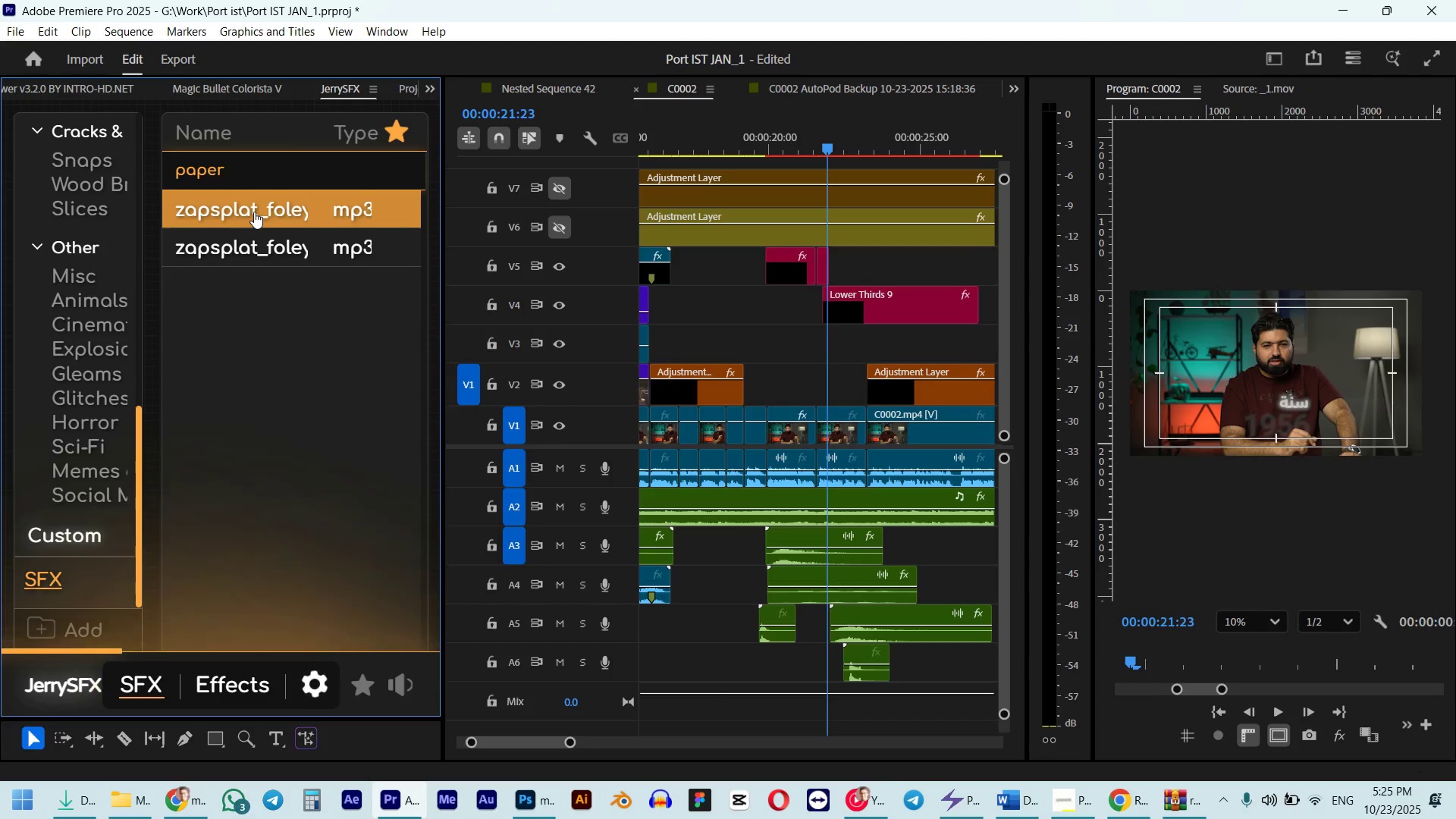 
left_click([730, 135])
 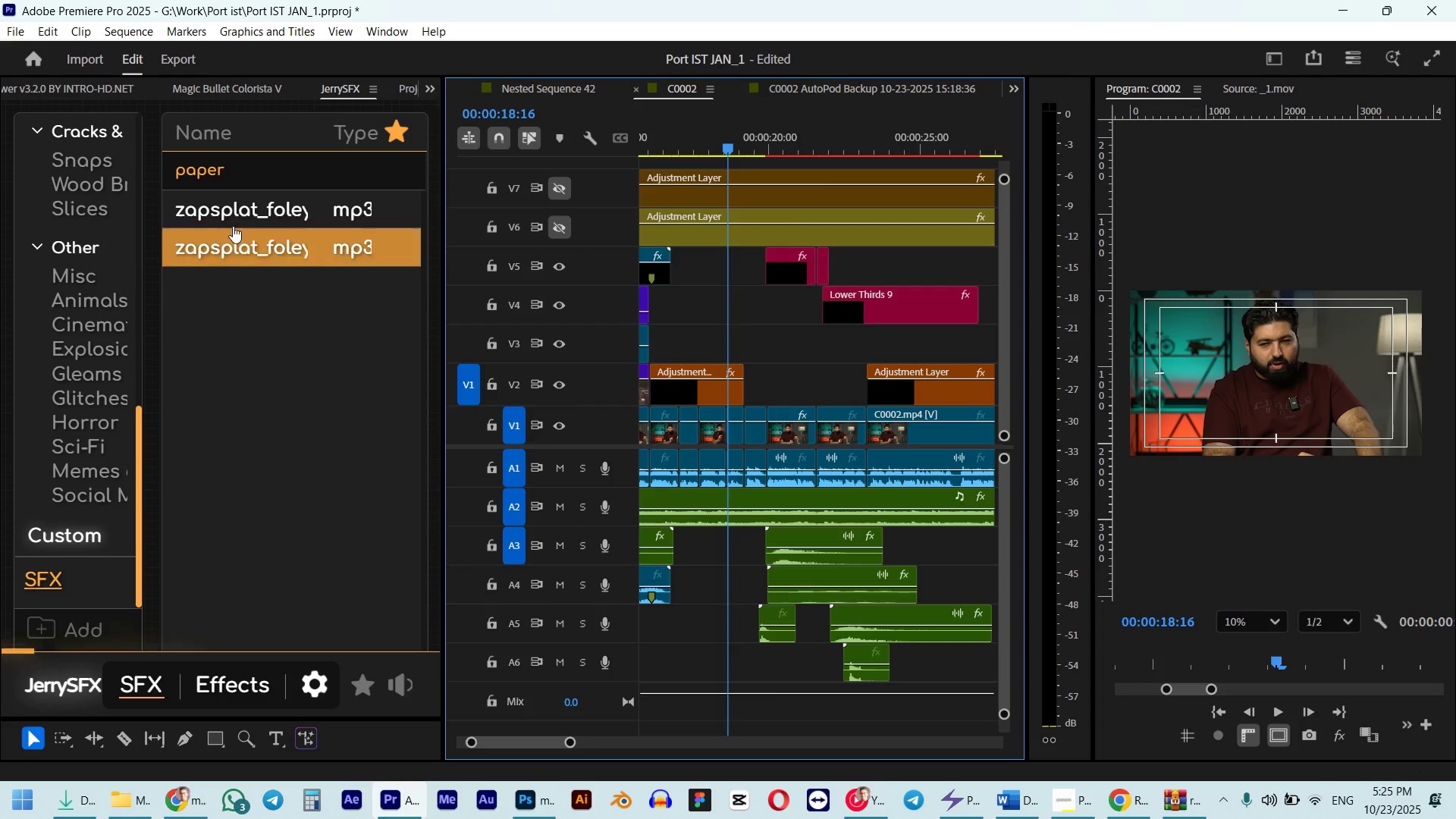 
left_click([232, 222])
 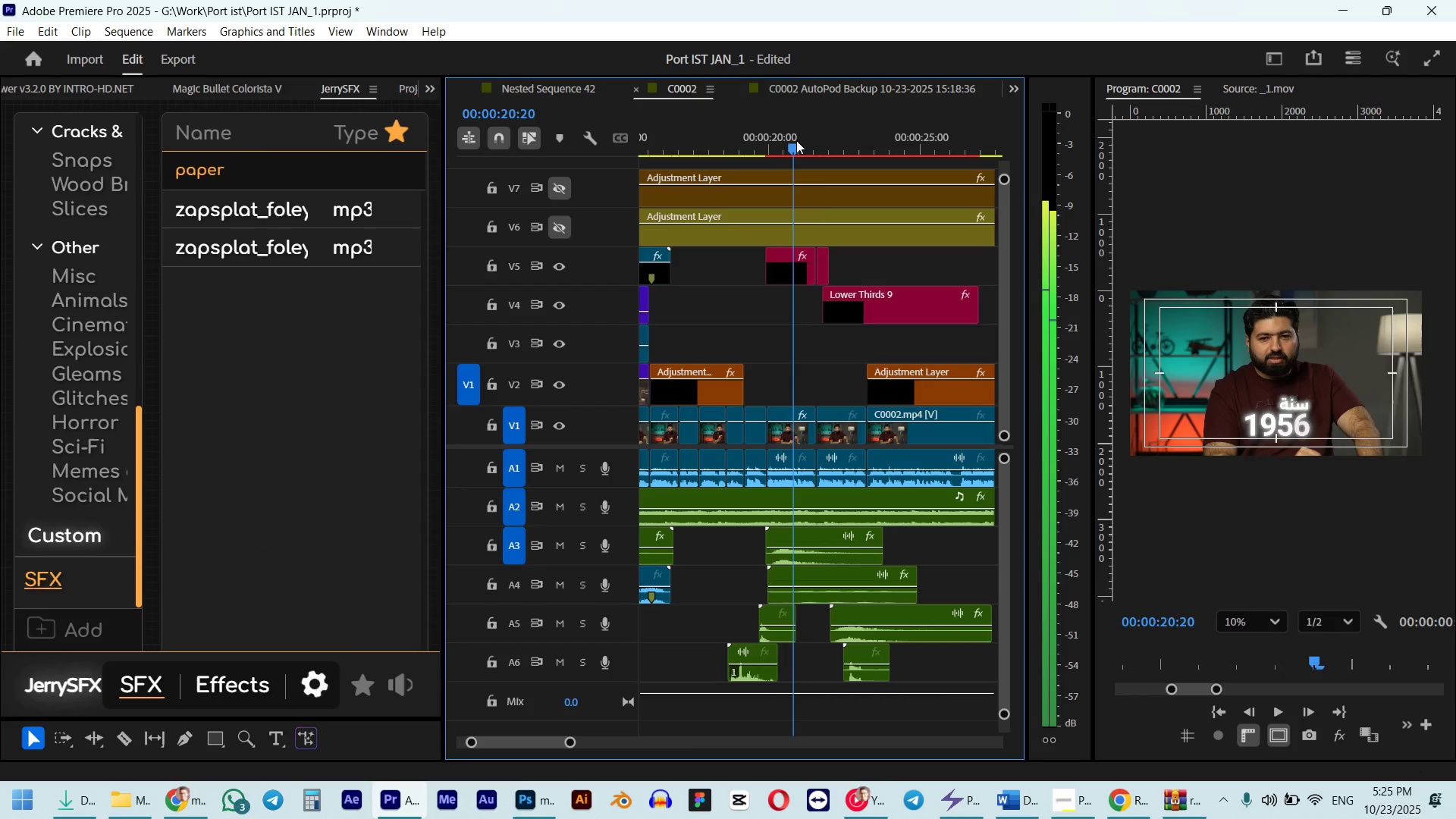 
left_click([225, 258])
 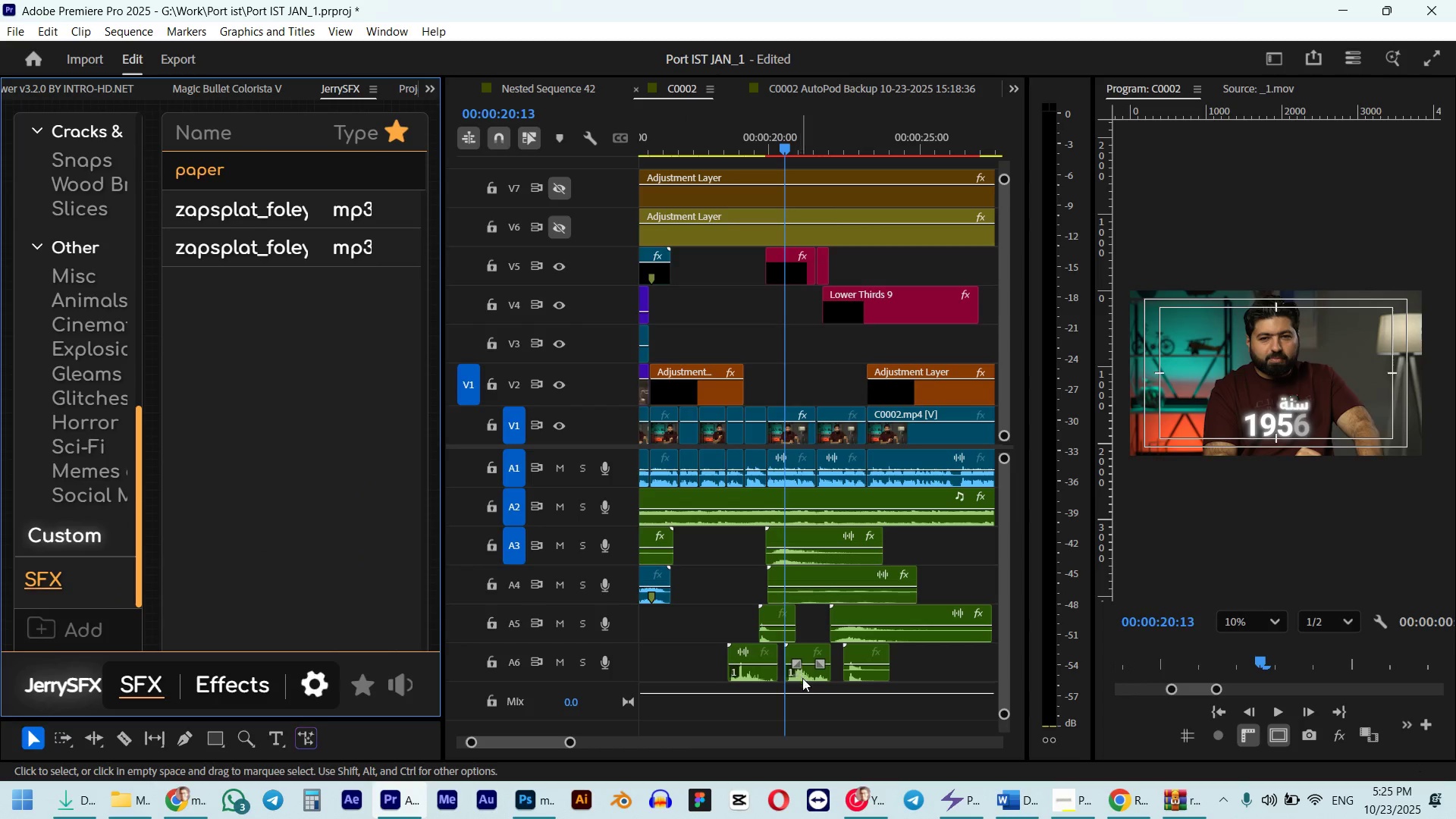 
scroll: coordinate [654, 656], scroll_direction: down, amount: 3.0
 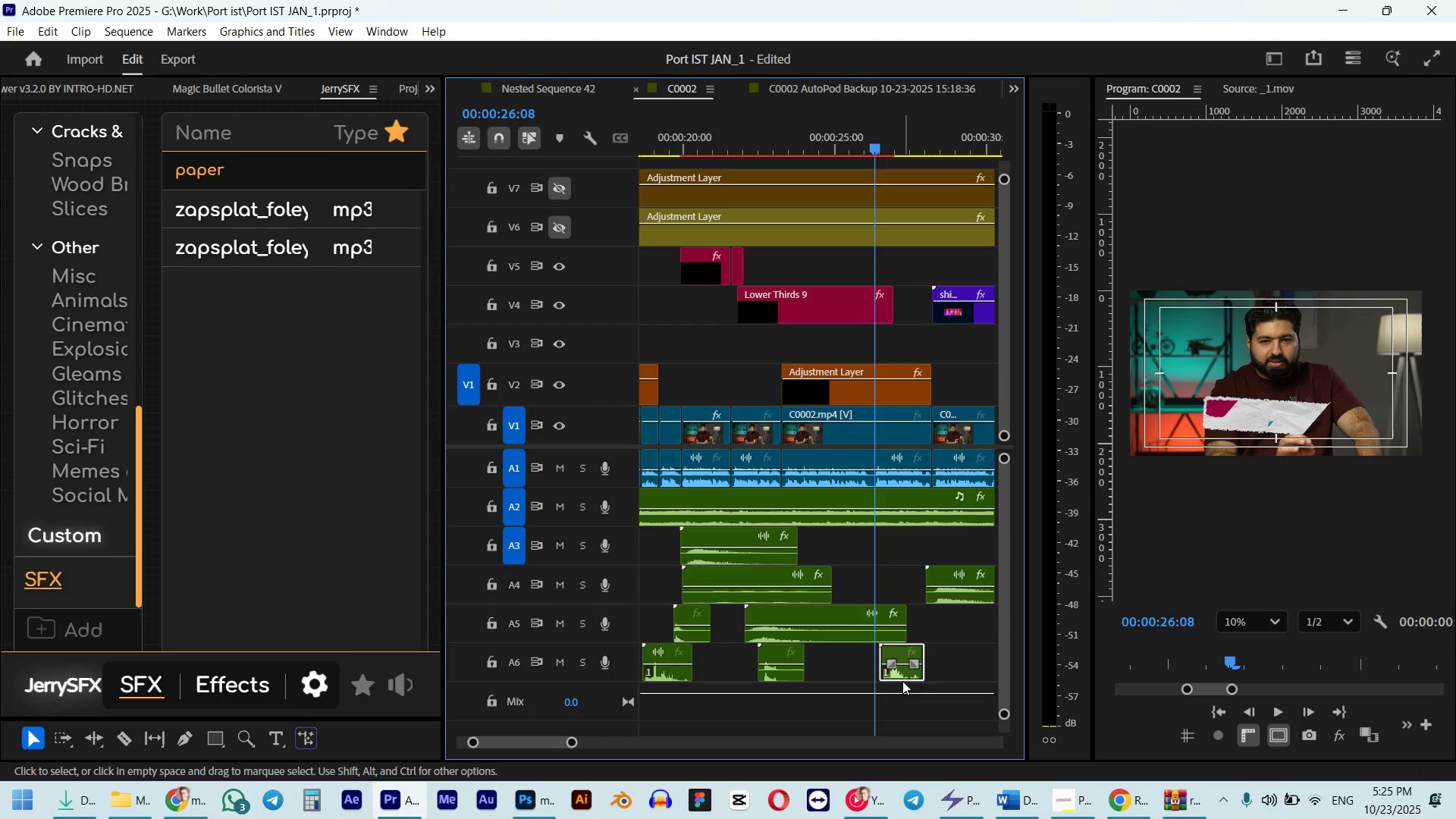 
wait(6.85)
 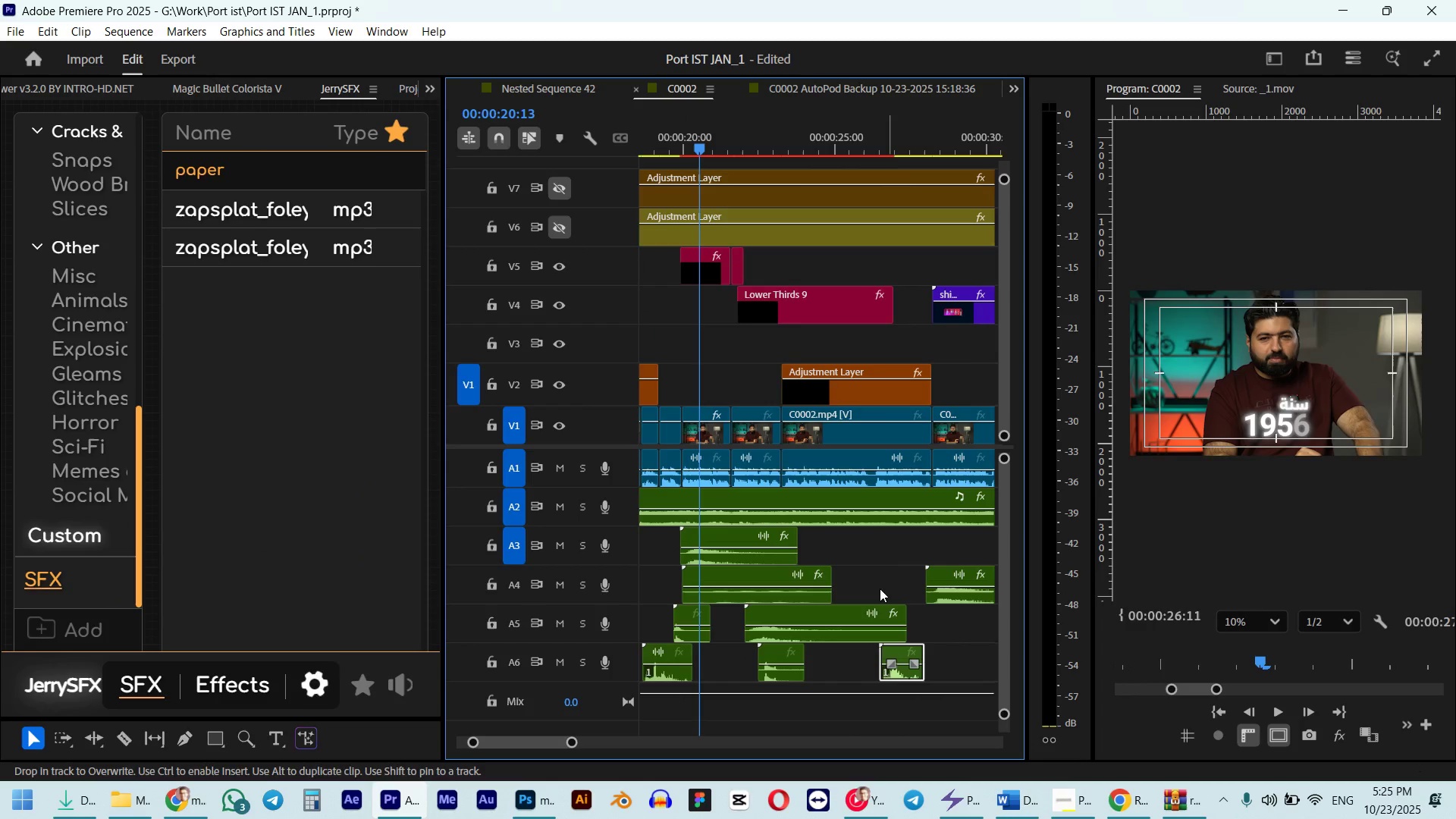 
key(Alt+ArrowLeft)
 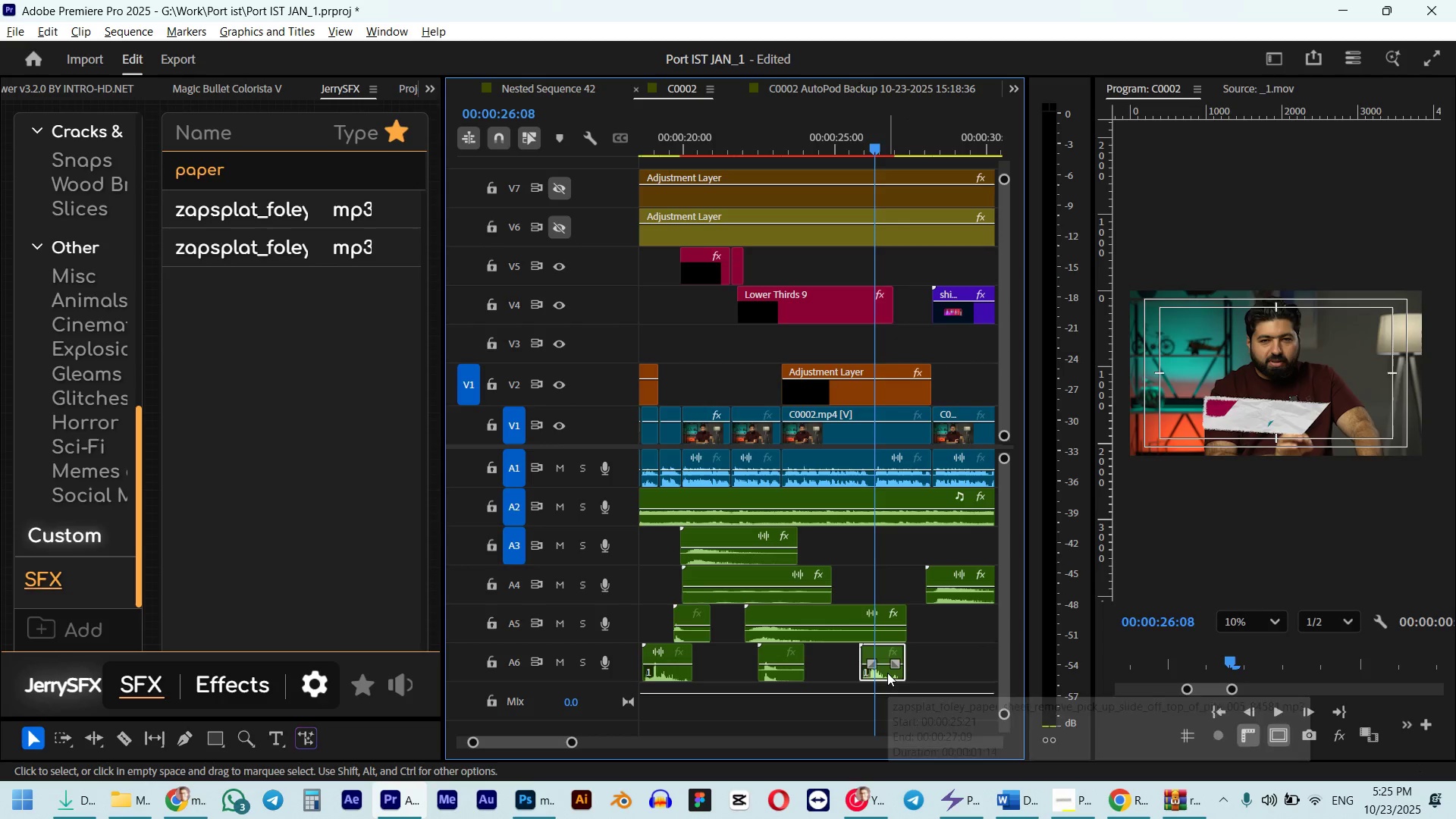 
key(Alt+ArrowLeft)
 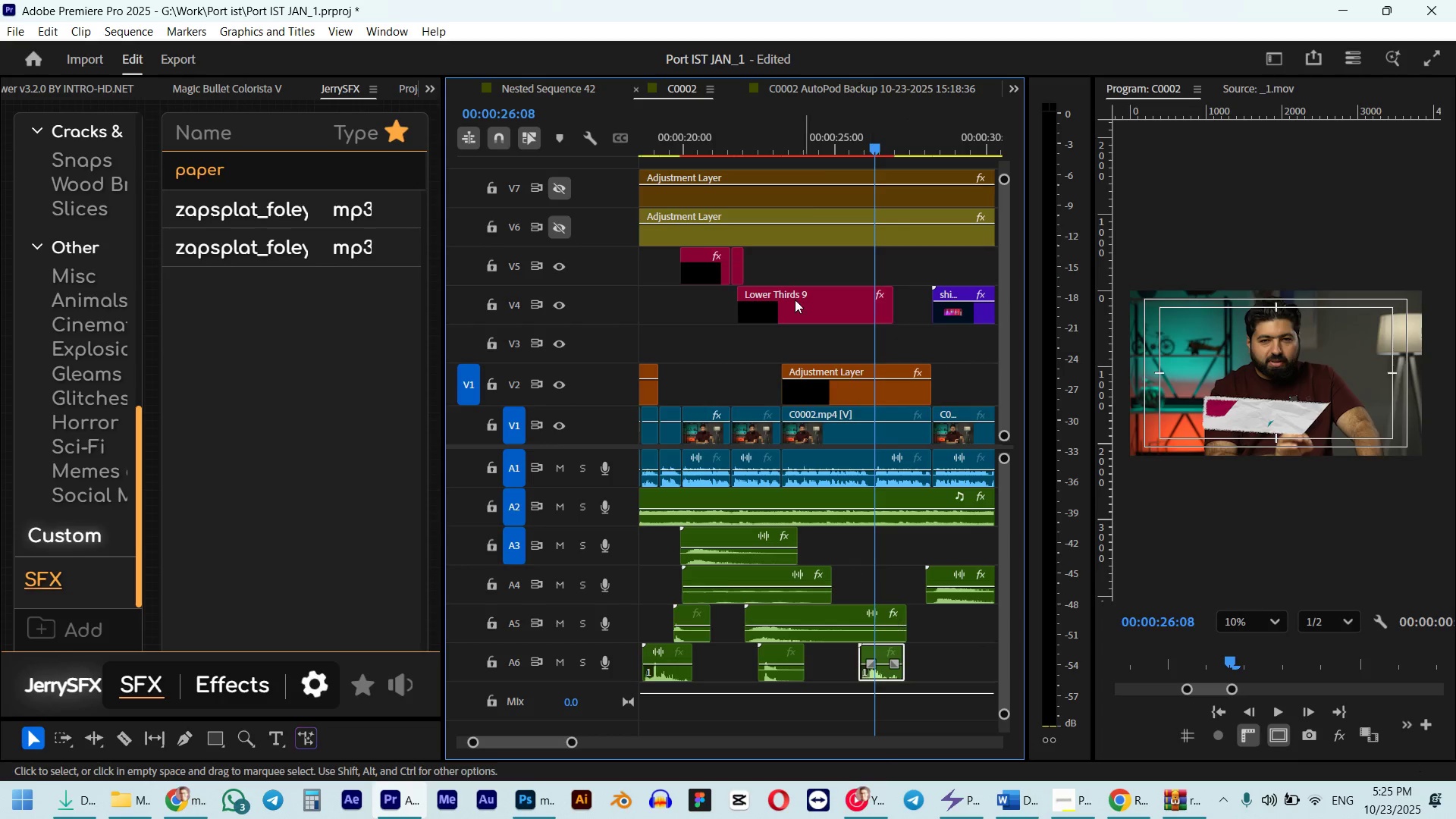 
left_click([841, 142])
 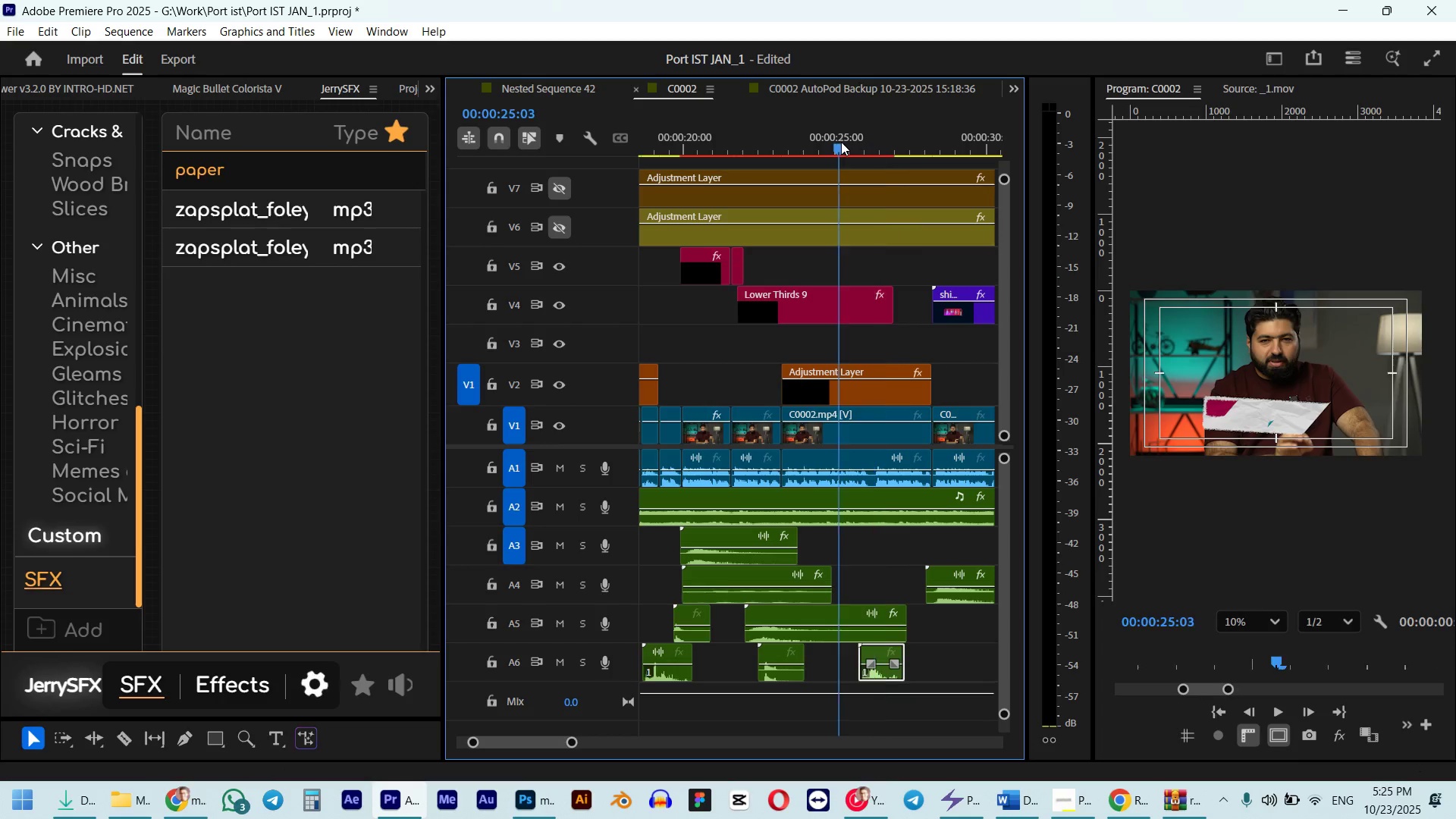 
key(Space)
 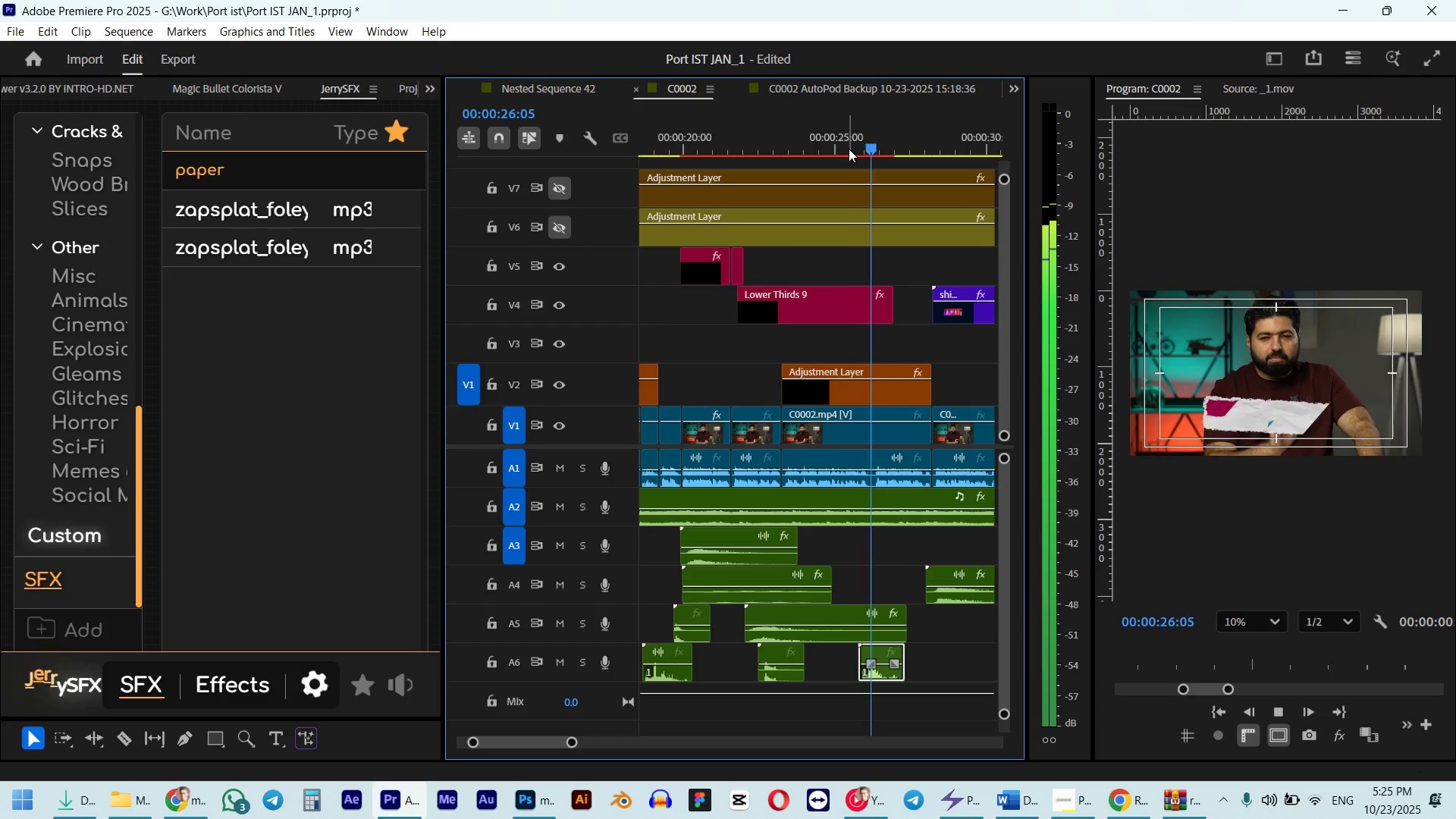 
key(Space)
 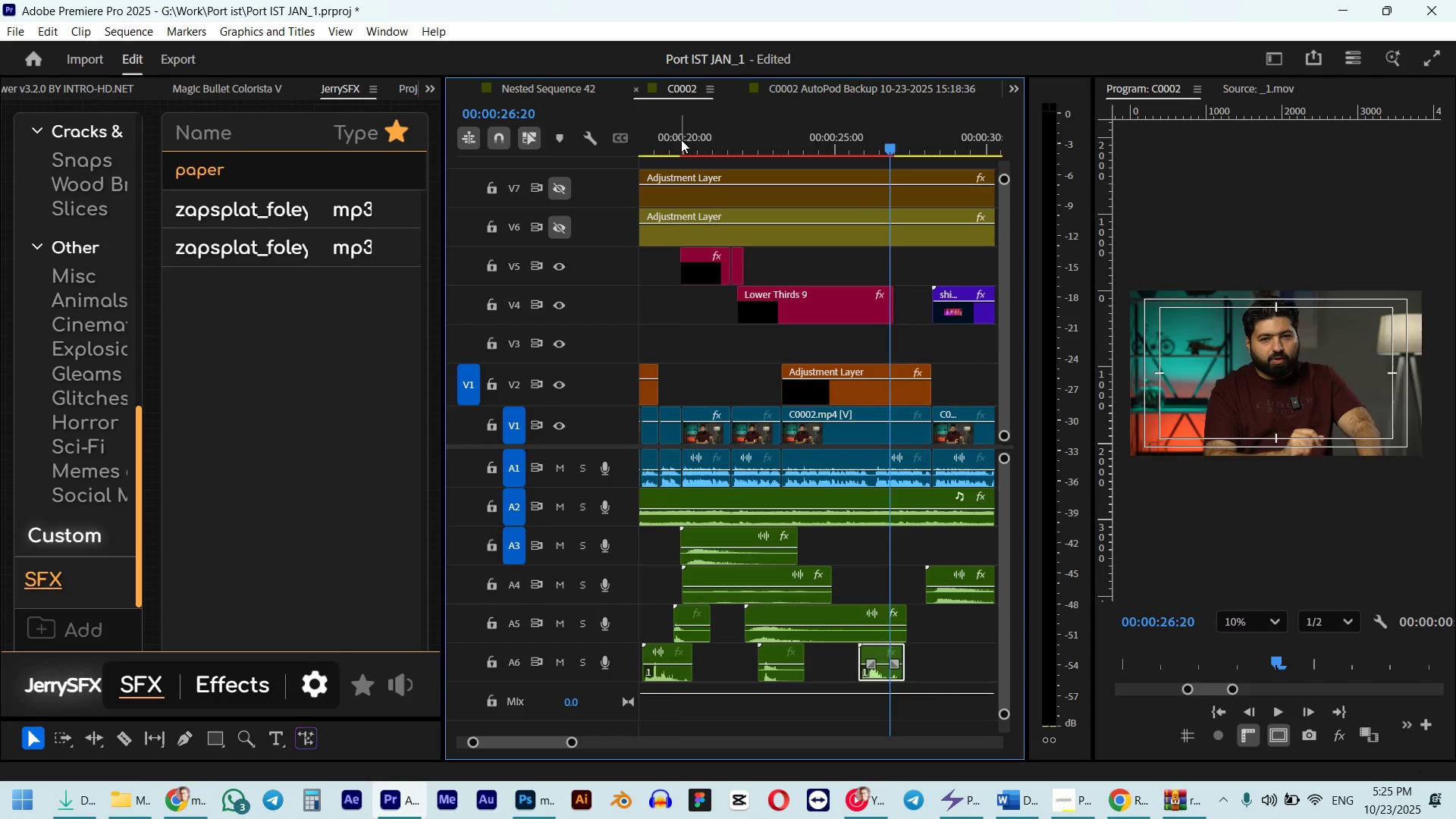 
hold_key(key=ShiftLeft, duration=0.41)
 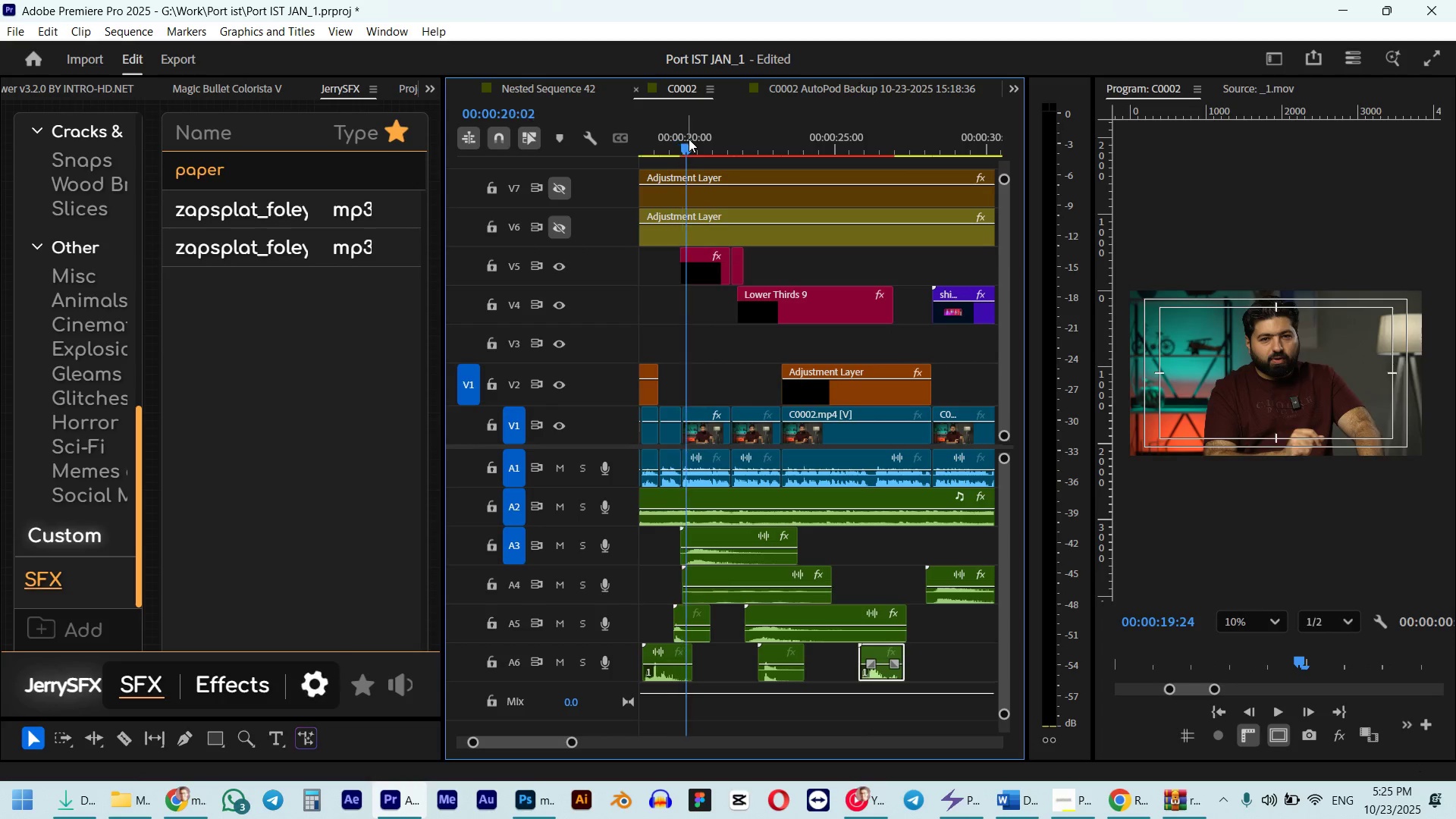 
key(Space)
 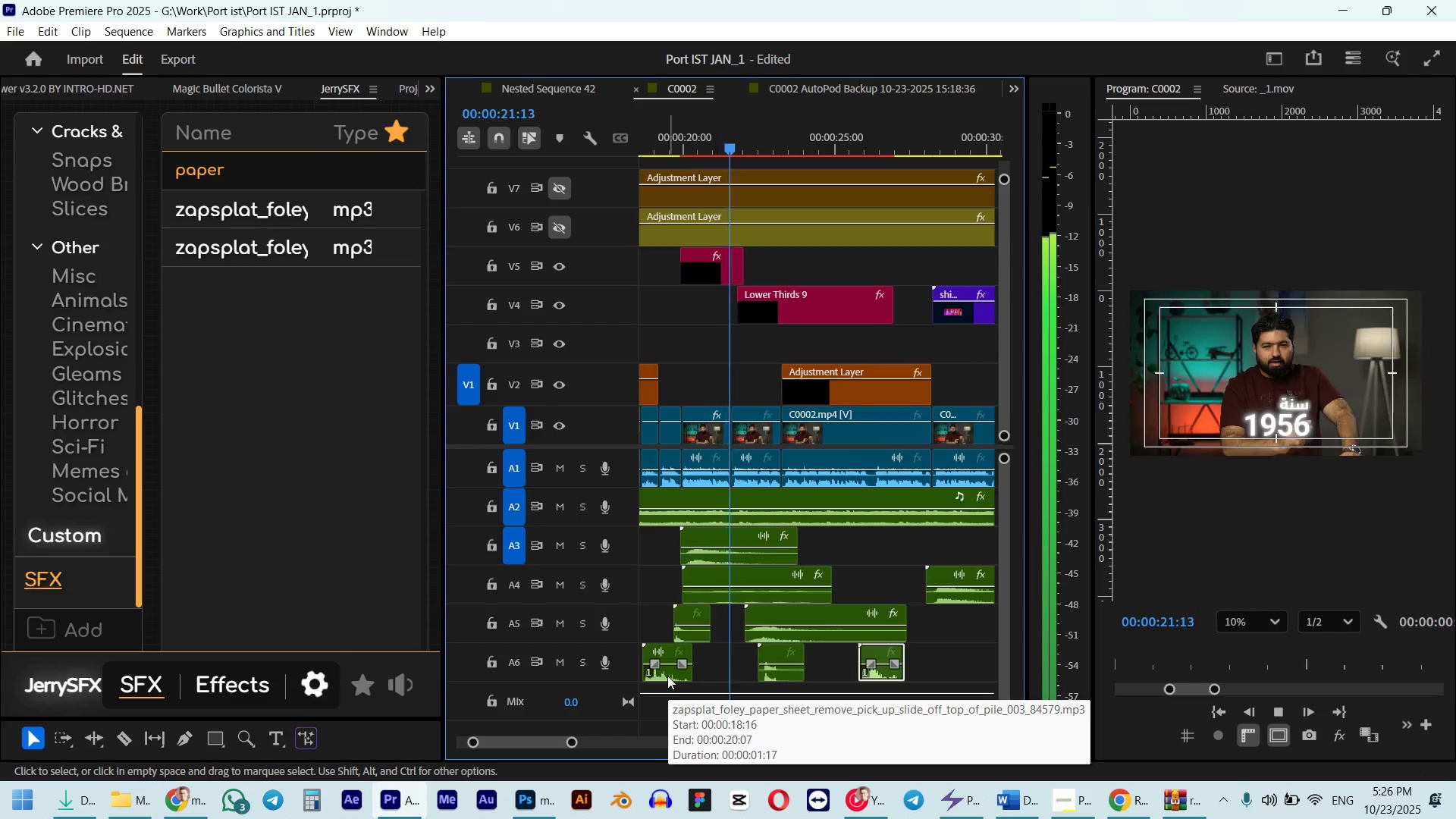 
key(Space)
 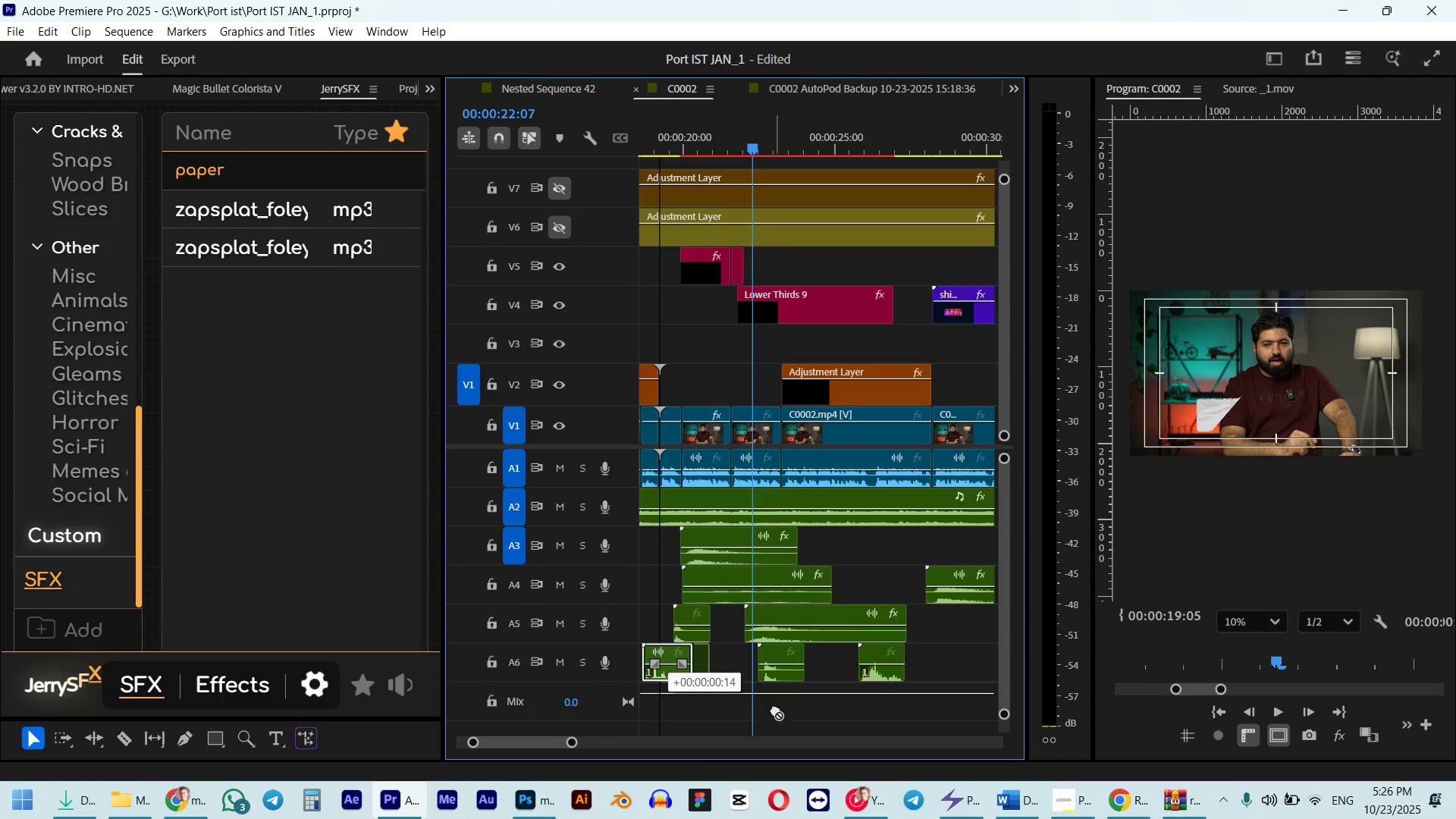 
mouse_move([676, 708])
 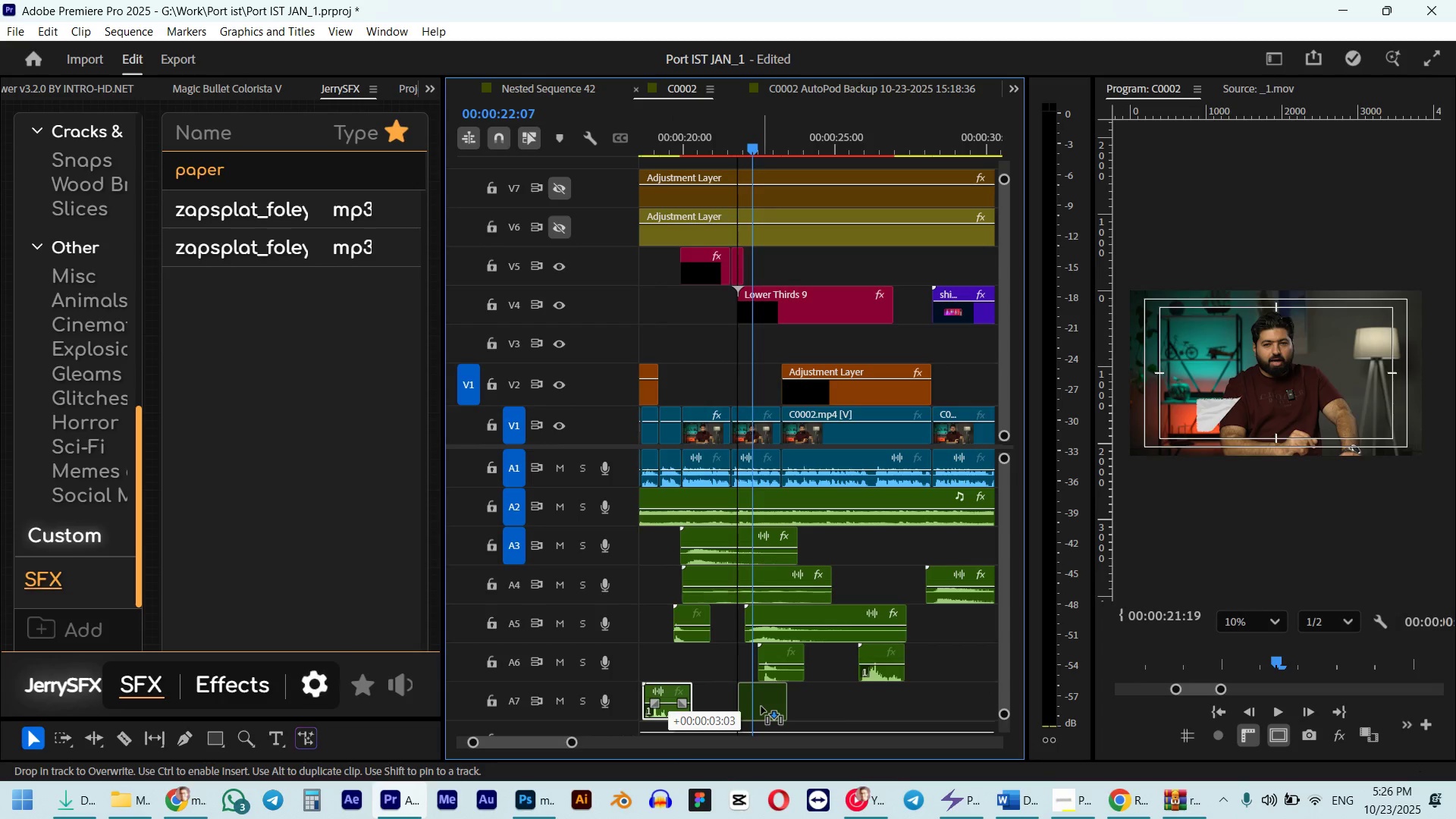 
key(Space)
 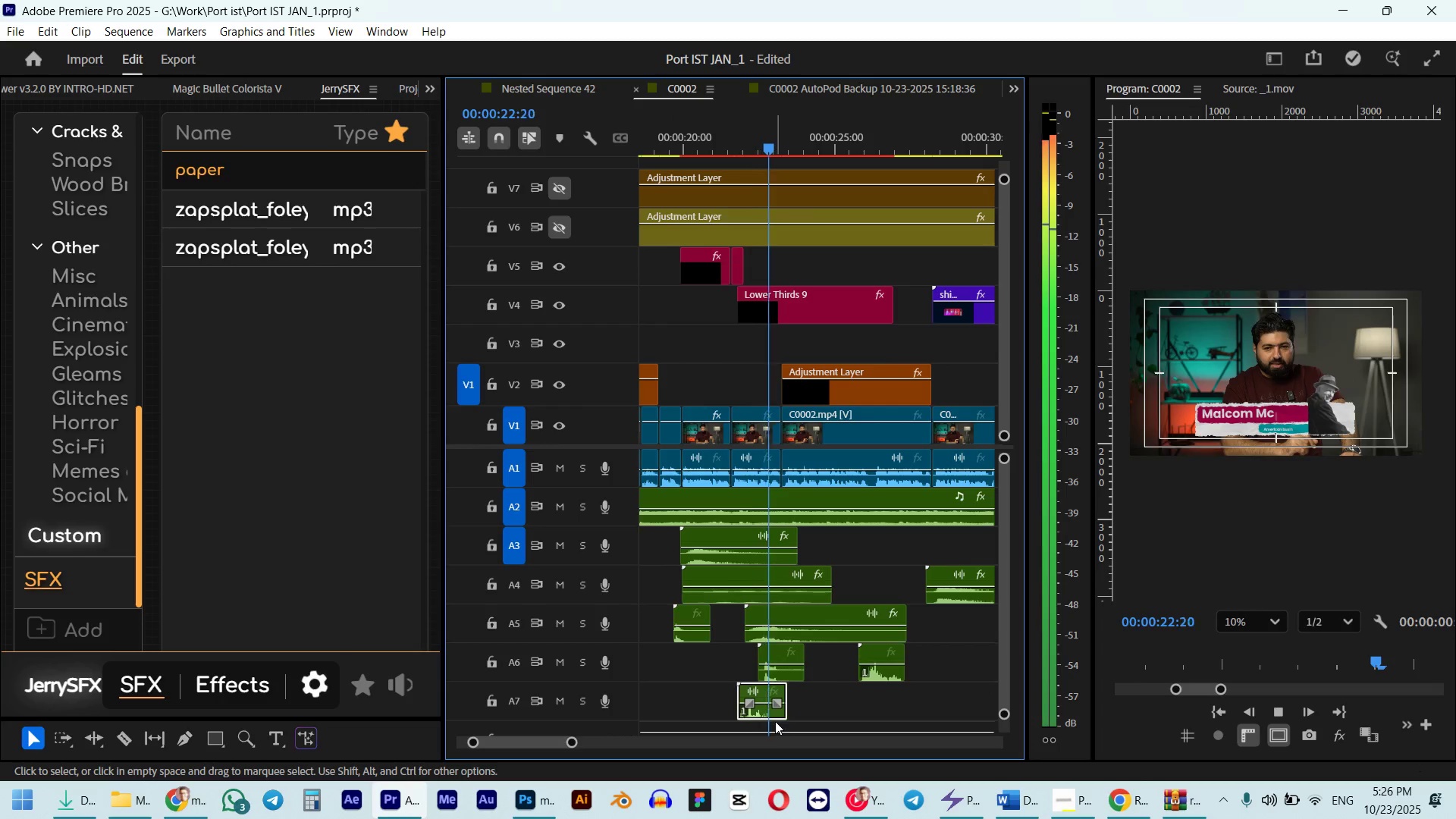 
key(Space)
 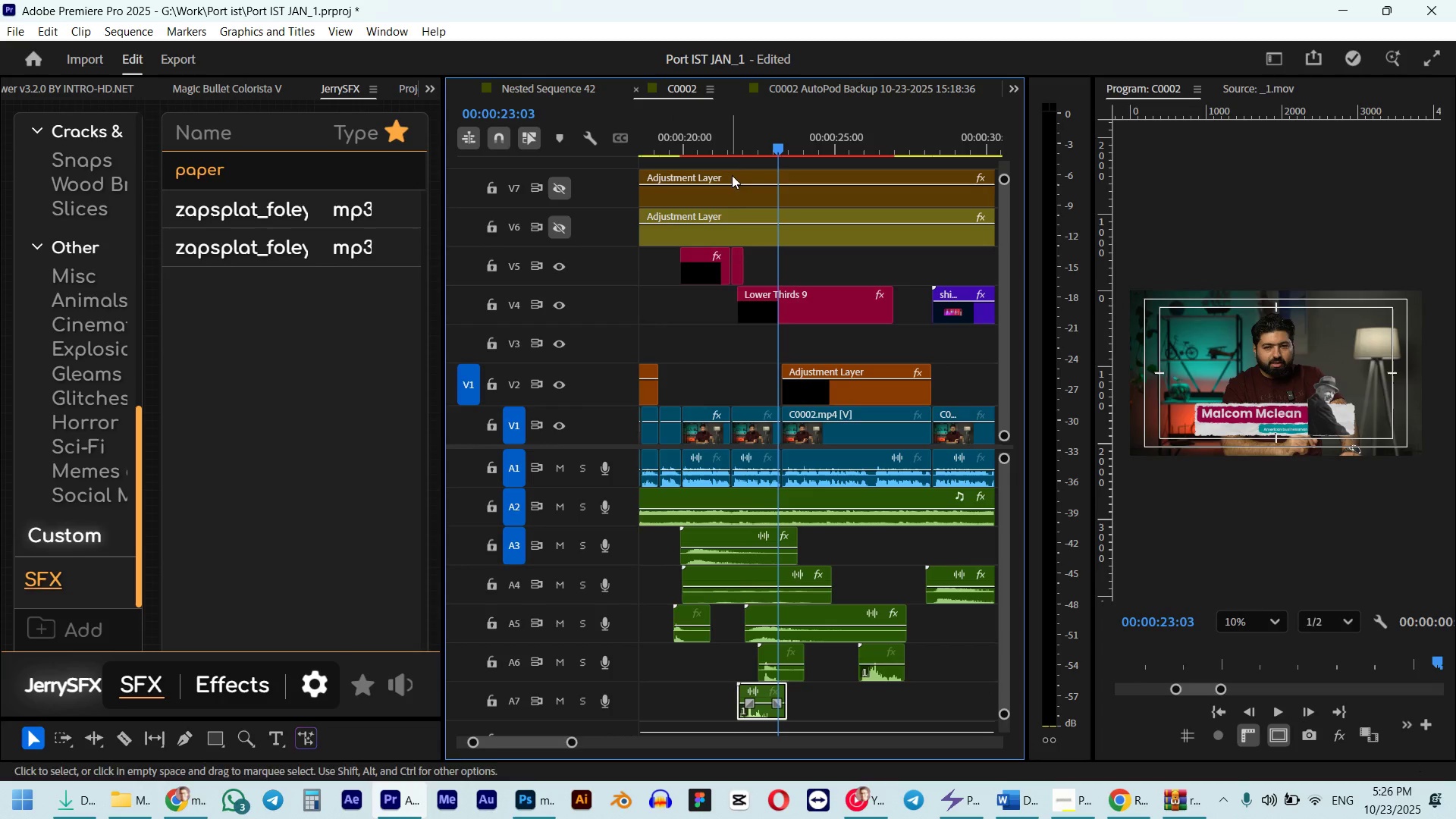 
left_click([739, 146])
 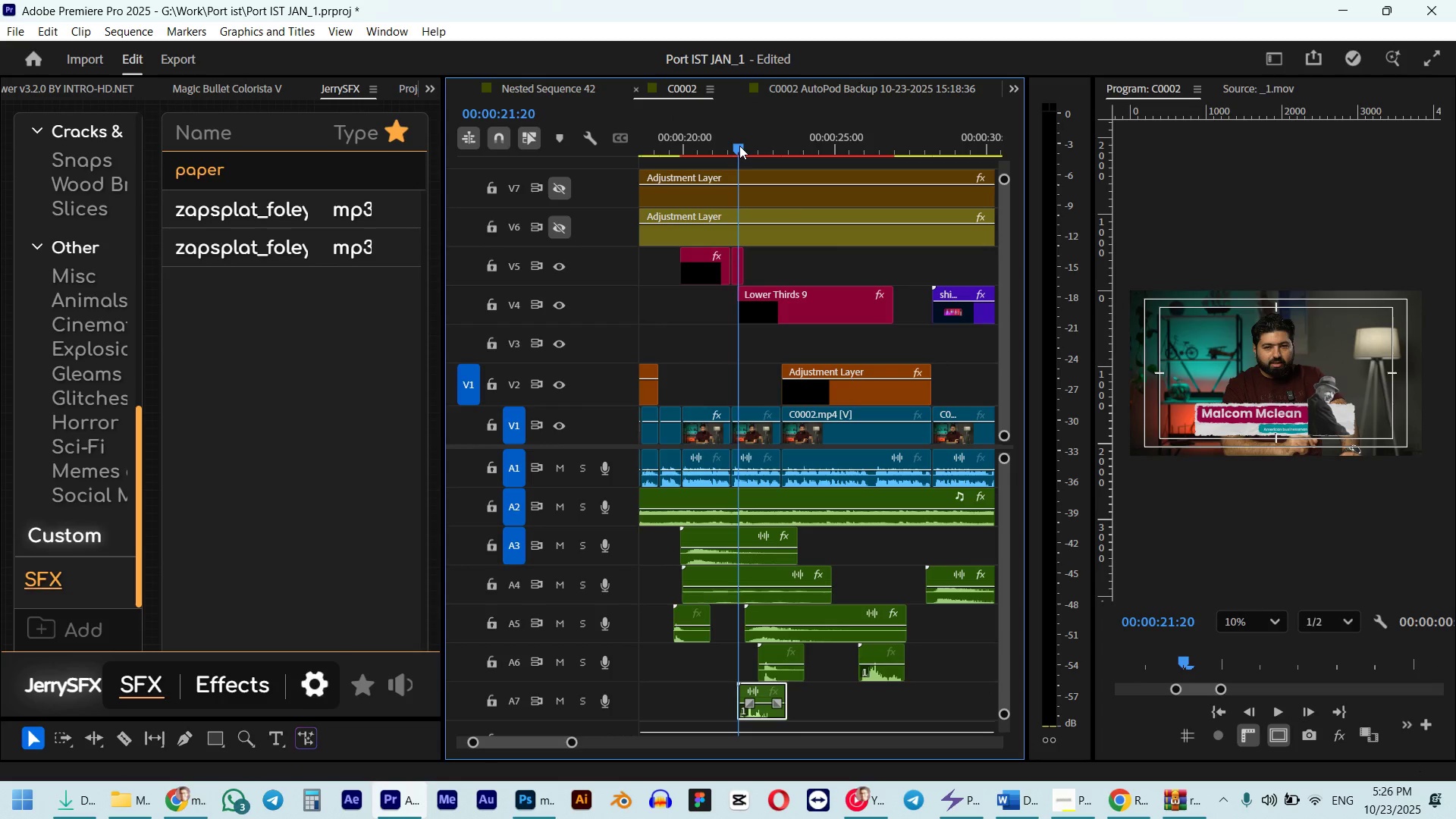 
key(Space)
 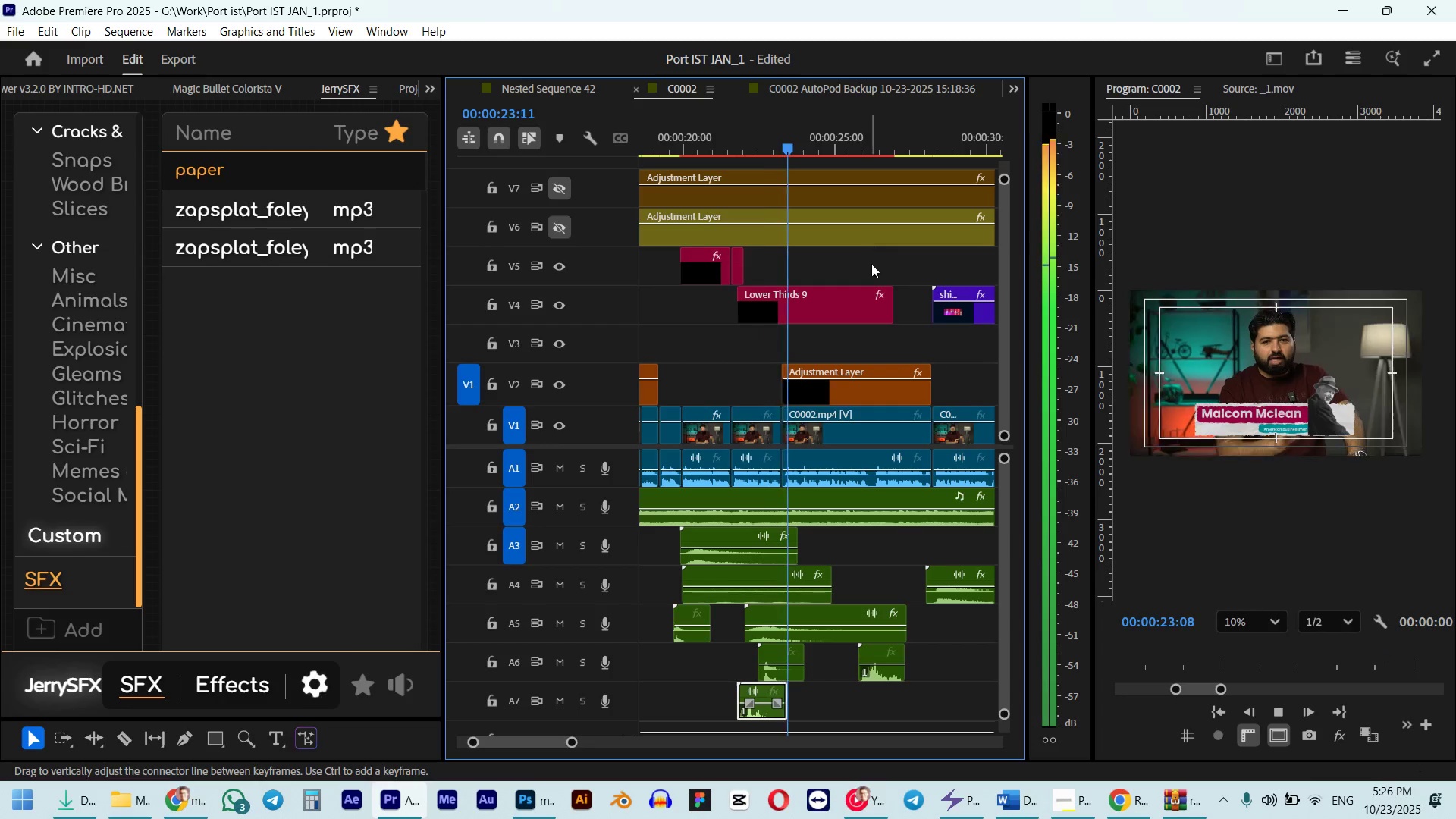 
mouse_move([891, 410])
 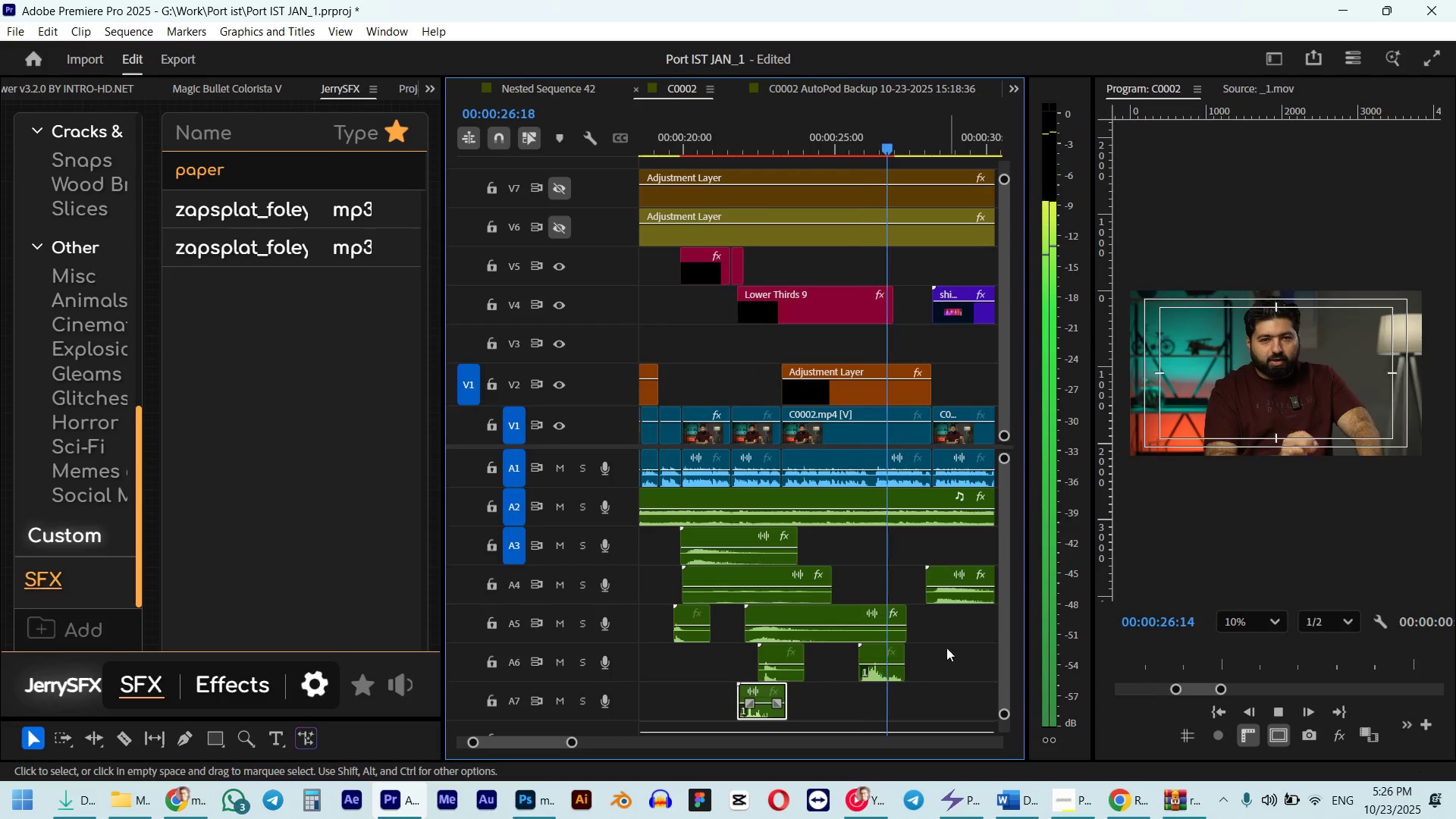 
key(Space)
 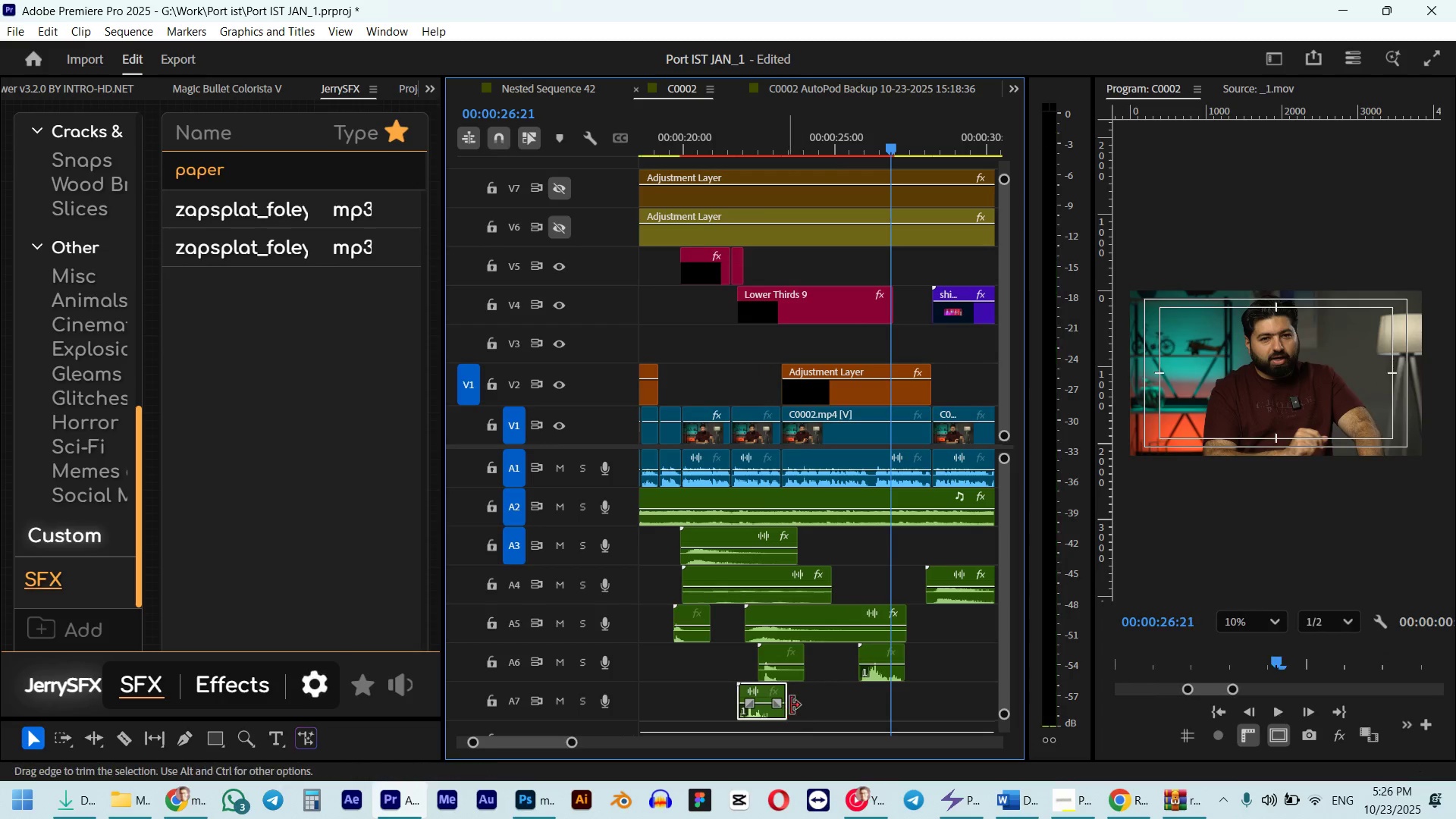 
hold_key(key=ShiftLeft, duration=0.78)
left_click([867, 682])
 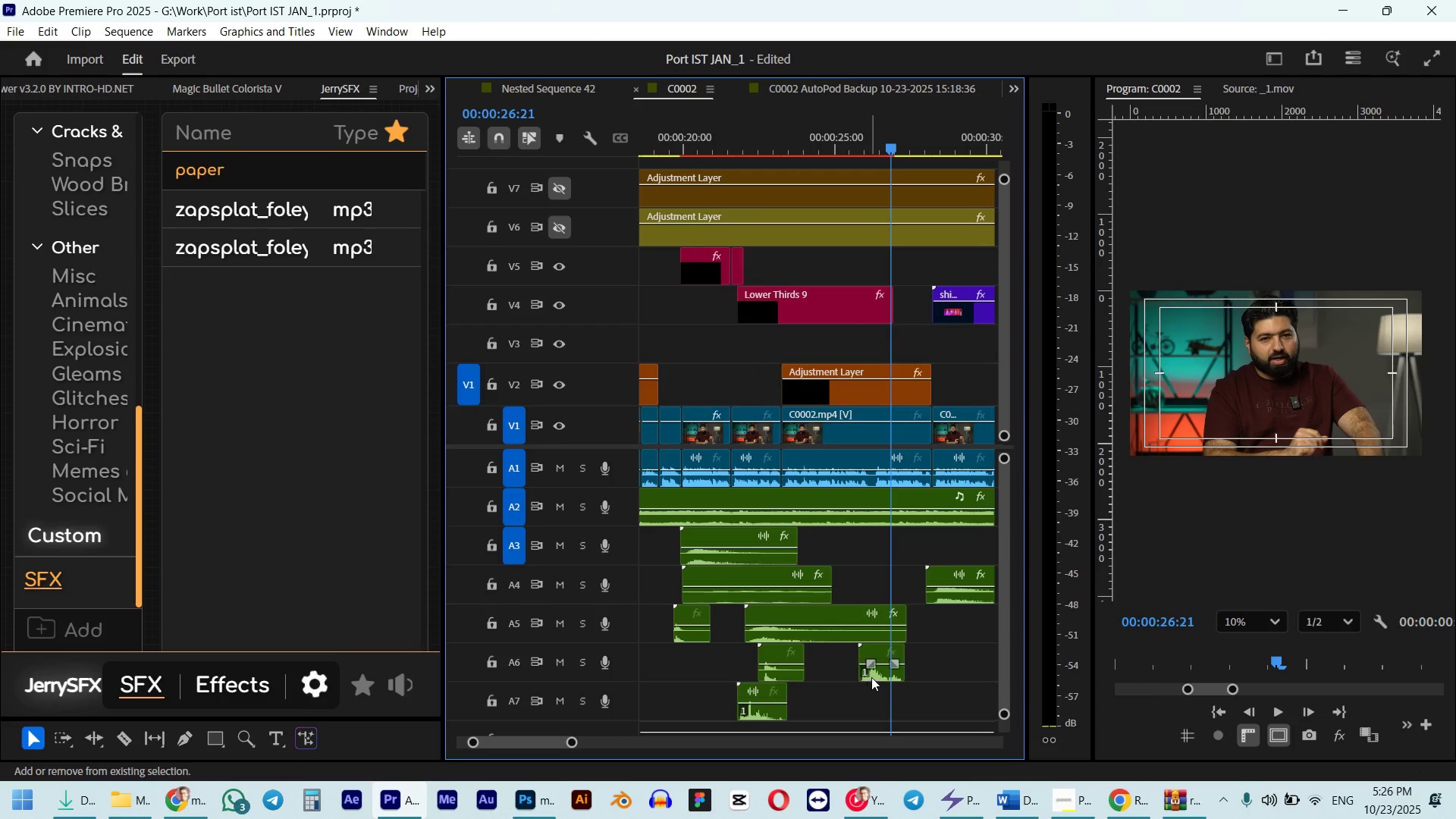 
double_click([874, 674])
 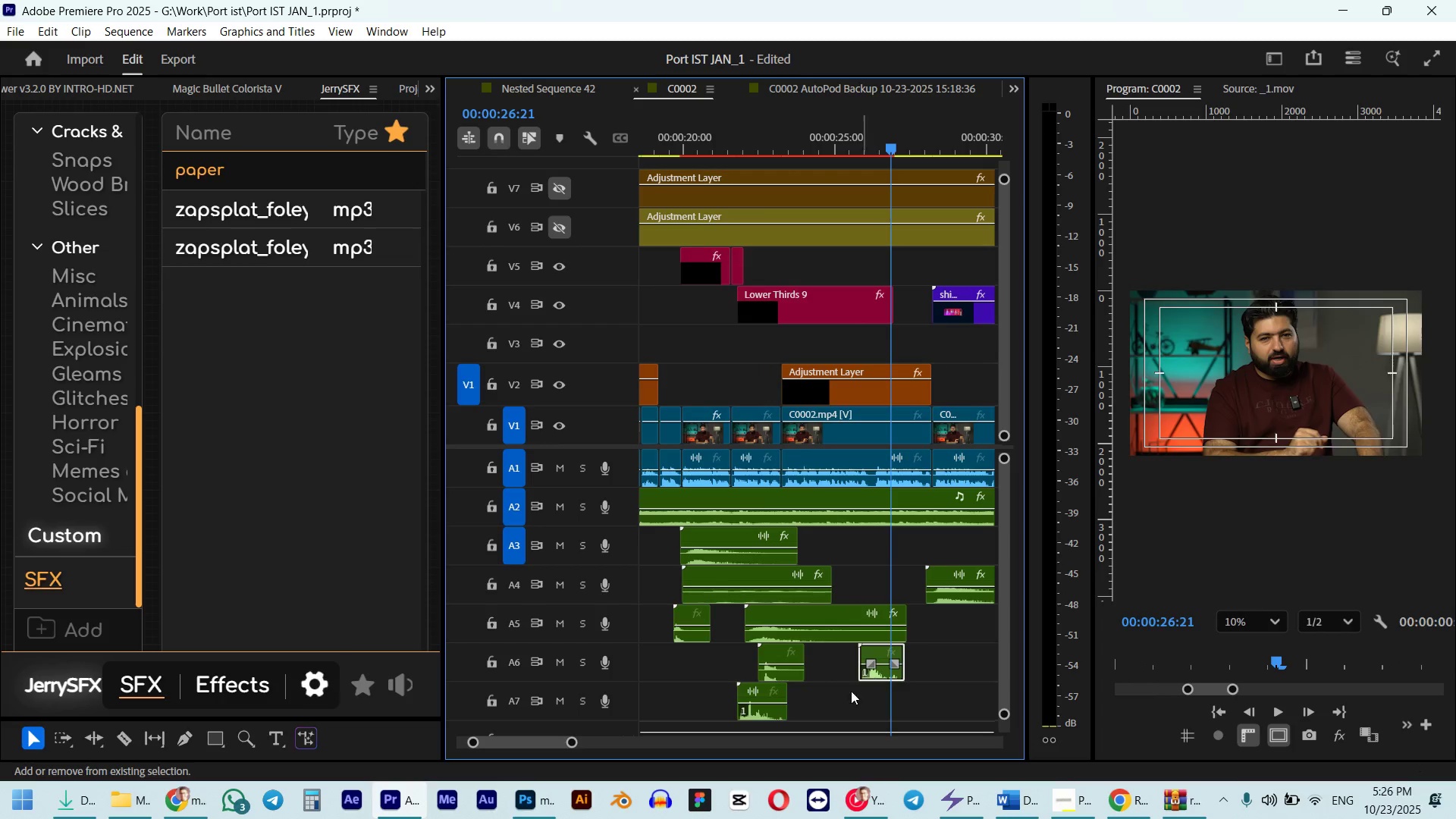 
hold_key(key=ShiftLeft, duration=0.4)
left_click([758, 701])
 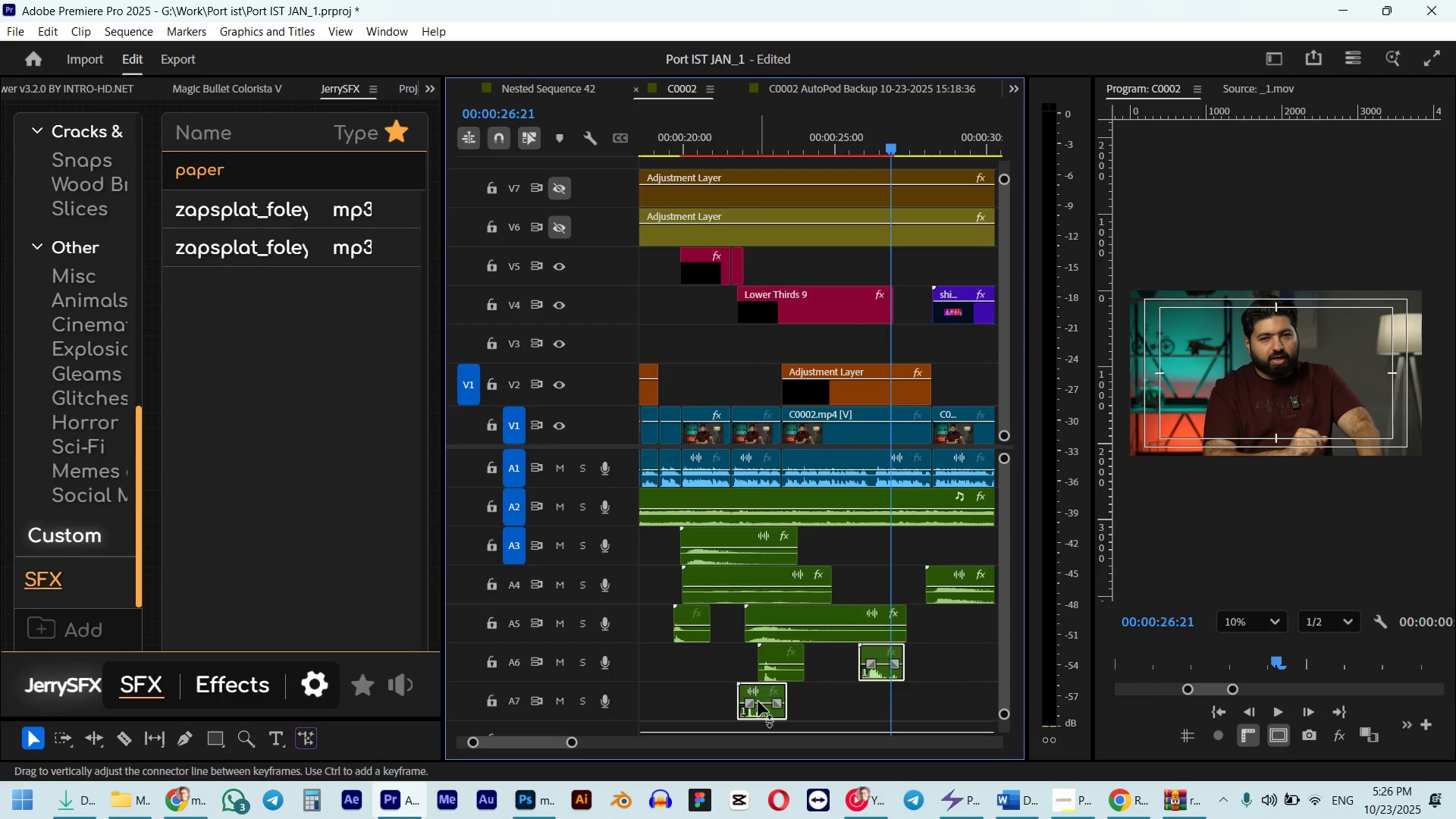 
key(G)
 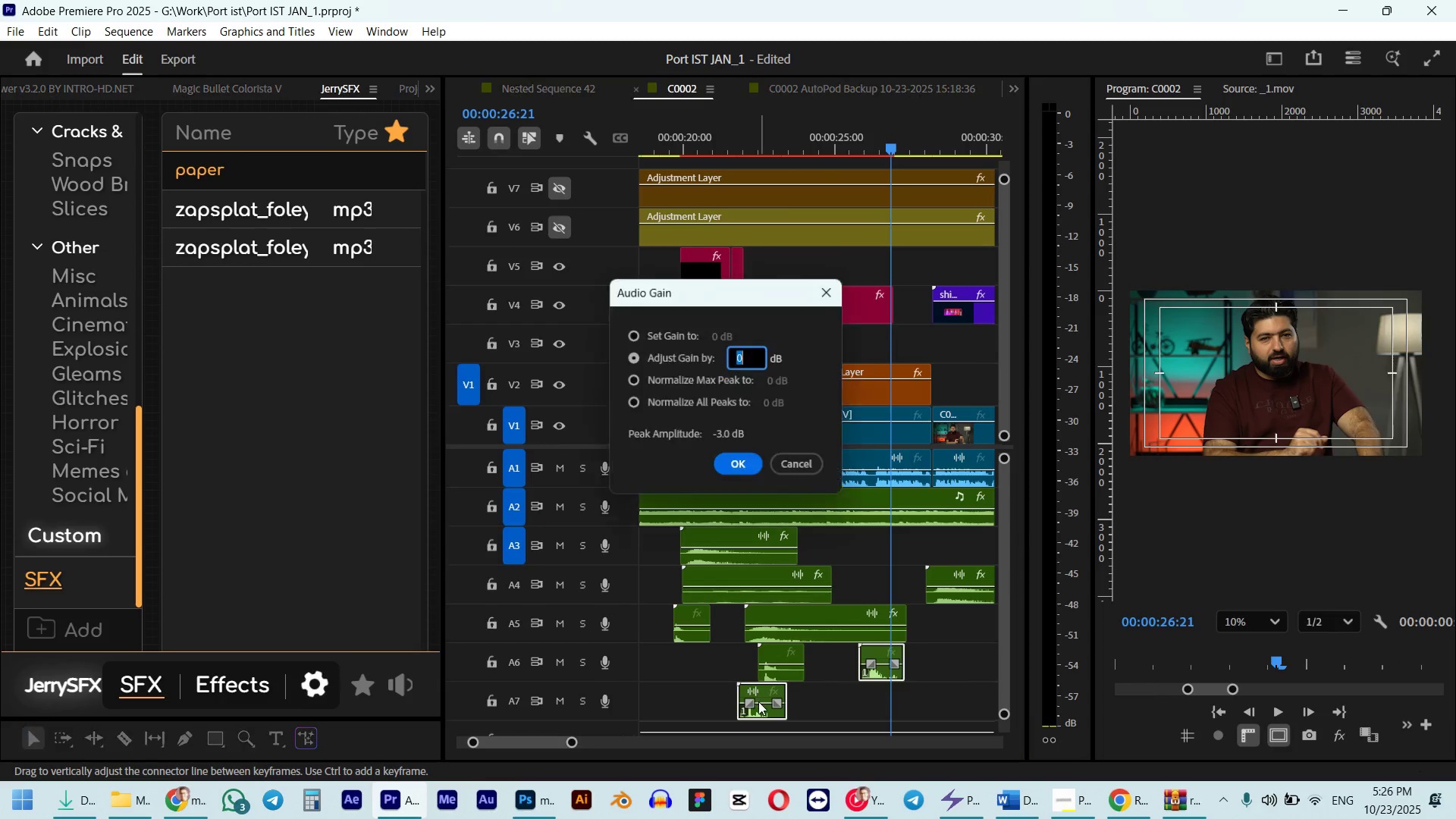 
key(NumpadSubtract)
 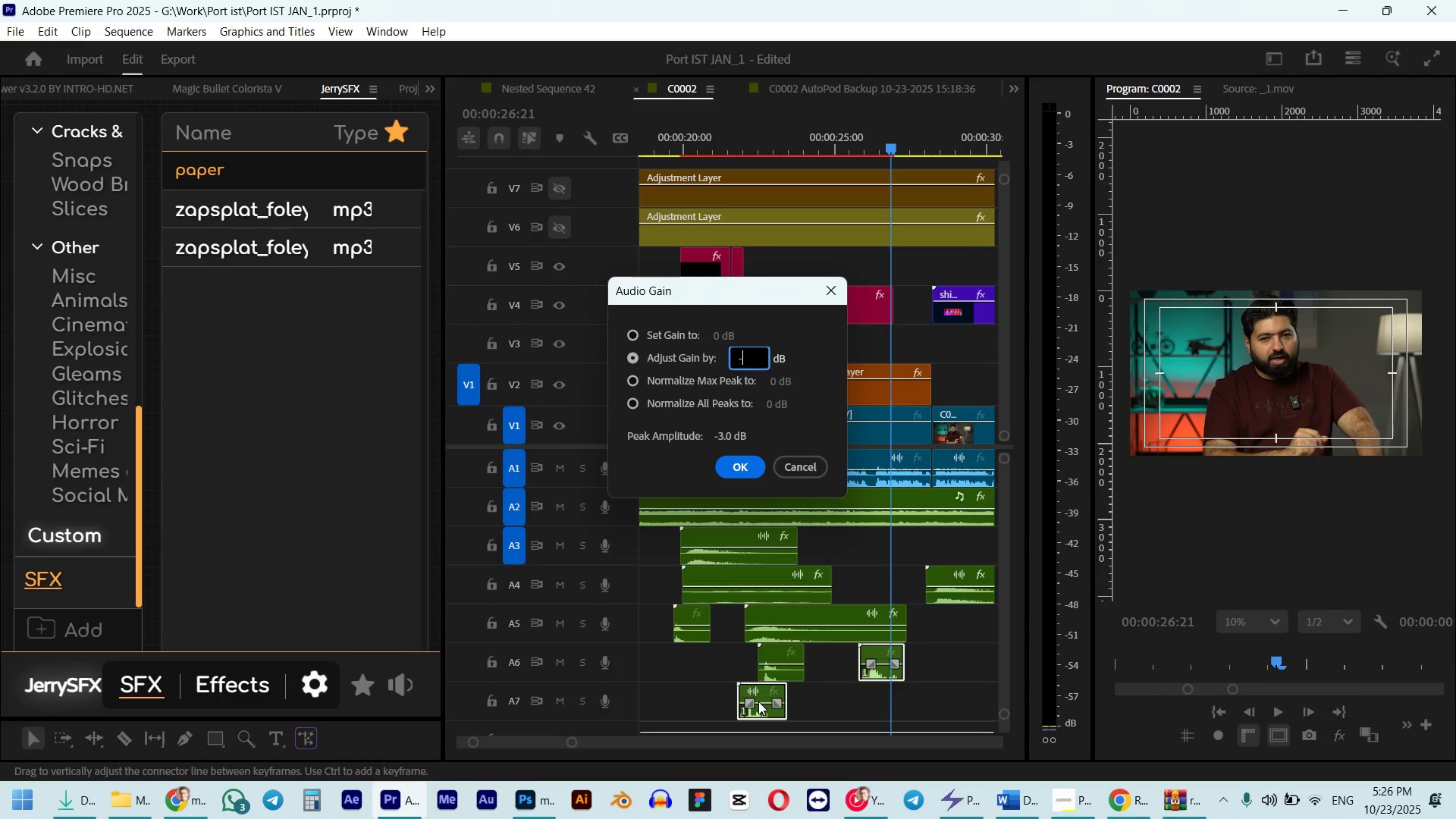 
key(Numpad7)
 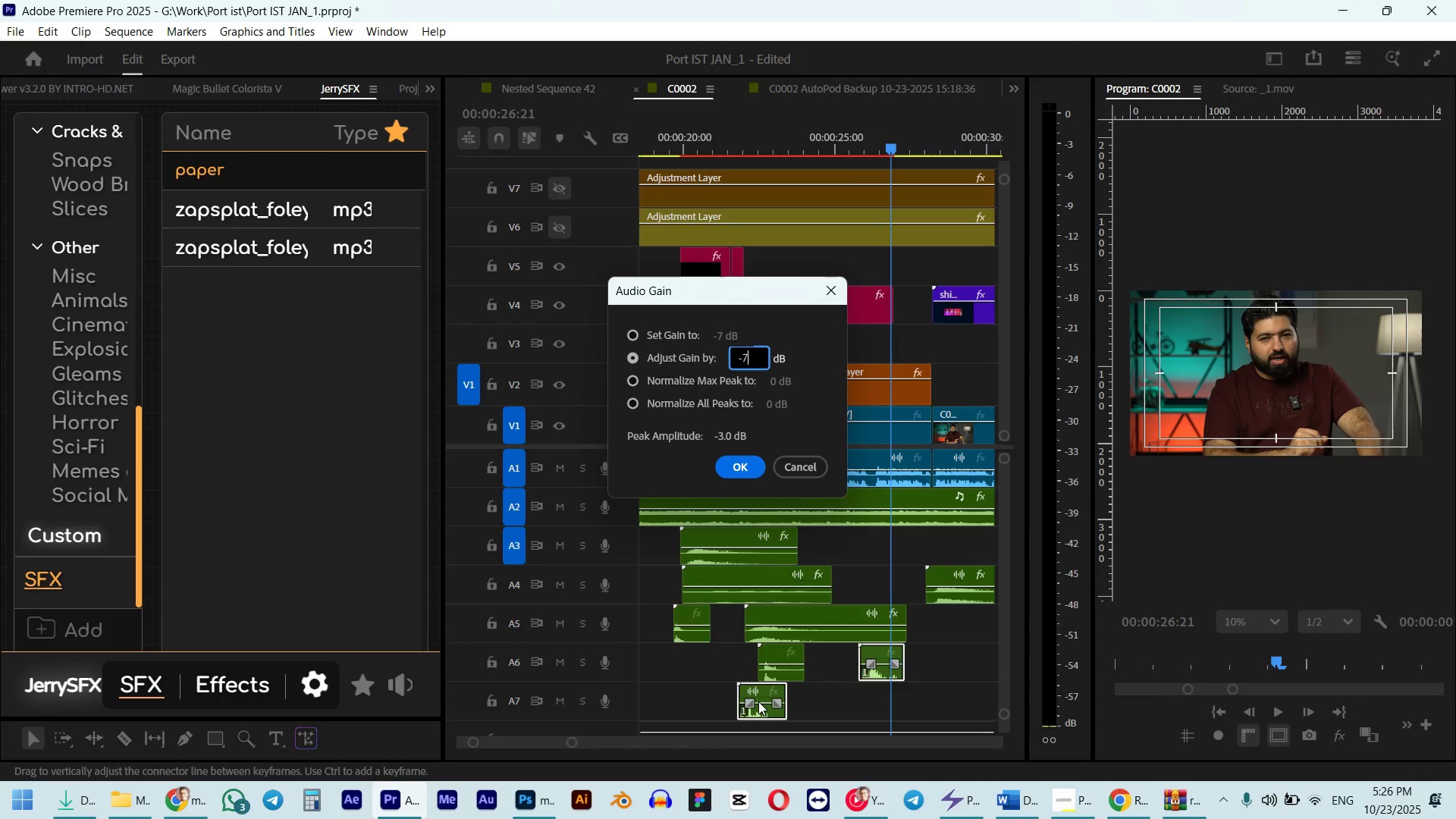 
key(NumpadEnter)
 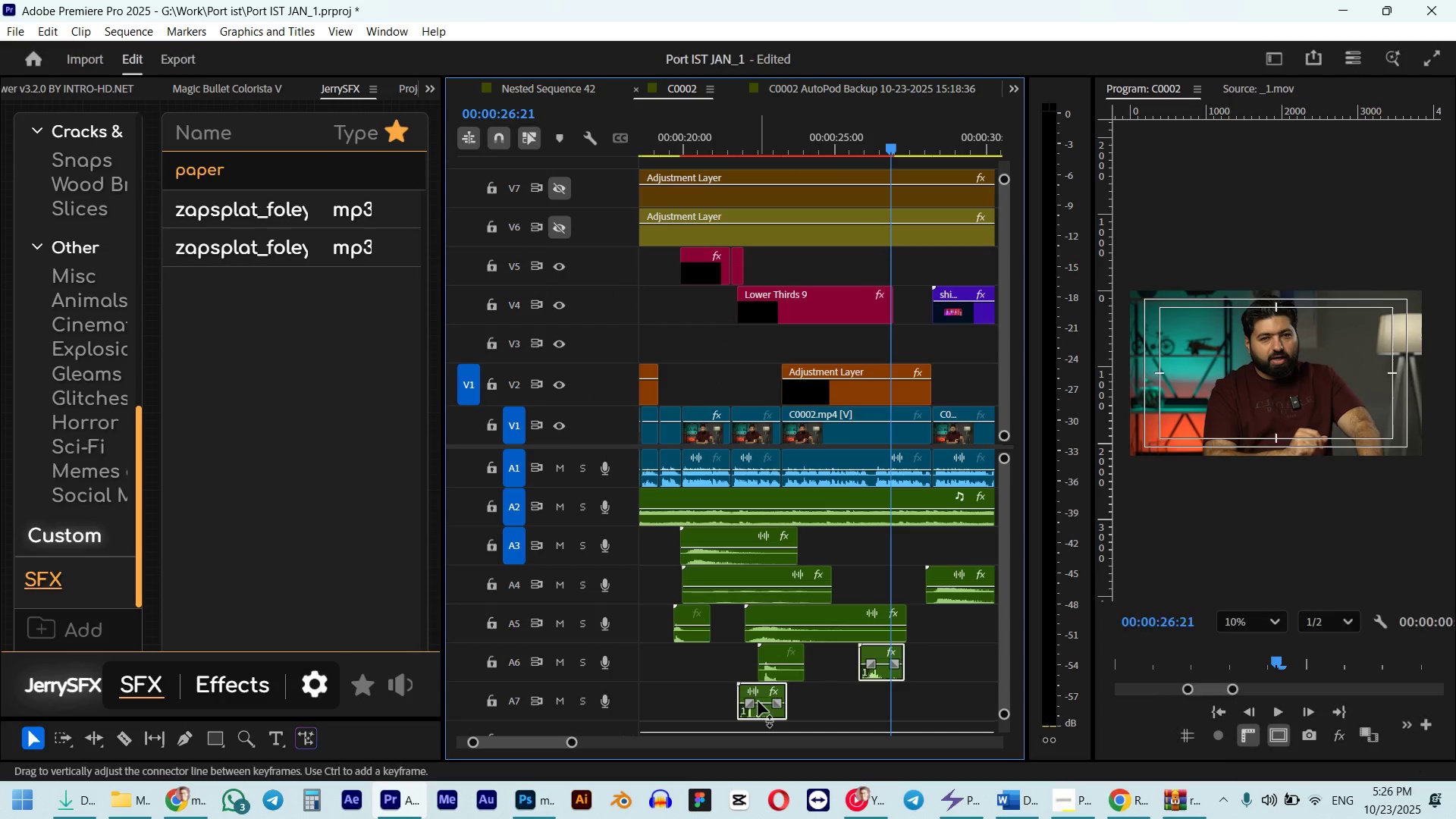 
key(Space)
 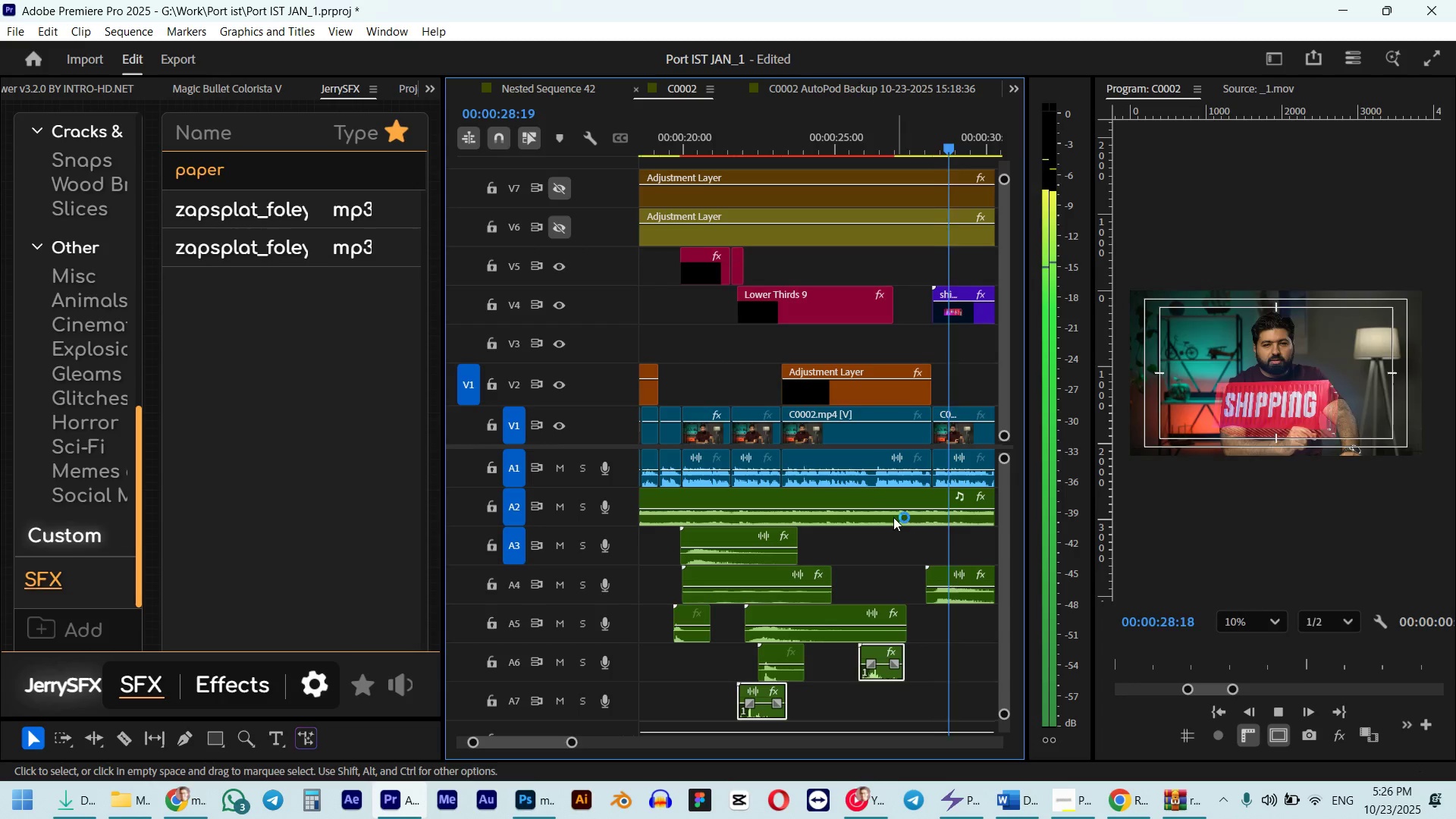 
scroll: coordinate [865, 381], scroll_direction: down, amount: 4.0
 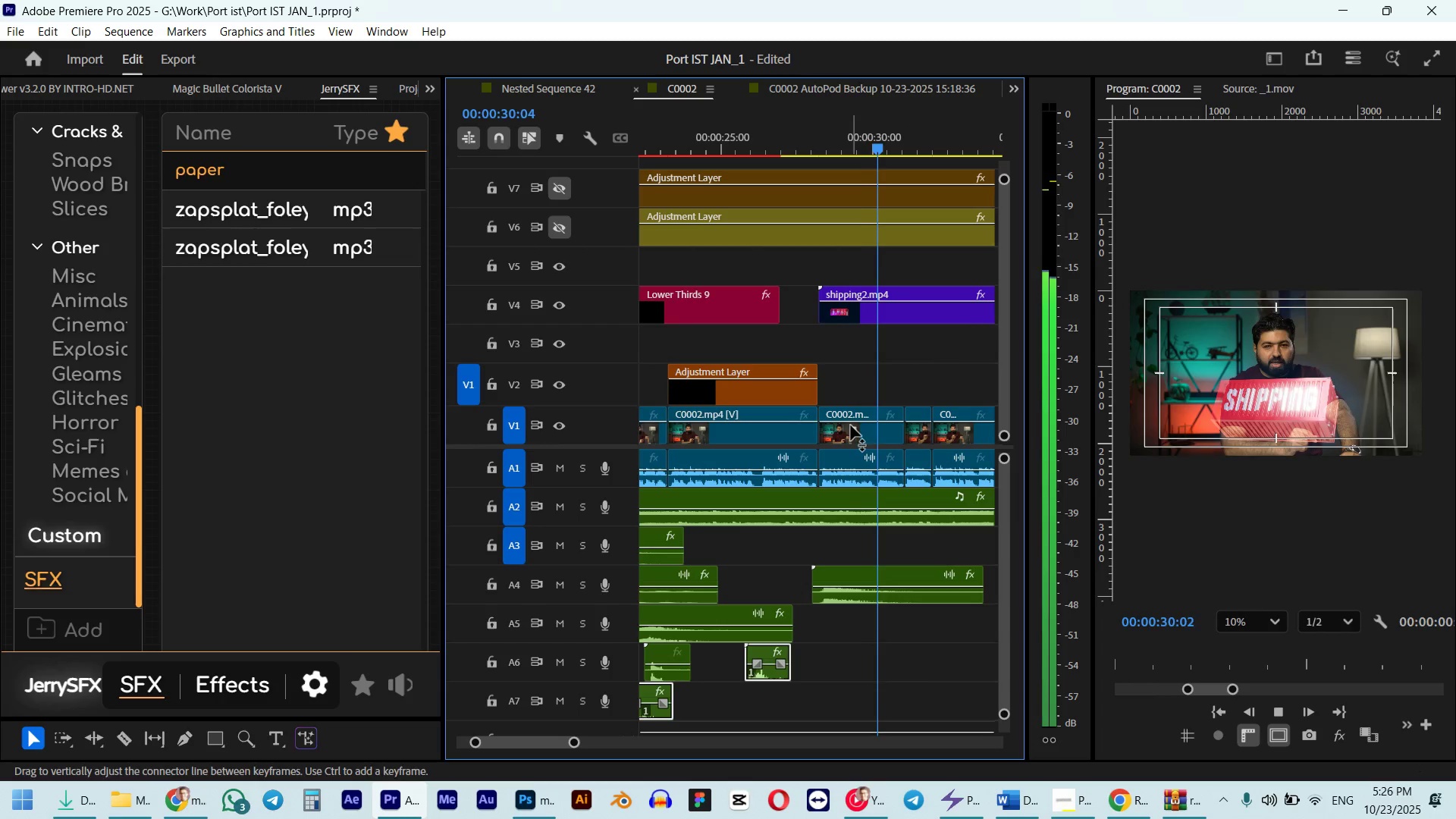 
hold_key(key=AltLeft, duration=0.34)
scroll: coordinate [852, 405], scroll_direction: down, amount: 6.0
 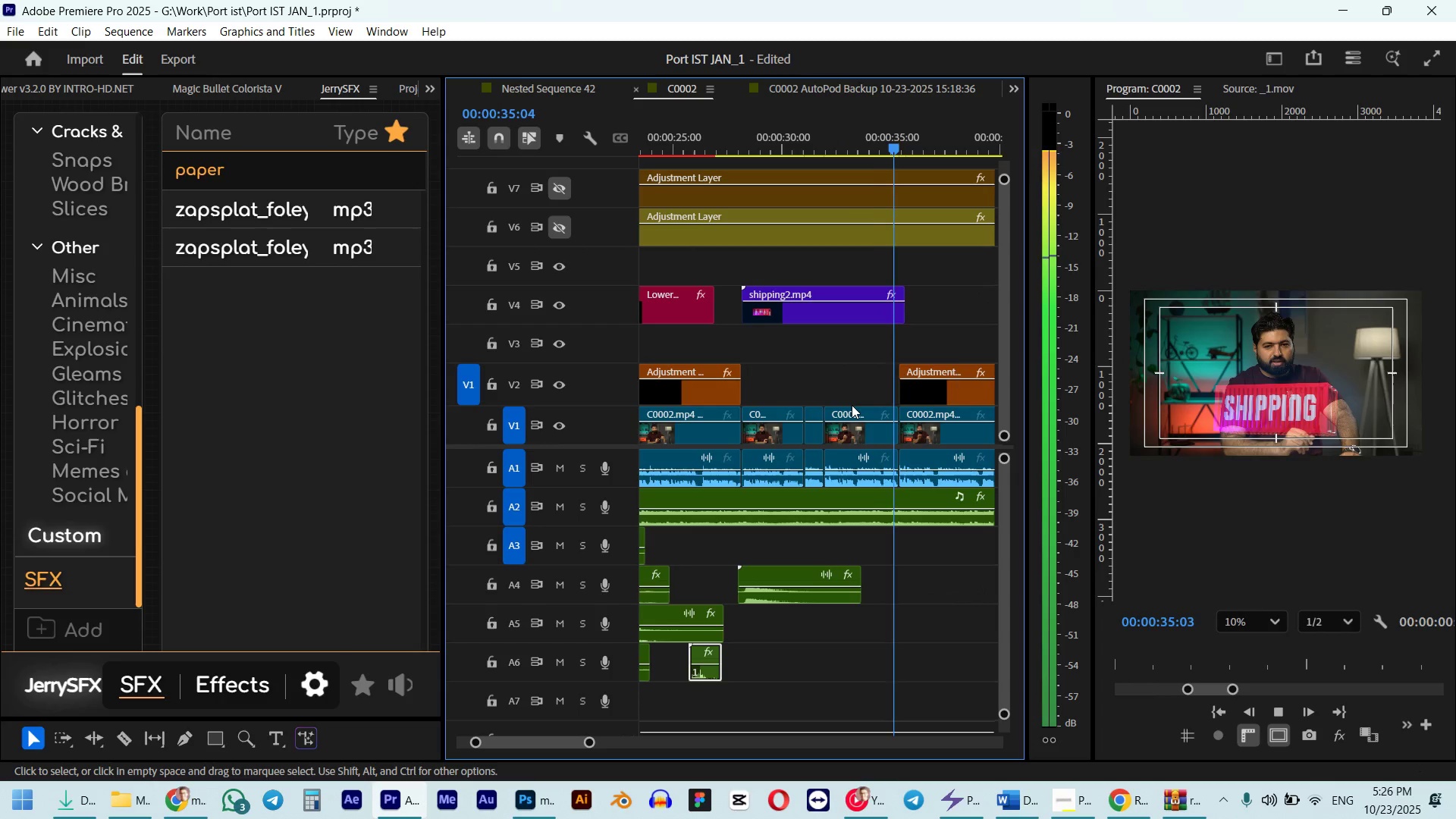 
wait(5.57)
 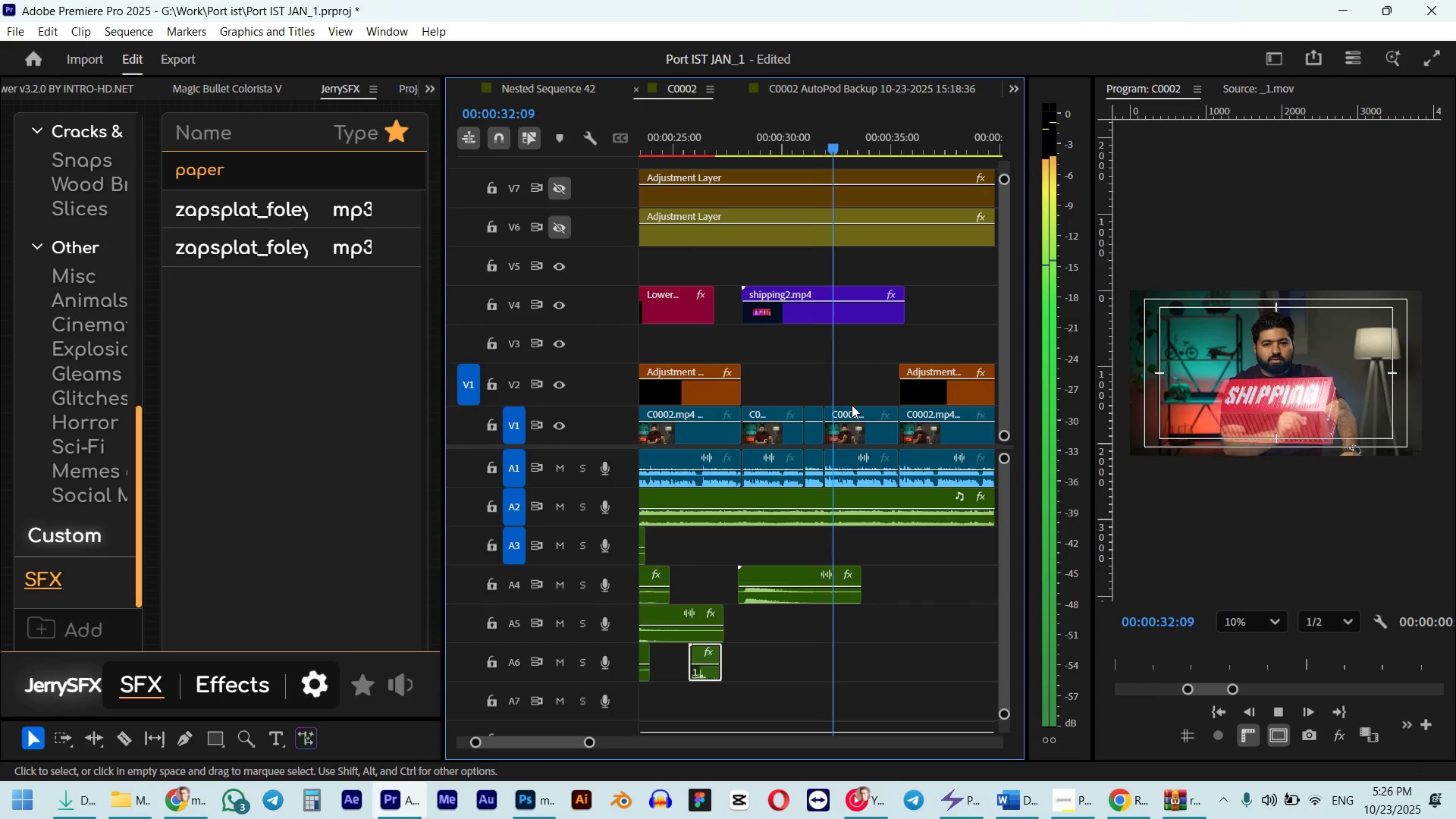 
key(Space)
 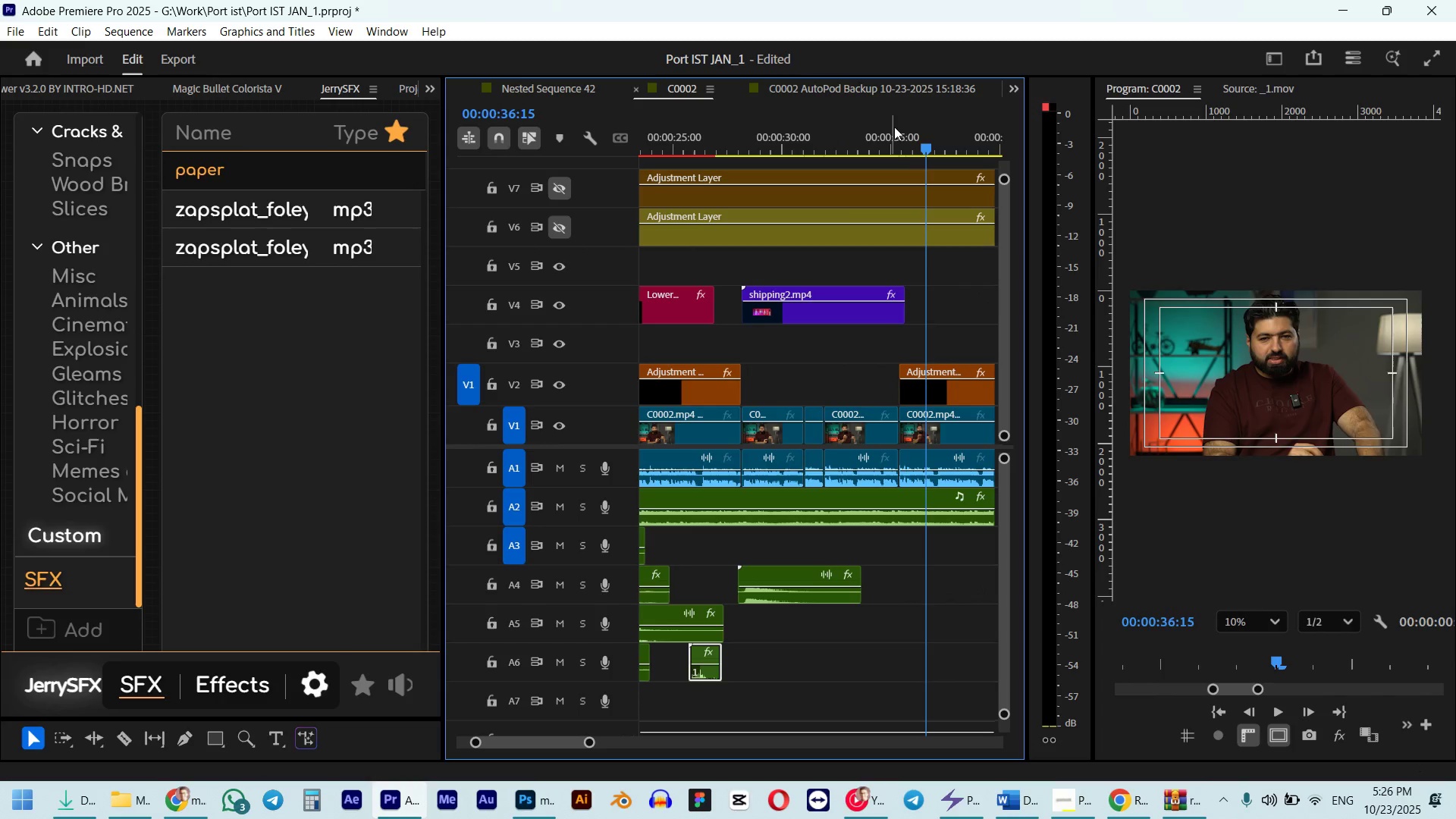 
hold_key(key=ShiftLeft, duration=0.64)
left_click([898, 133])
 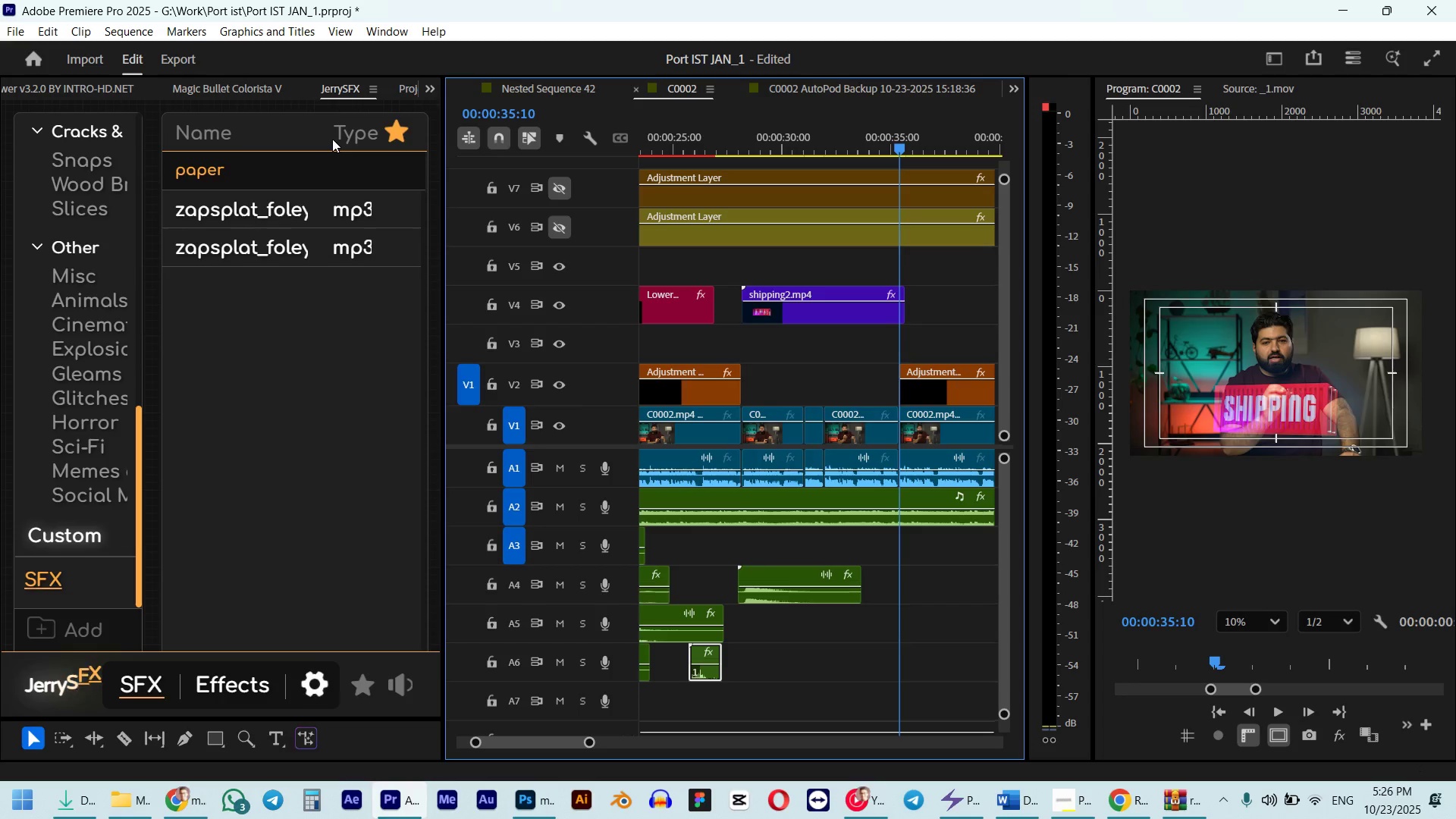 
double_click([297, 171])
 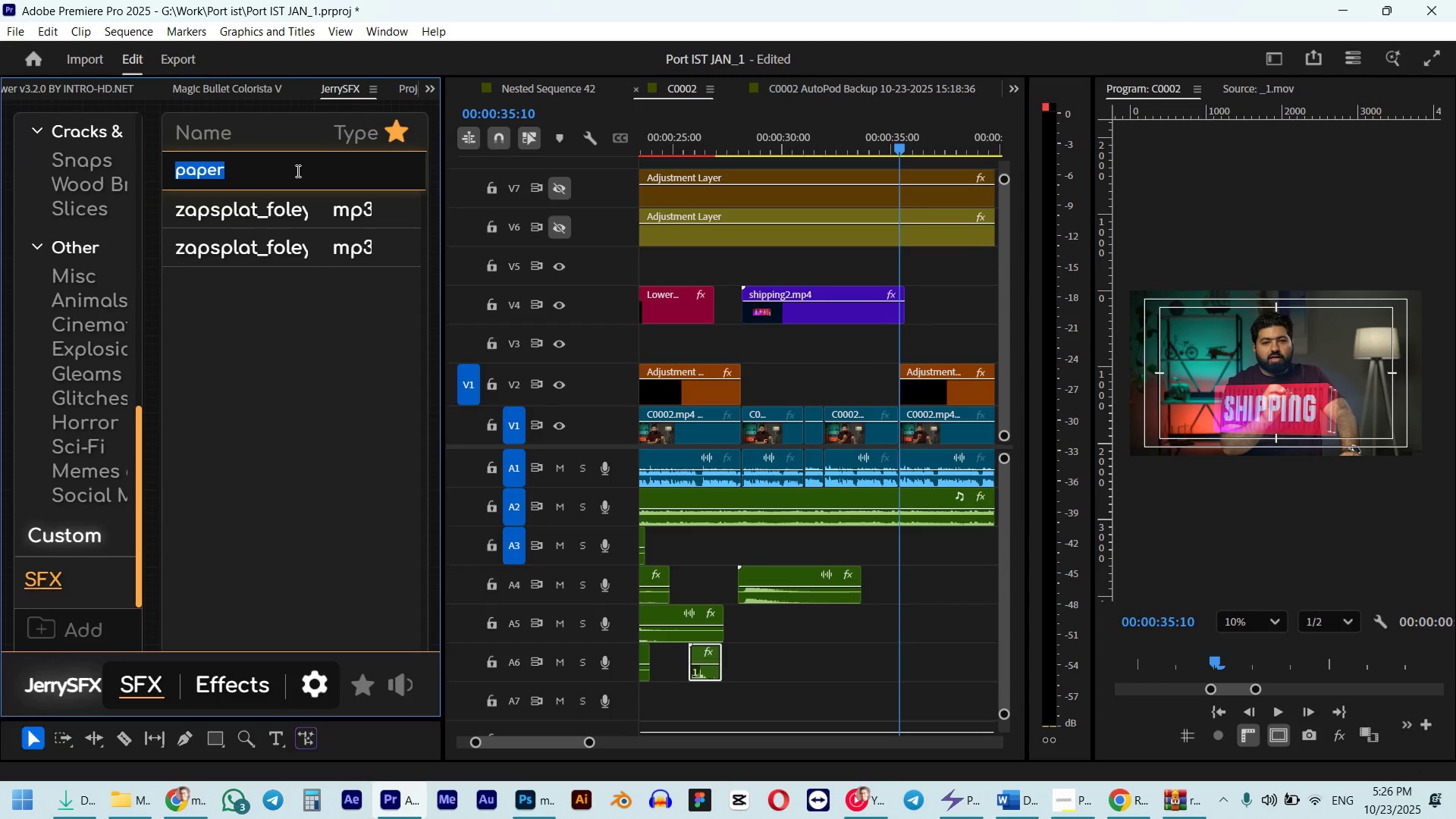 
key(Backspace)
 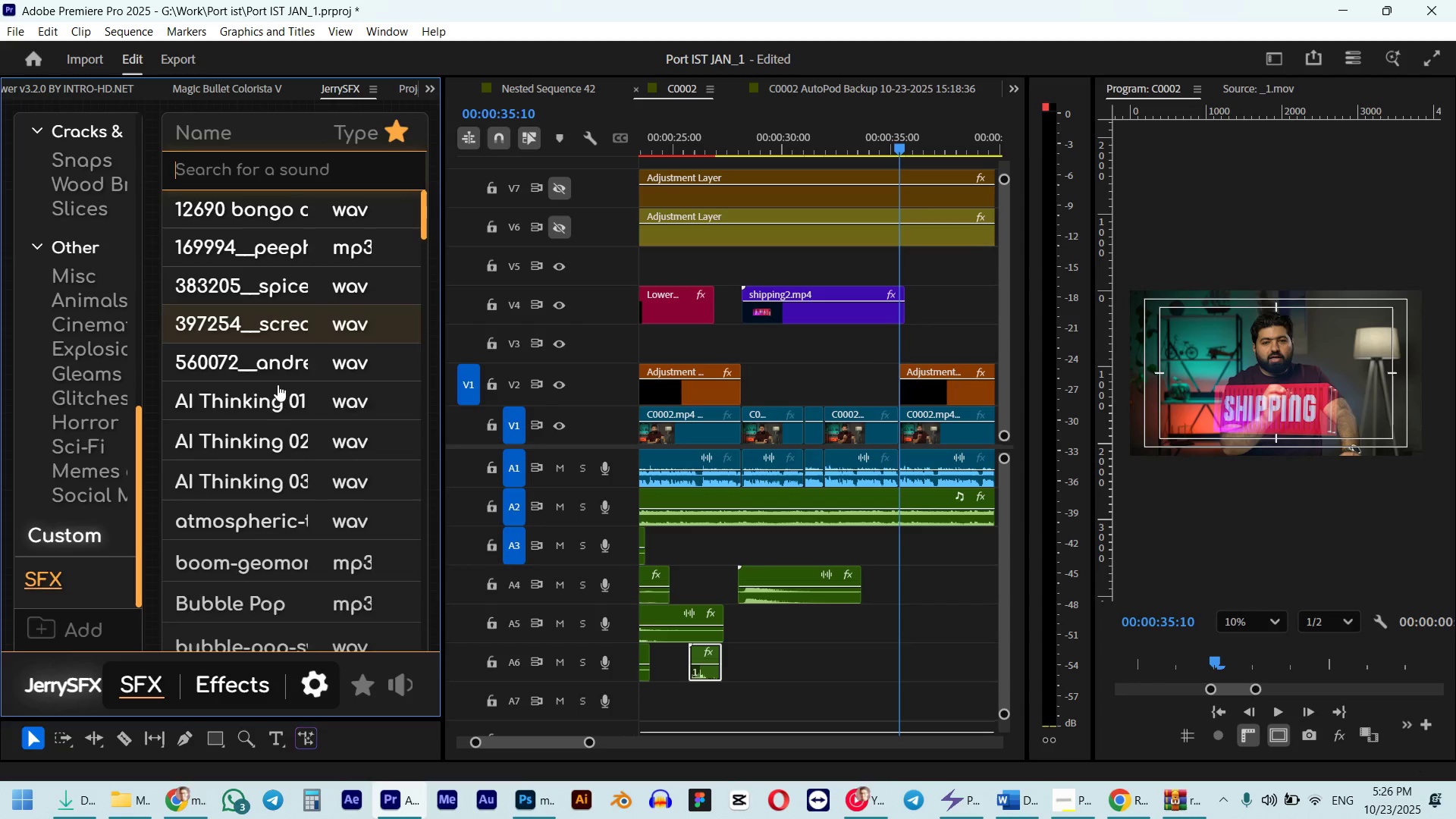 
scroll: coordinate [256, 623], scroll_direction: down, amount: 25.0
 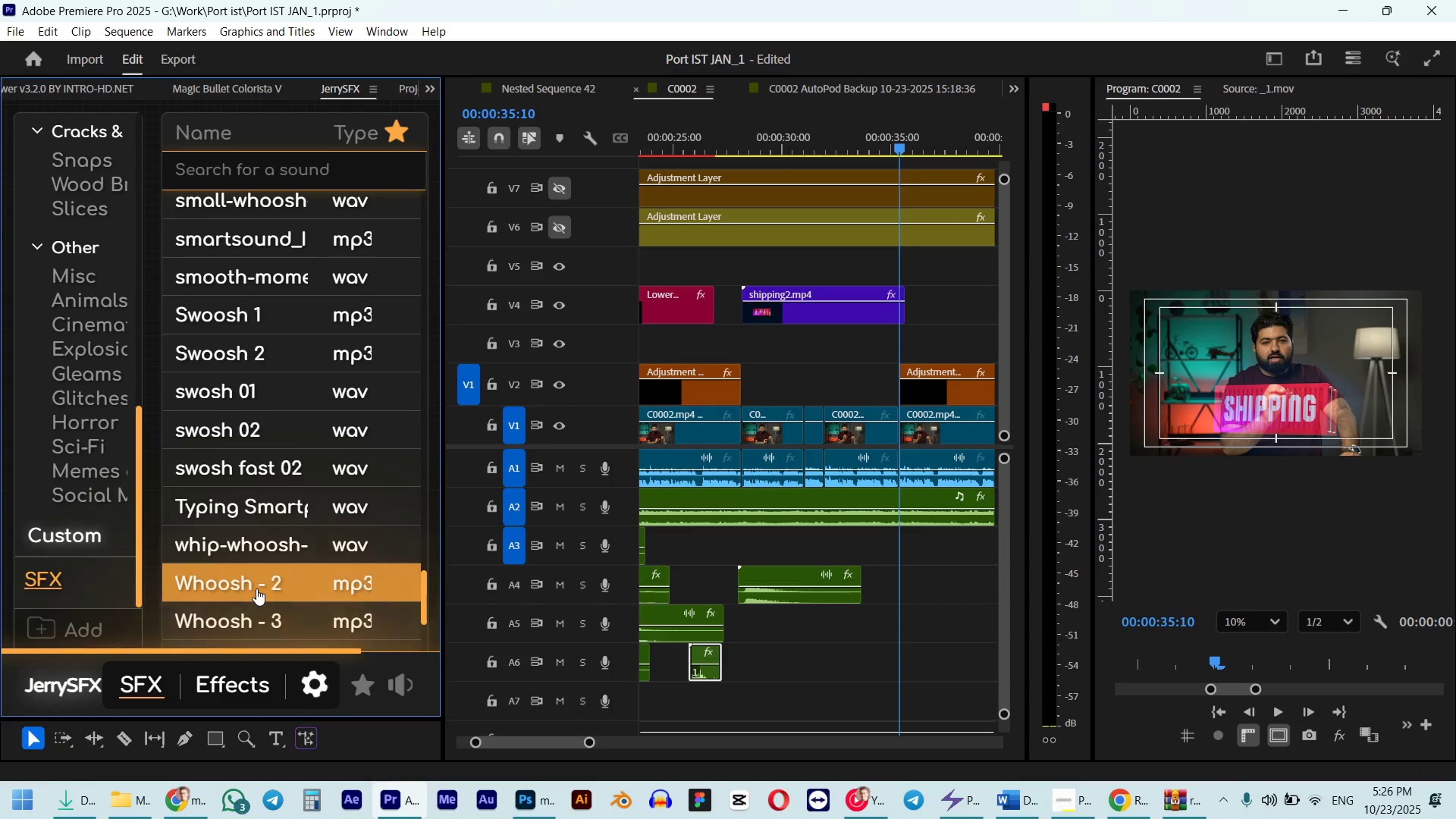 
left_click([256, 588])
 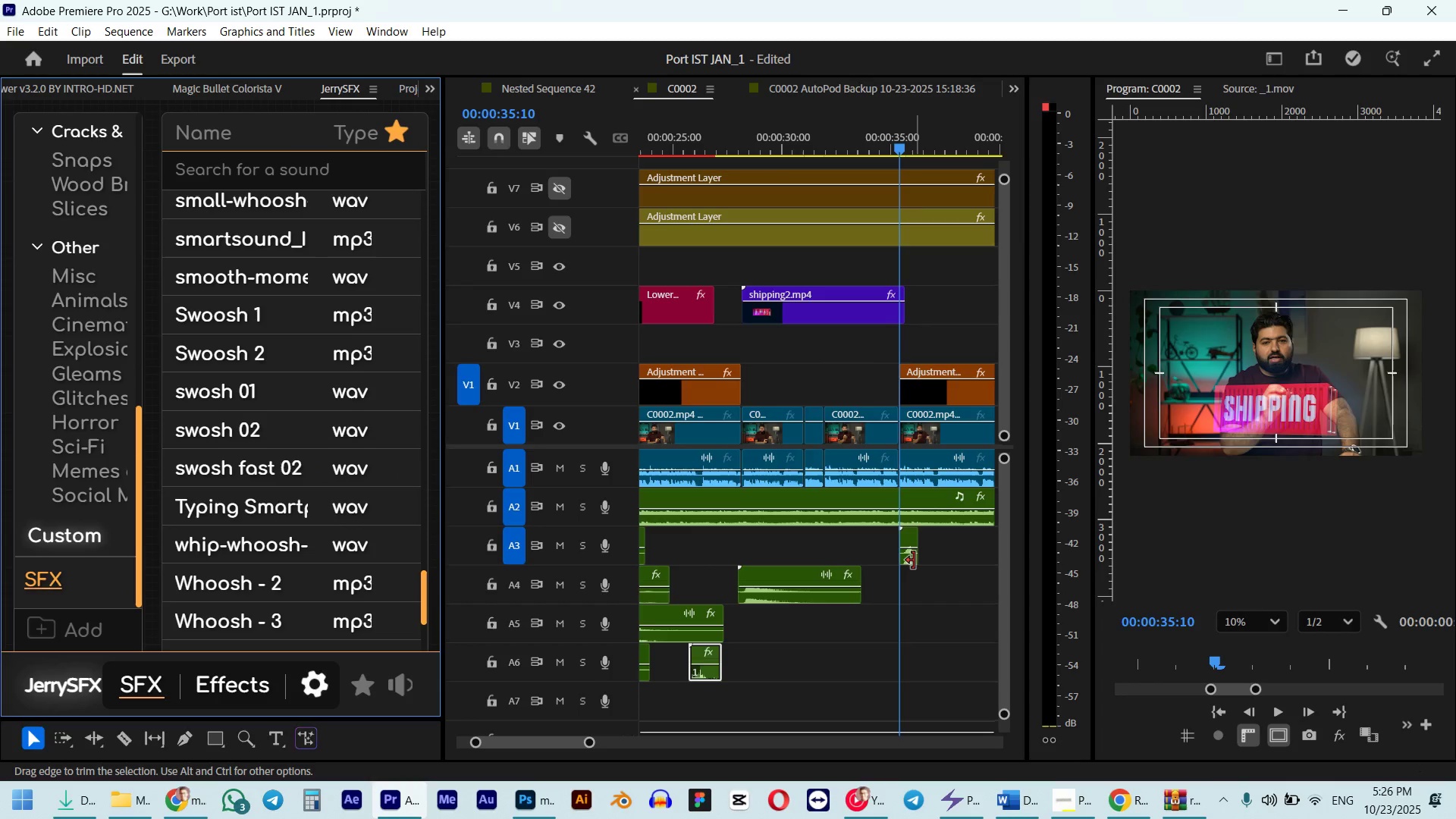 
double_click([908, 562])
 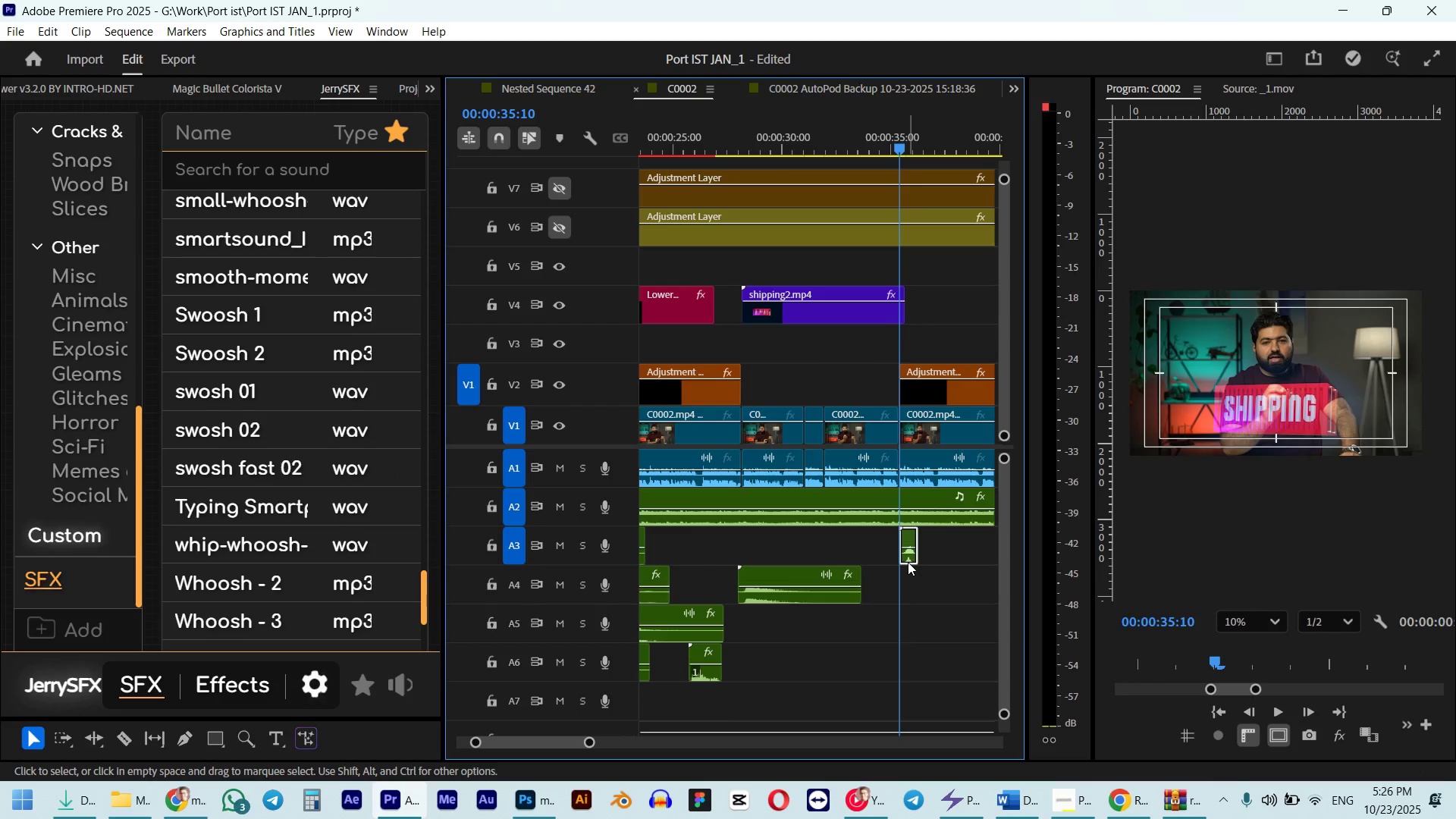 
key(Alt+ArrowLeft)
 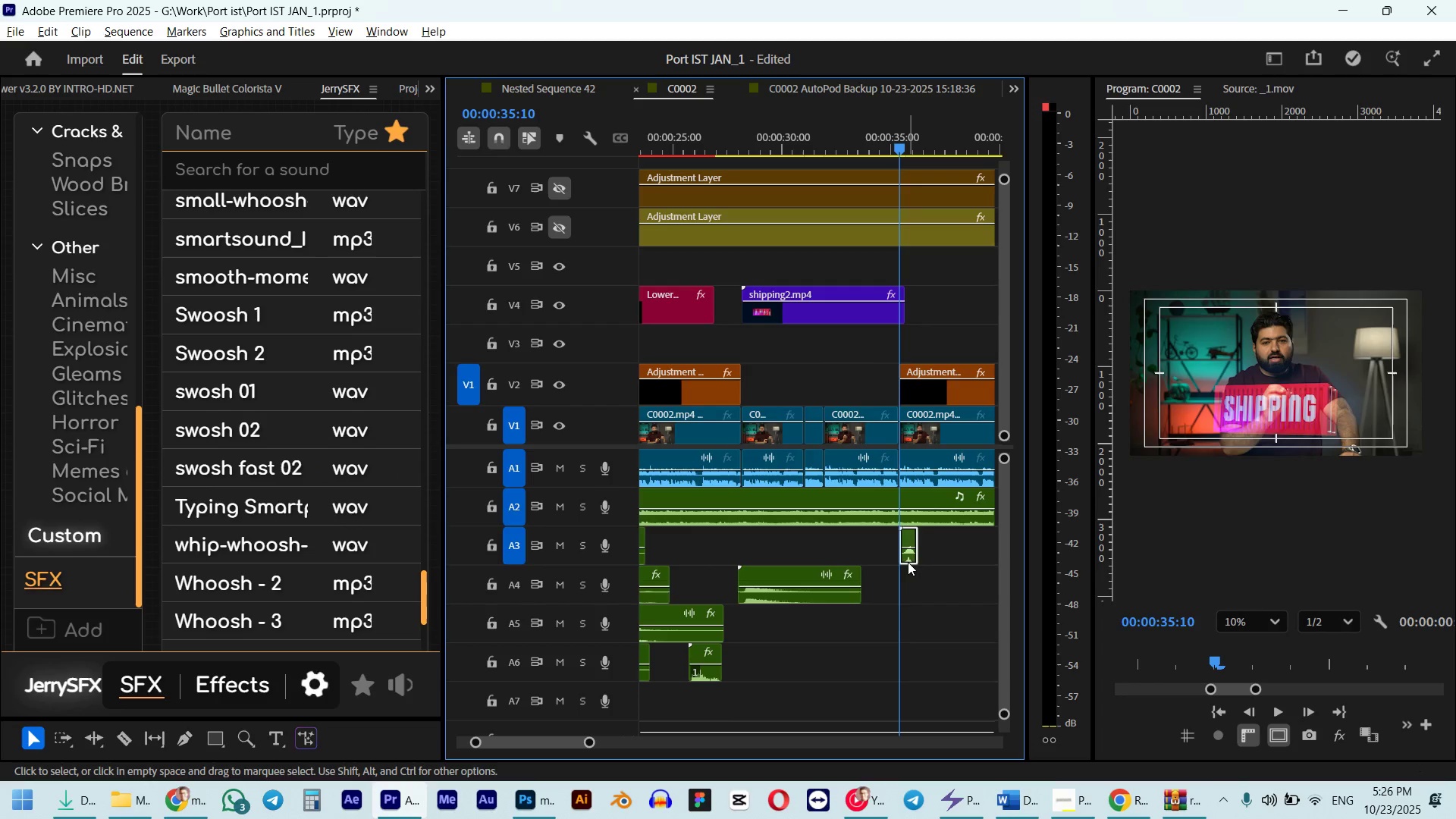 
key(Alt+ArrowLeft)
 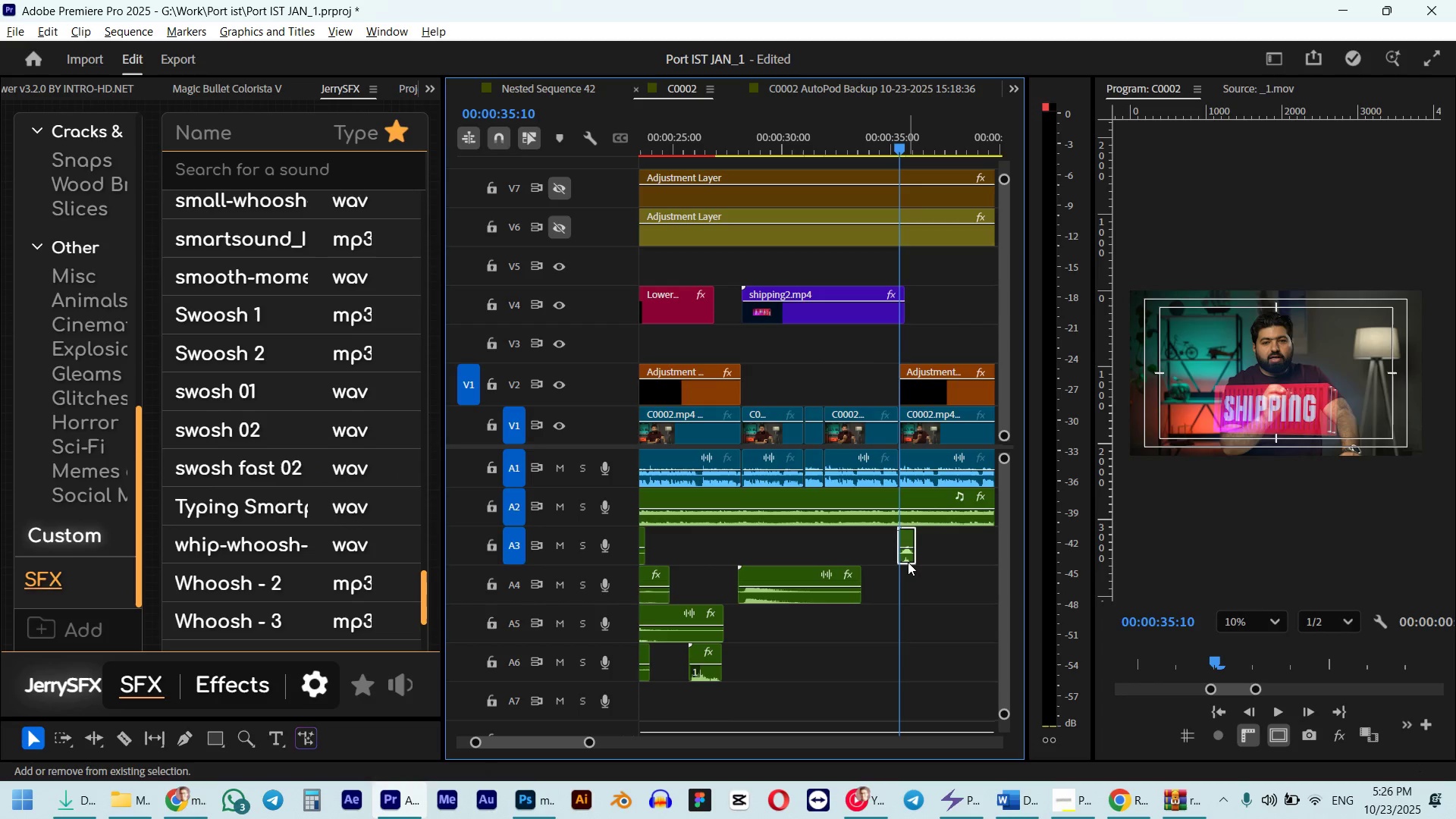 
key(Alt+Shift+ArrowLeft)
 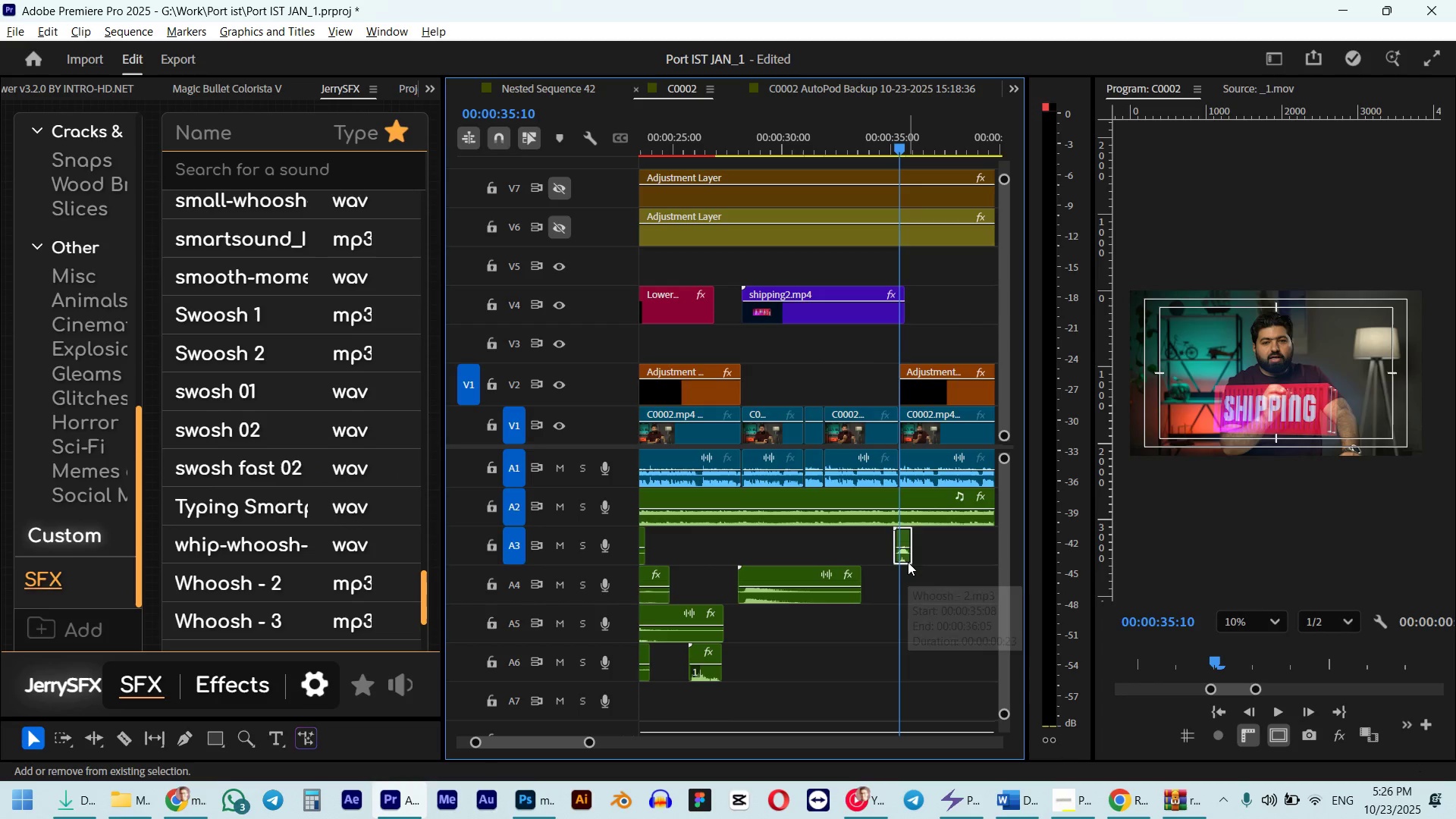 
key(Alt+Shift+ArrowLeft)
 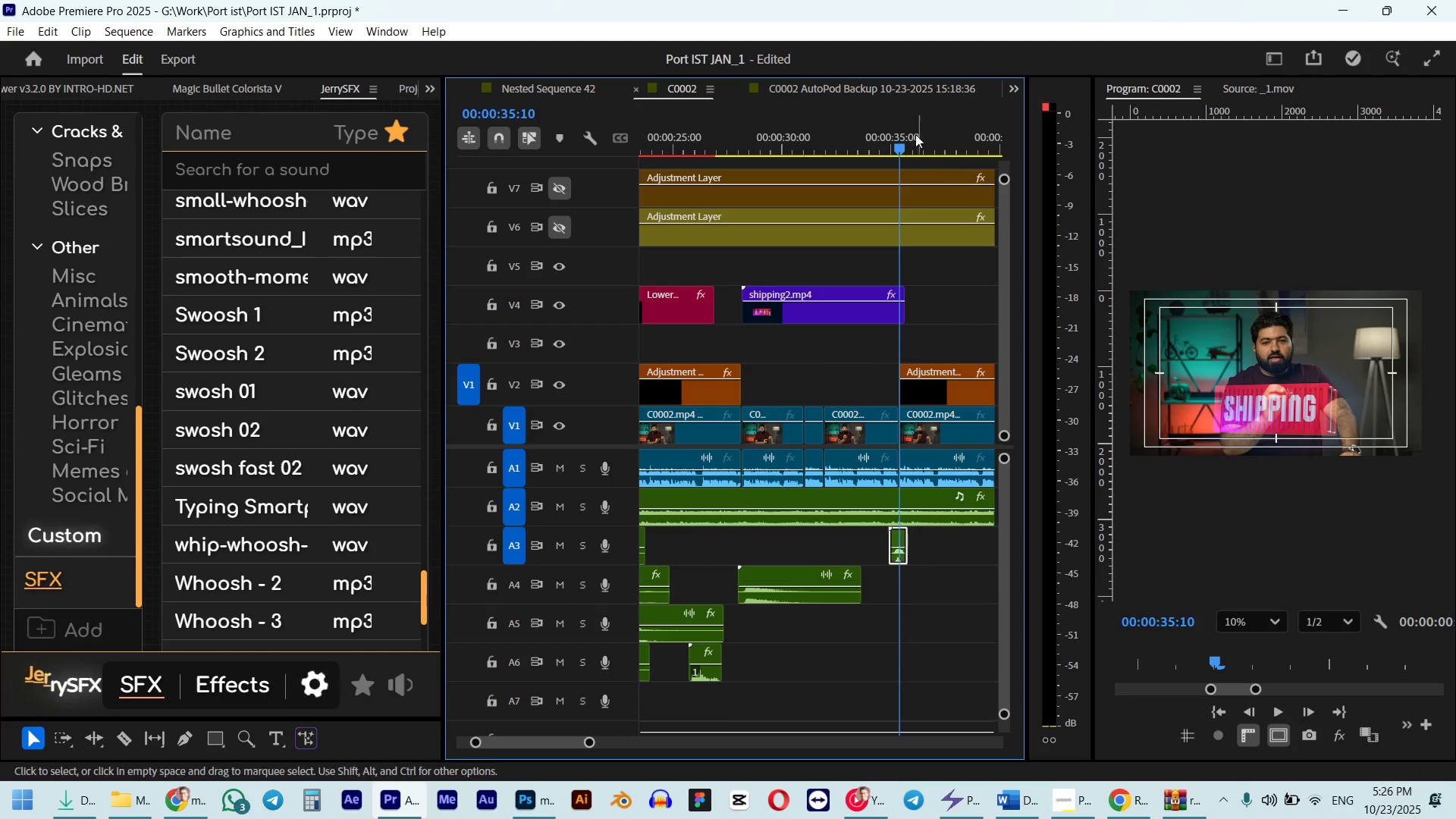 
left_click([887, 132])
 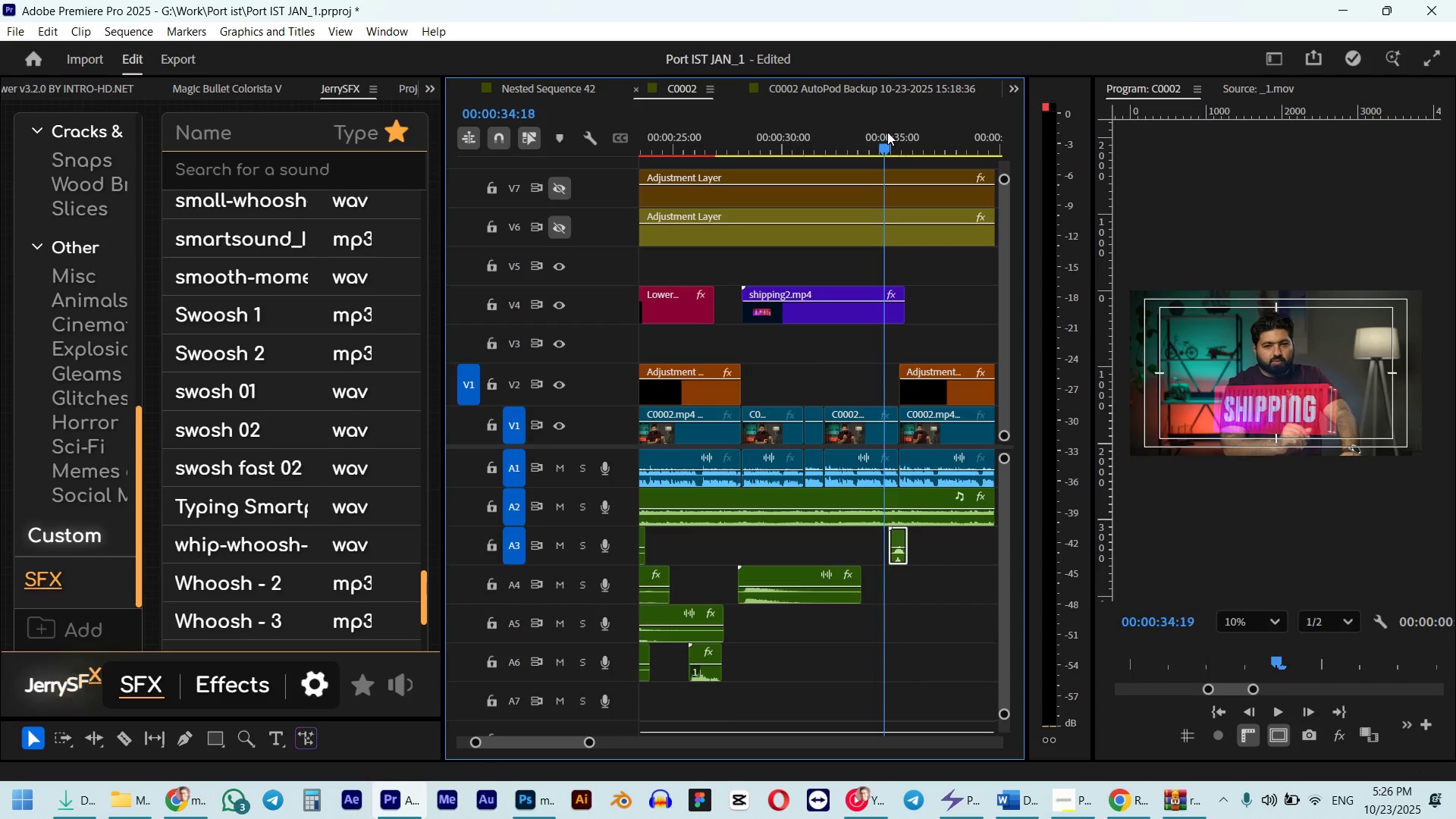 
key(Space)
 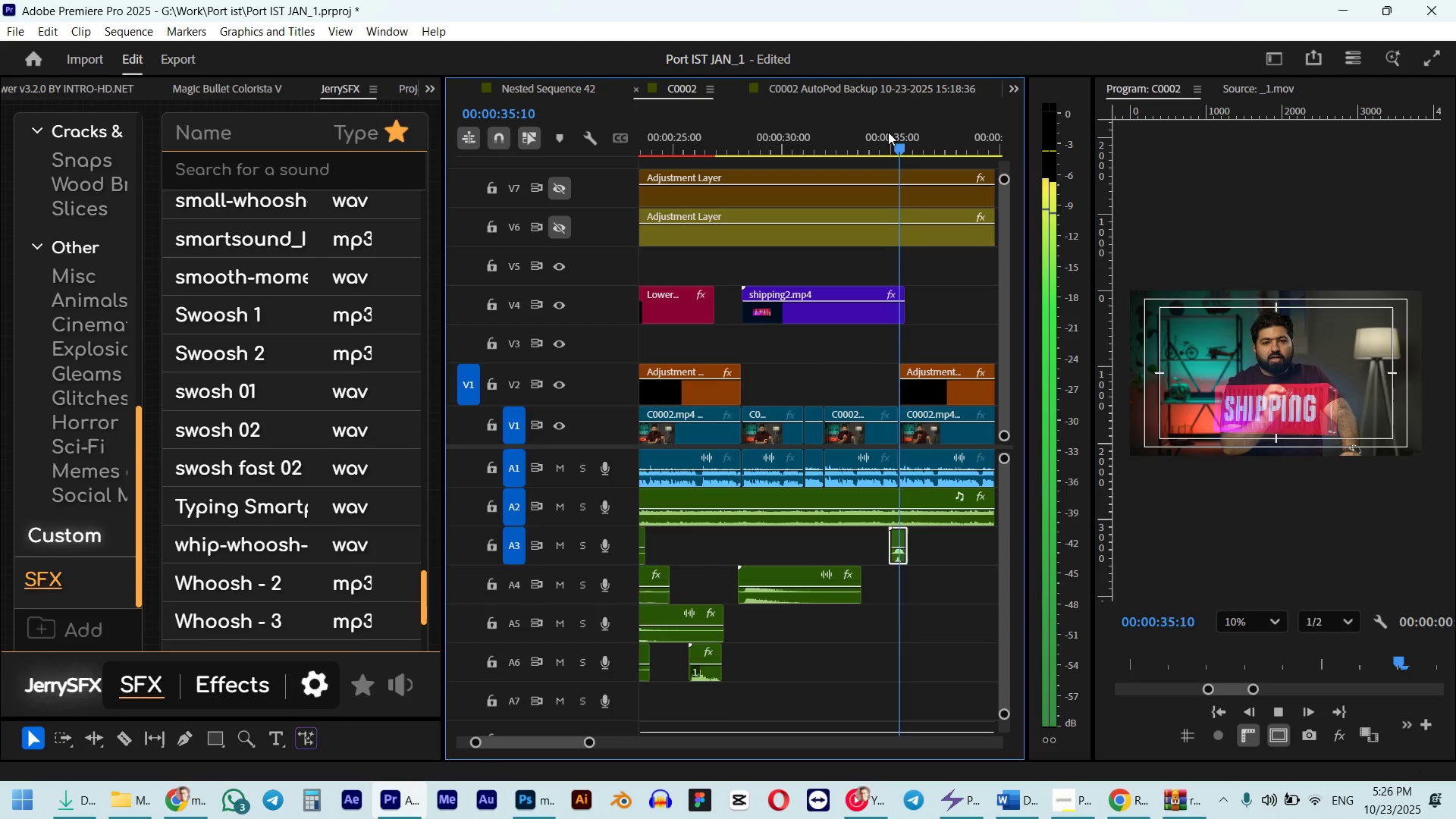 
key(Space)
 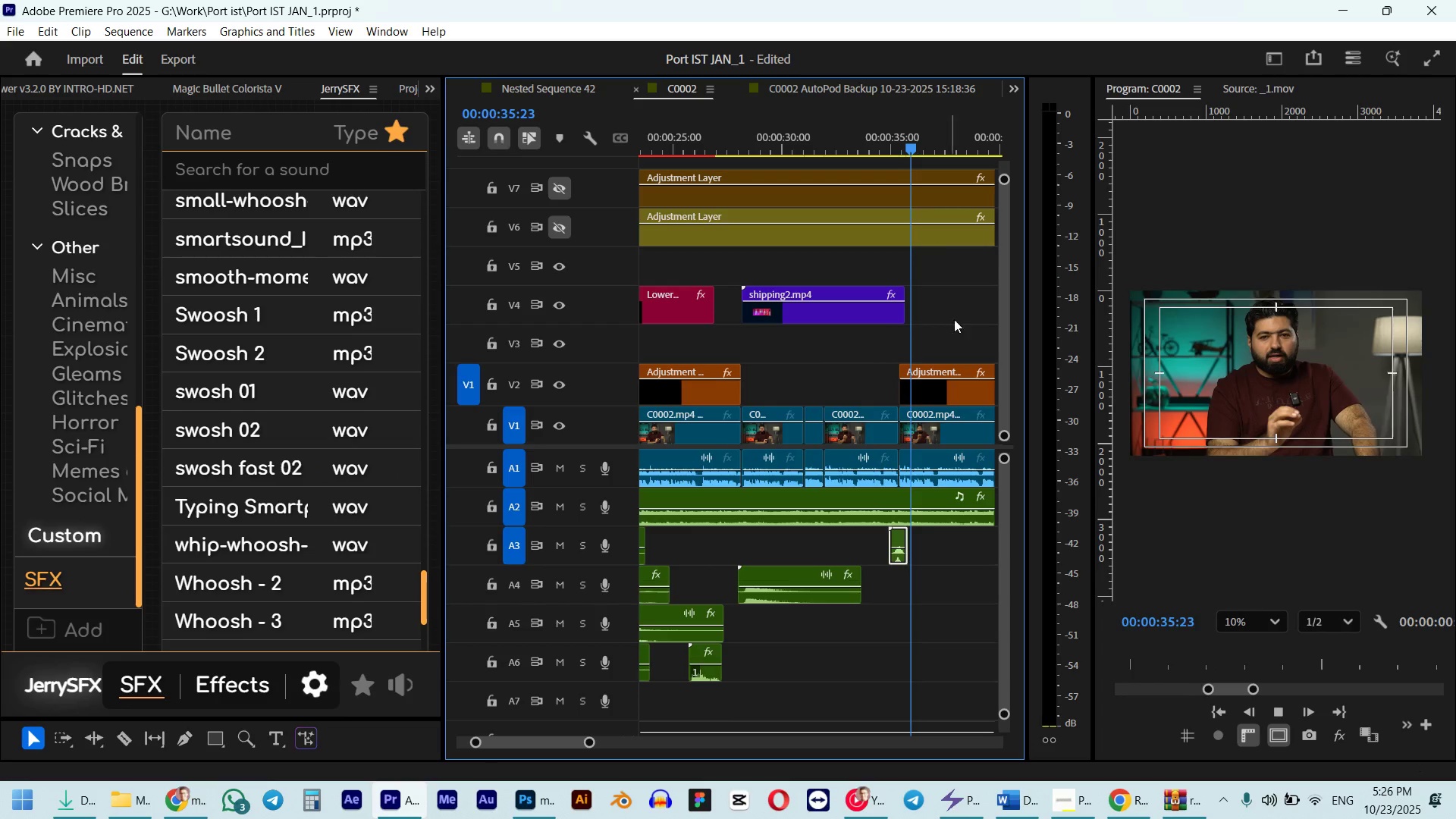 
hold_key(key=AltLeft, duration=0.7)
scroll: coordinate [893, 257], scroll_direction: up, amount: 9.0
 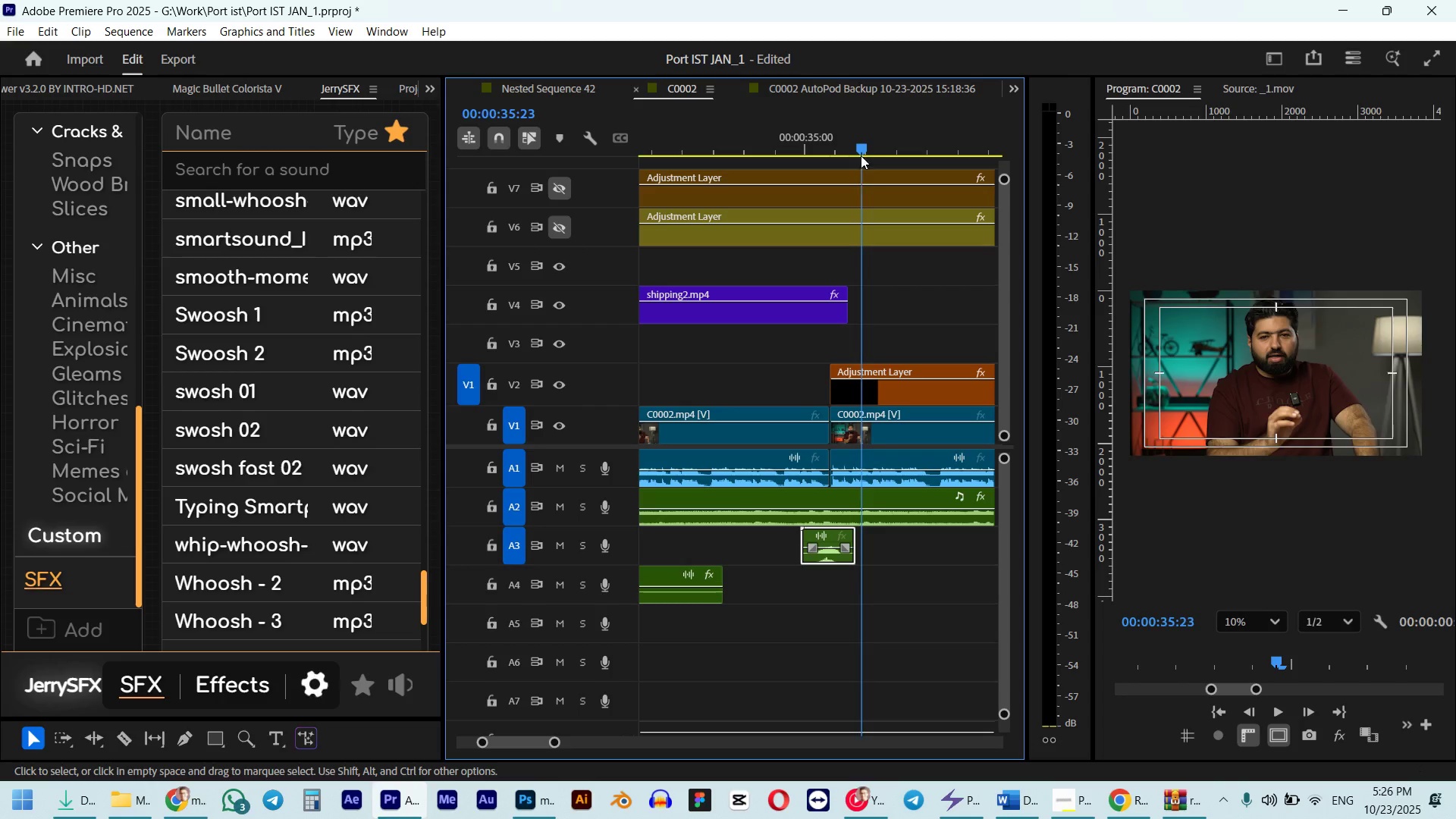 
hold_key(key=ShiftLeft, duration=0.55)
 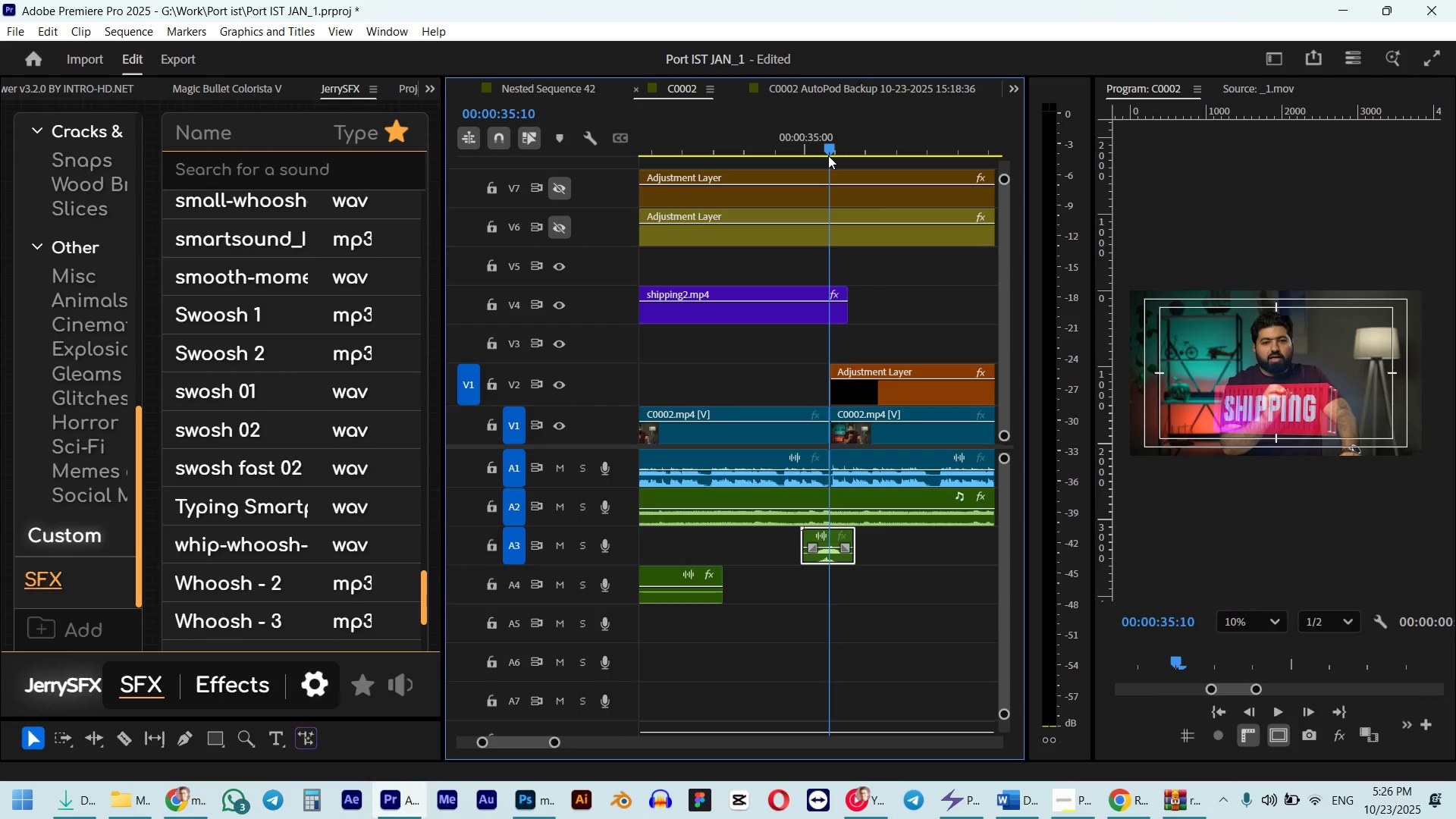 
key(Alt+Shift+ArrowRight)
 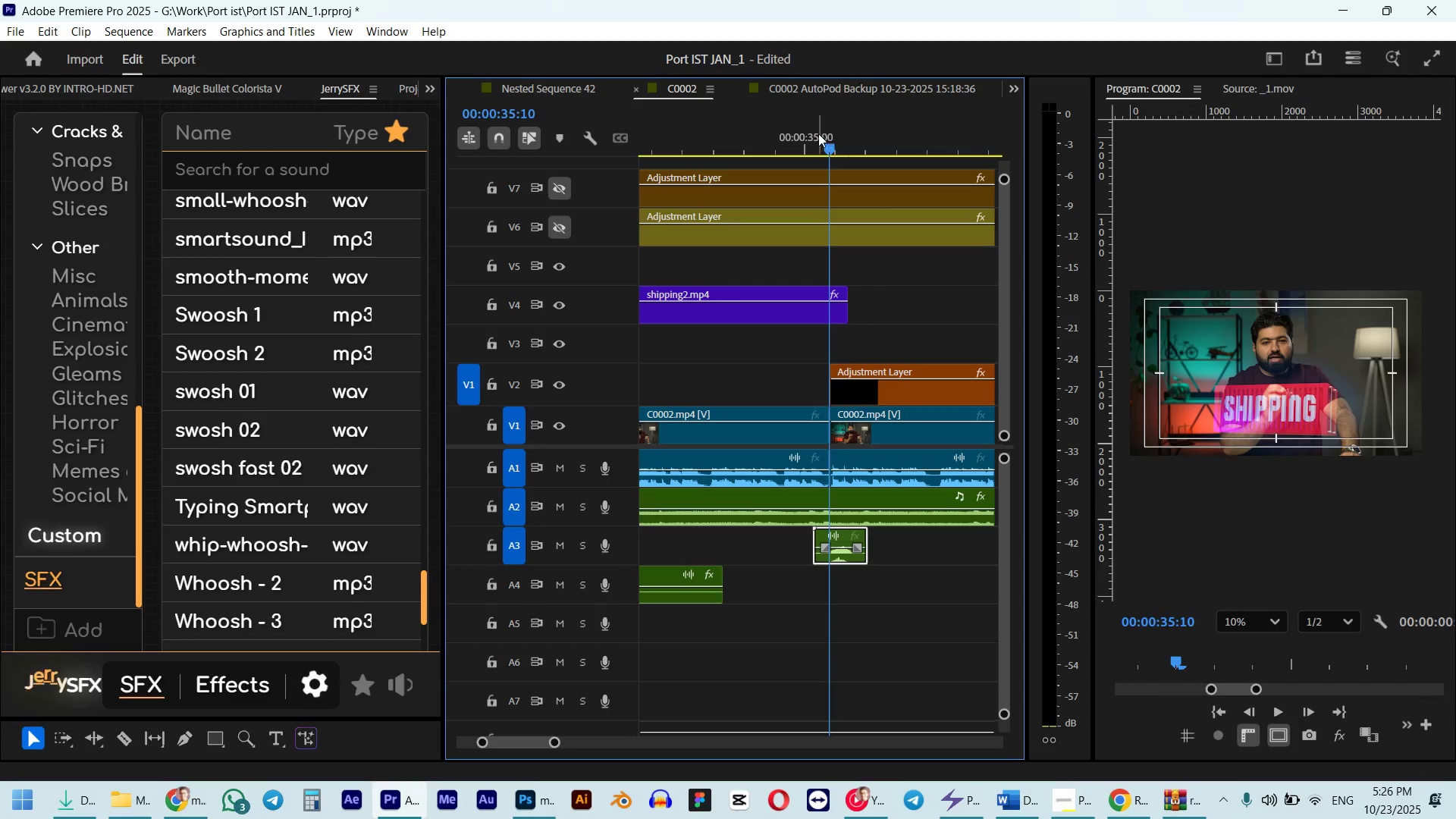 
left_click([790, 135])
 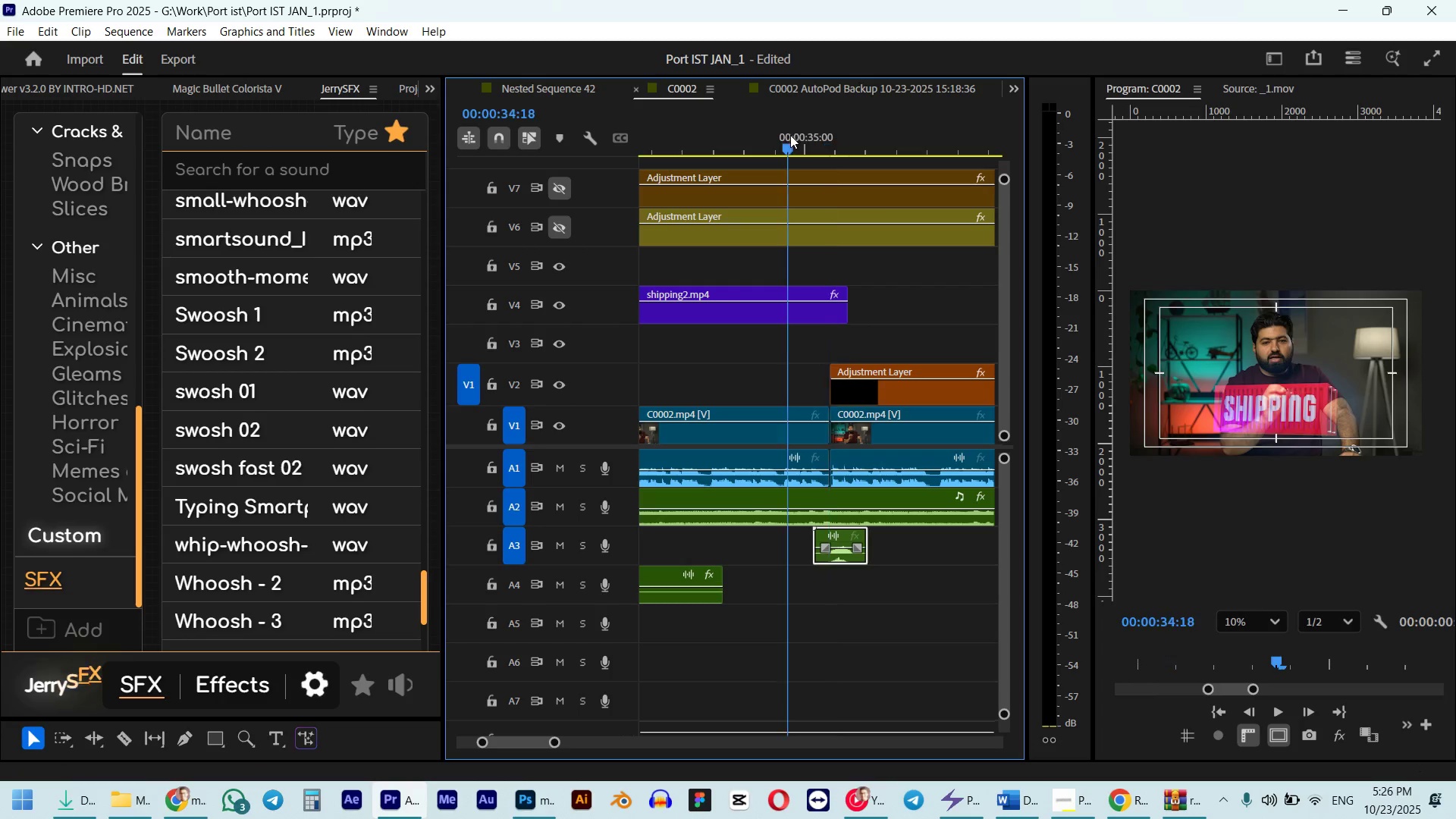 
key(Space)
 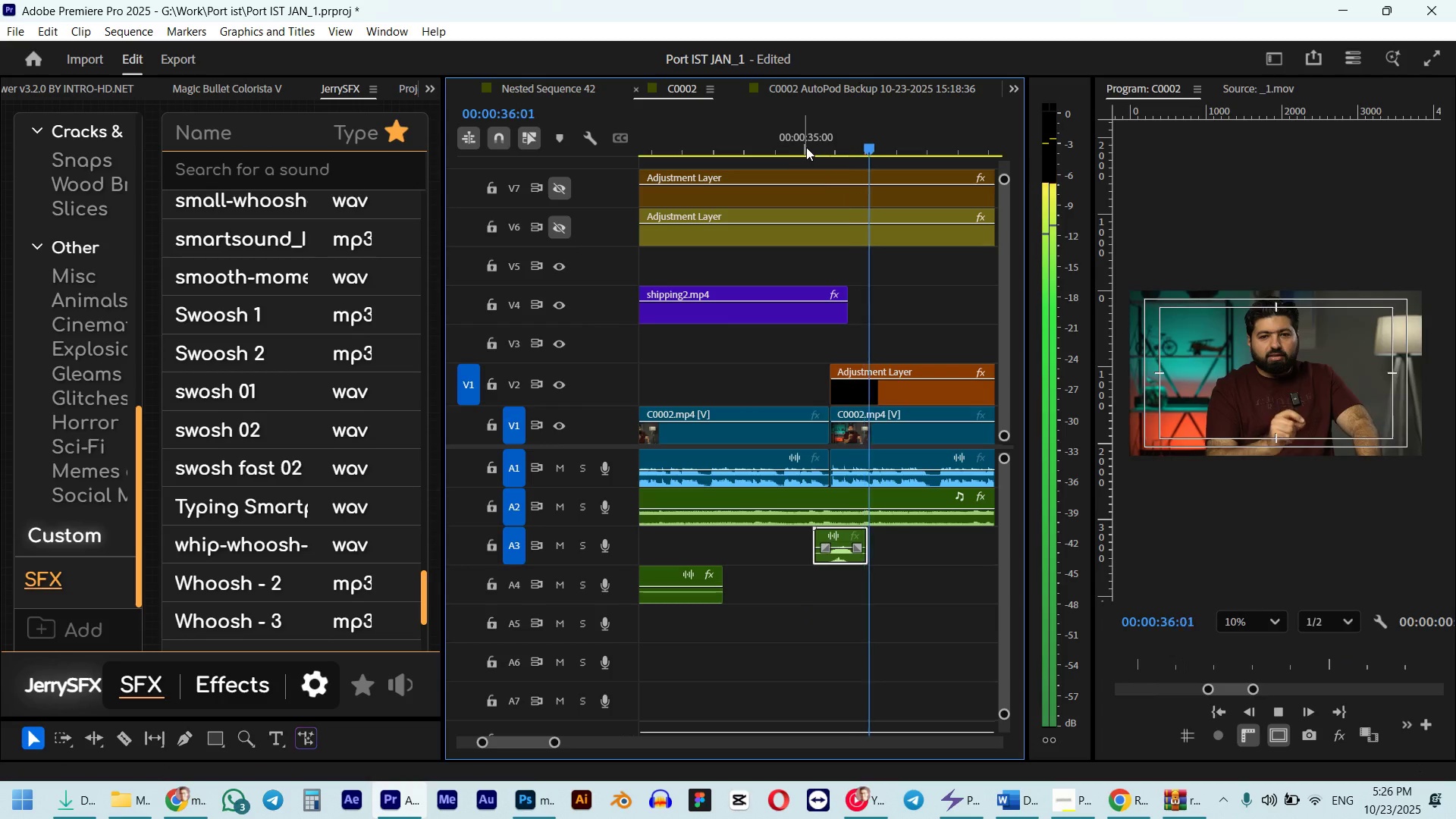 
key(Space)
 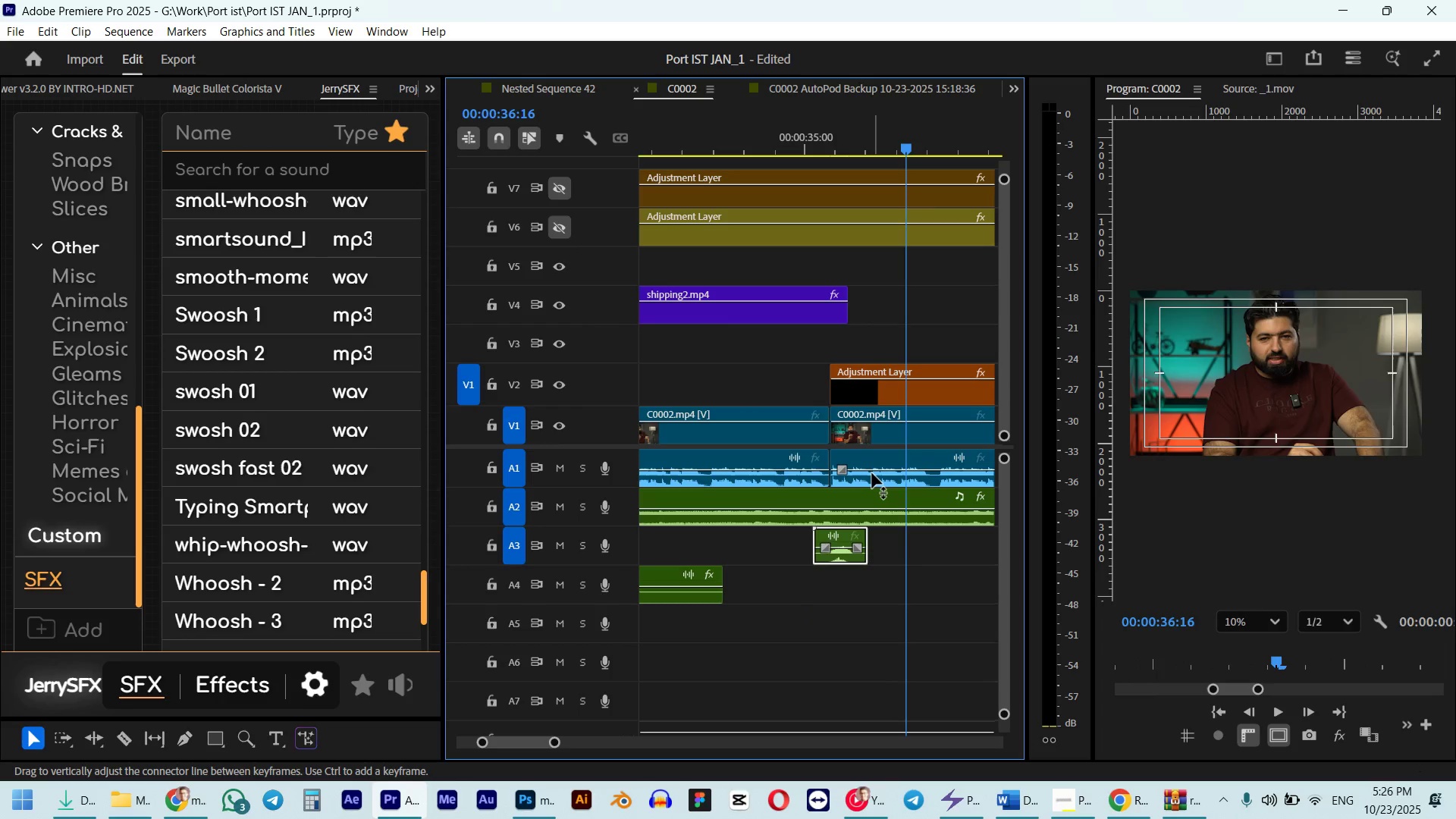 
key(Alt+ArrowLeft)
 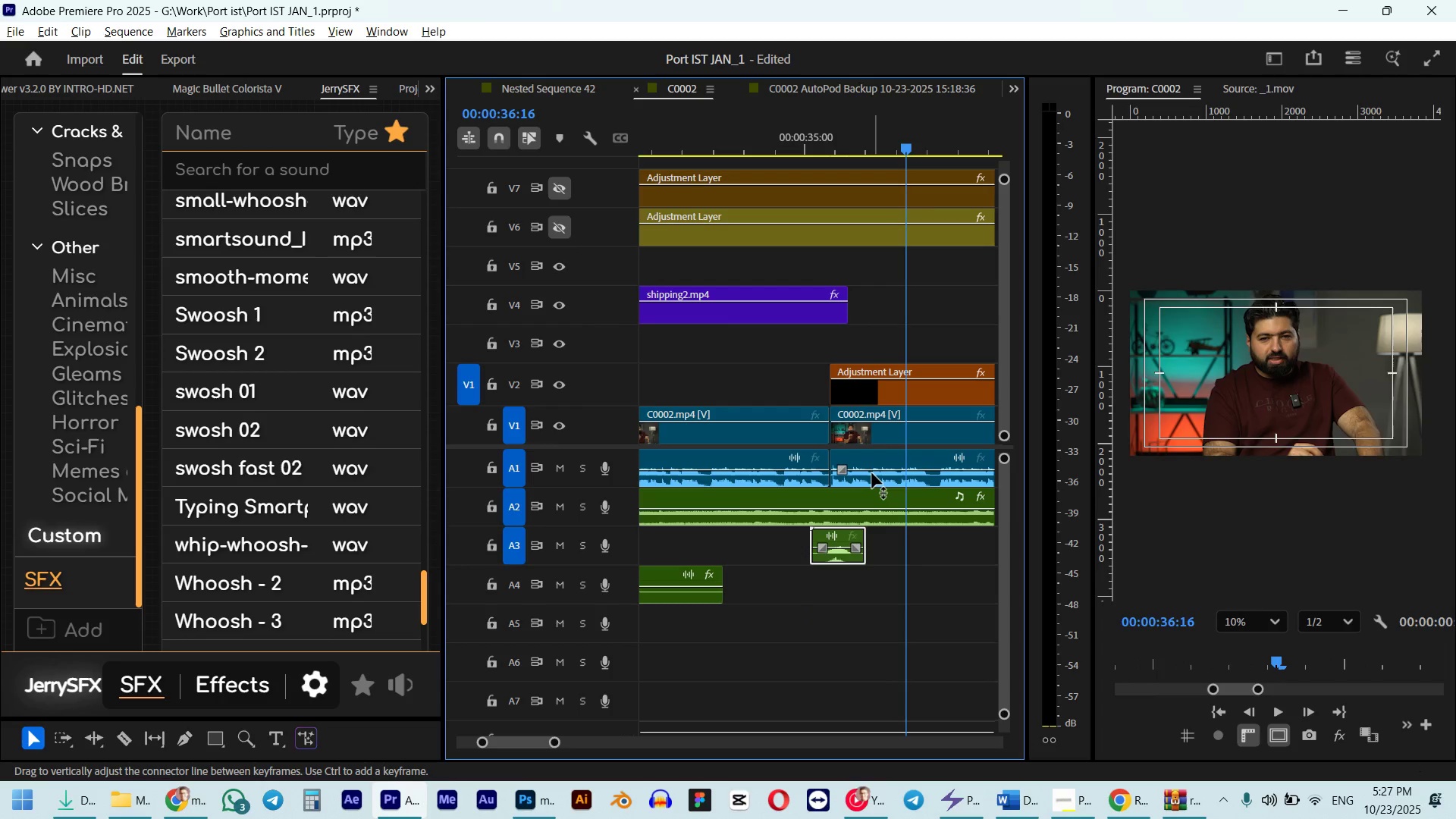 
key(Alt+ArrowLeft)
 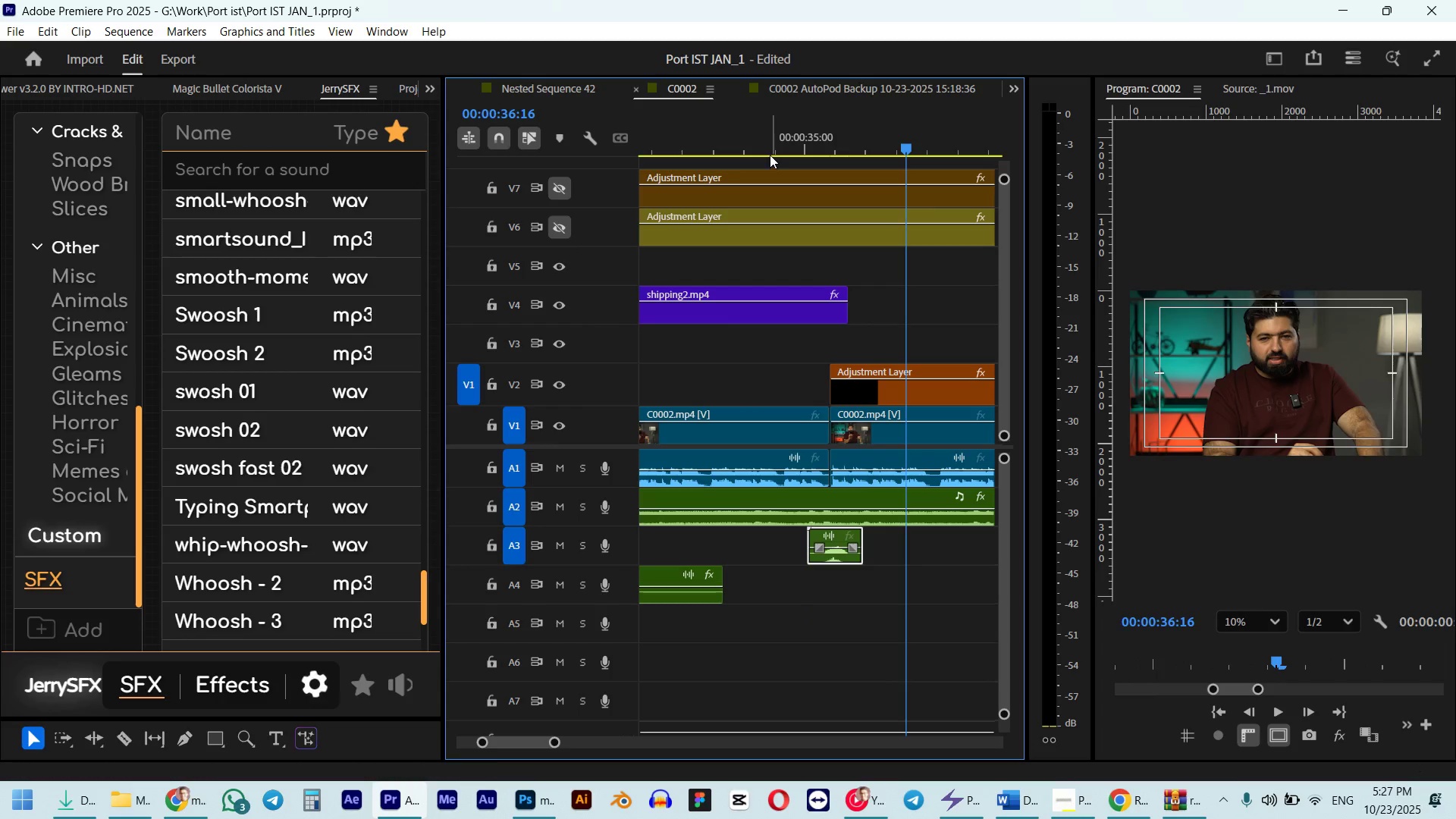 
double_click([774, 146])
 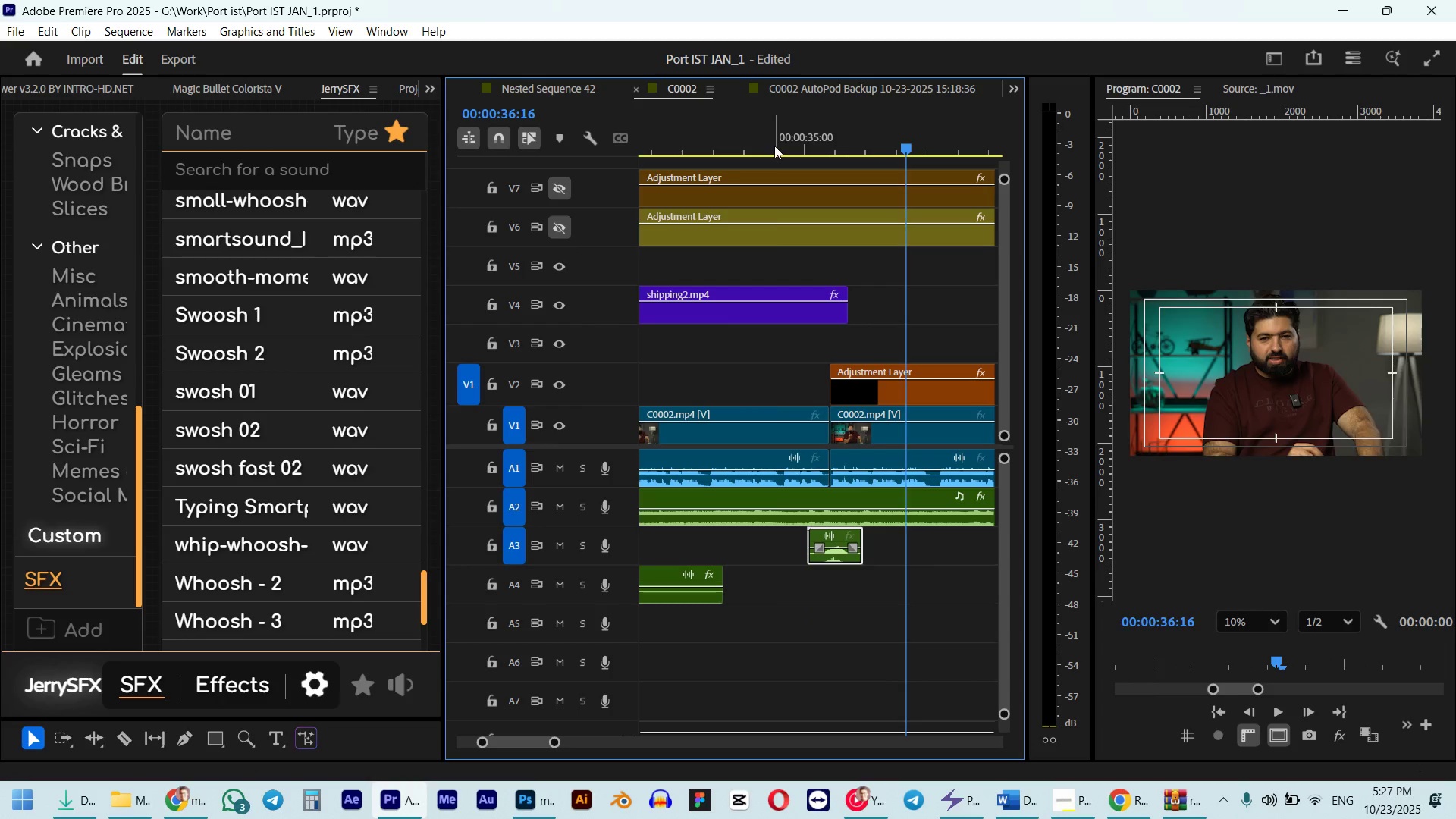 
key(Space)
 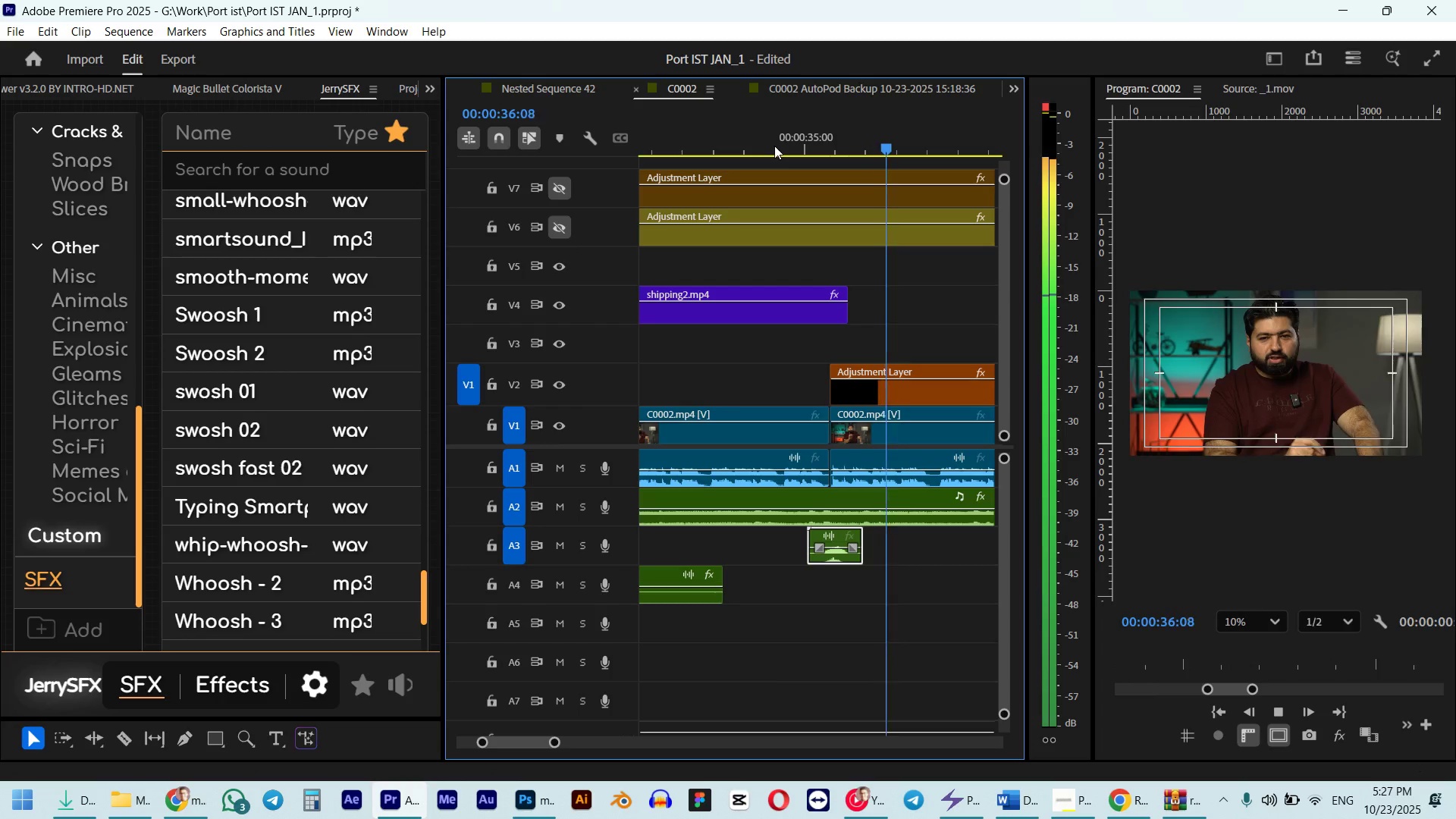 
hold_key(key=AltLeft, duration=0.73)
scroll: coordinate [874, 330], scroll_direction: down, amount: 11.0
 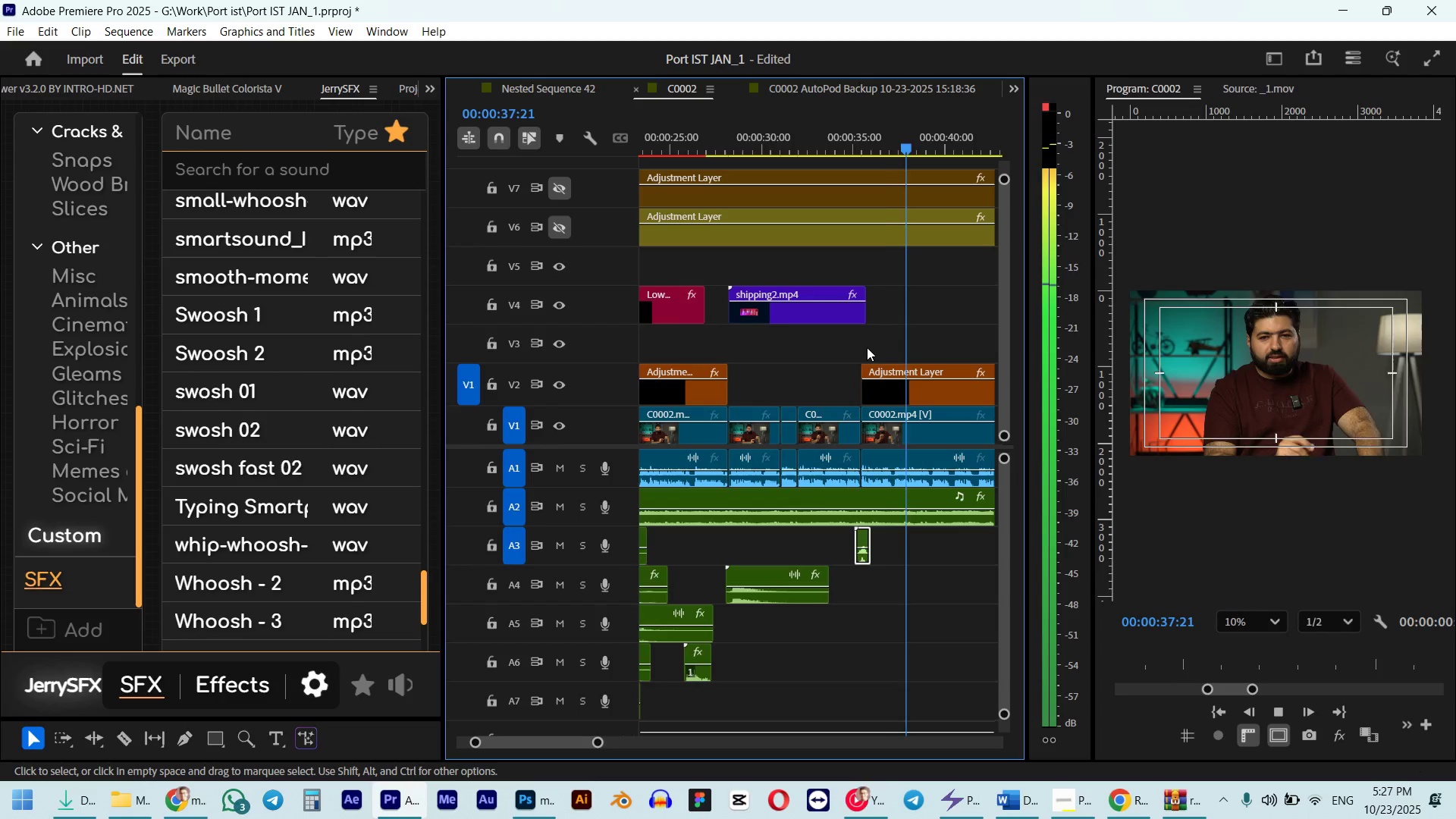 
key(Control+ControlLeft)
 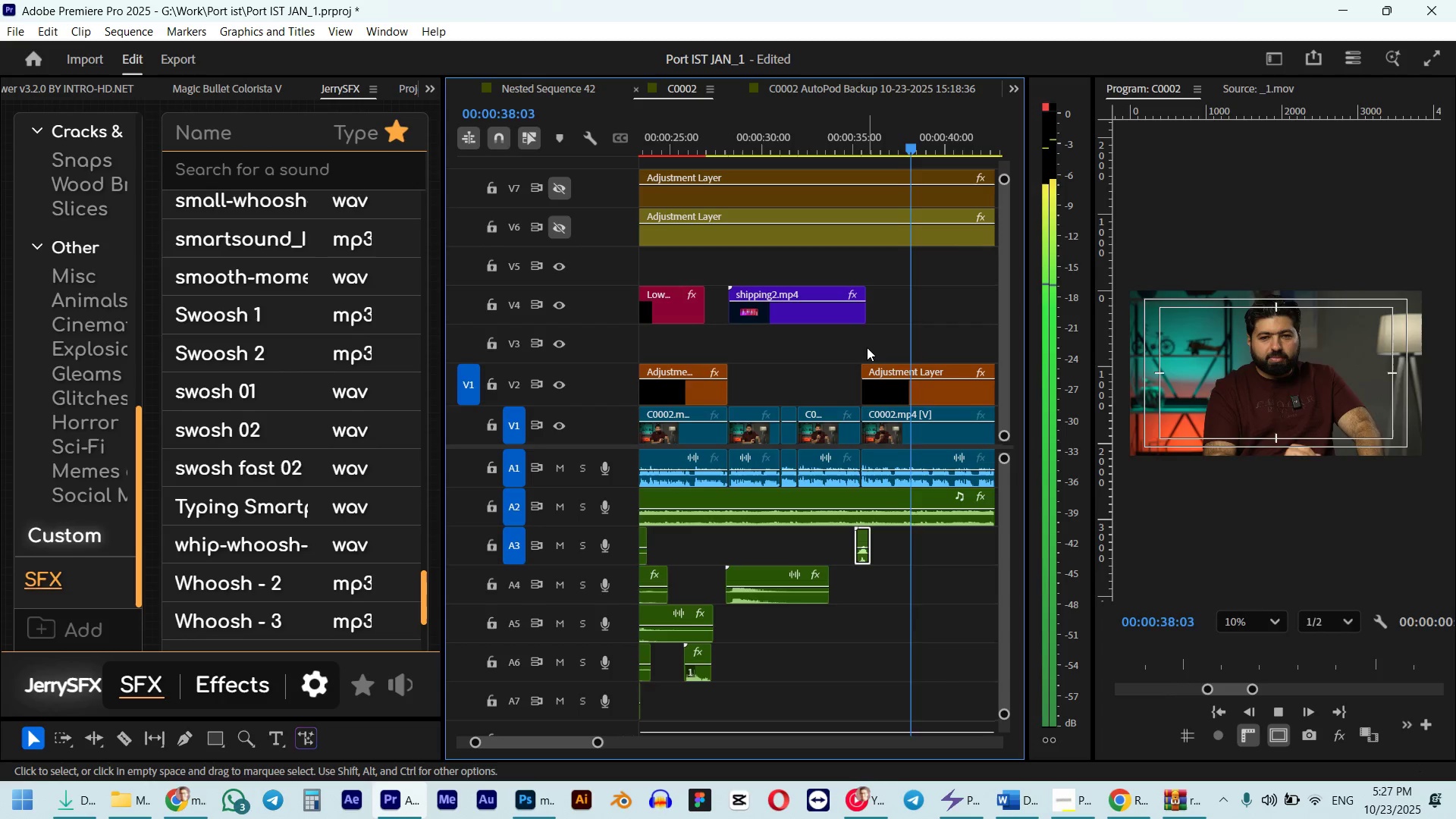 
key(Control+C)
 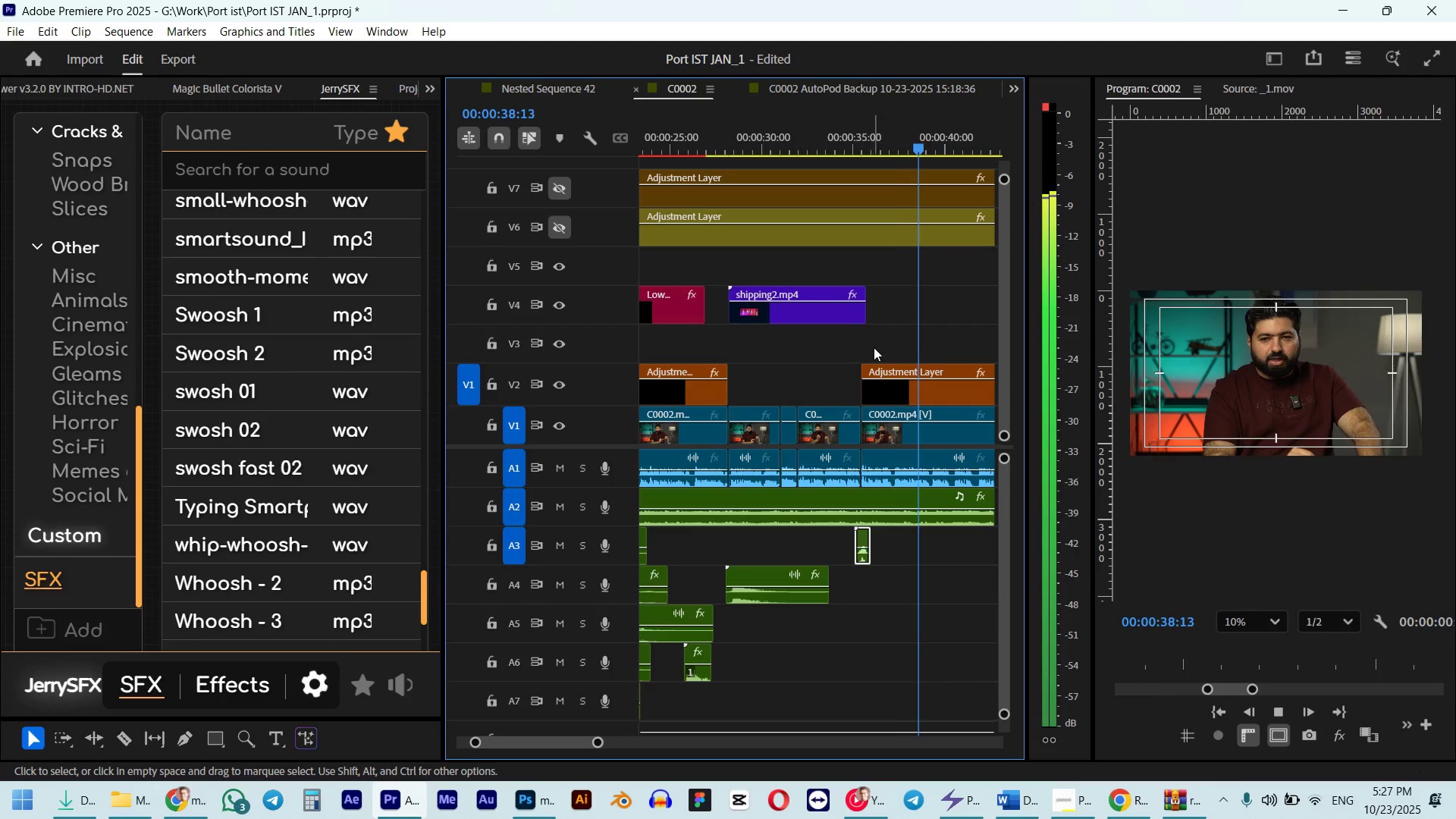 
scroll: coordinate [879, 347], scroll_direction: down, amount: 7.0
 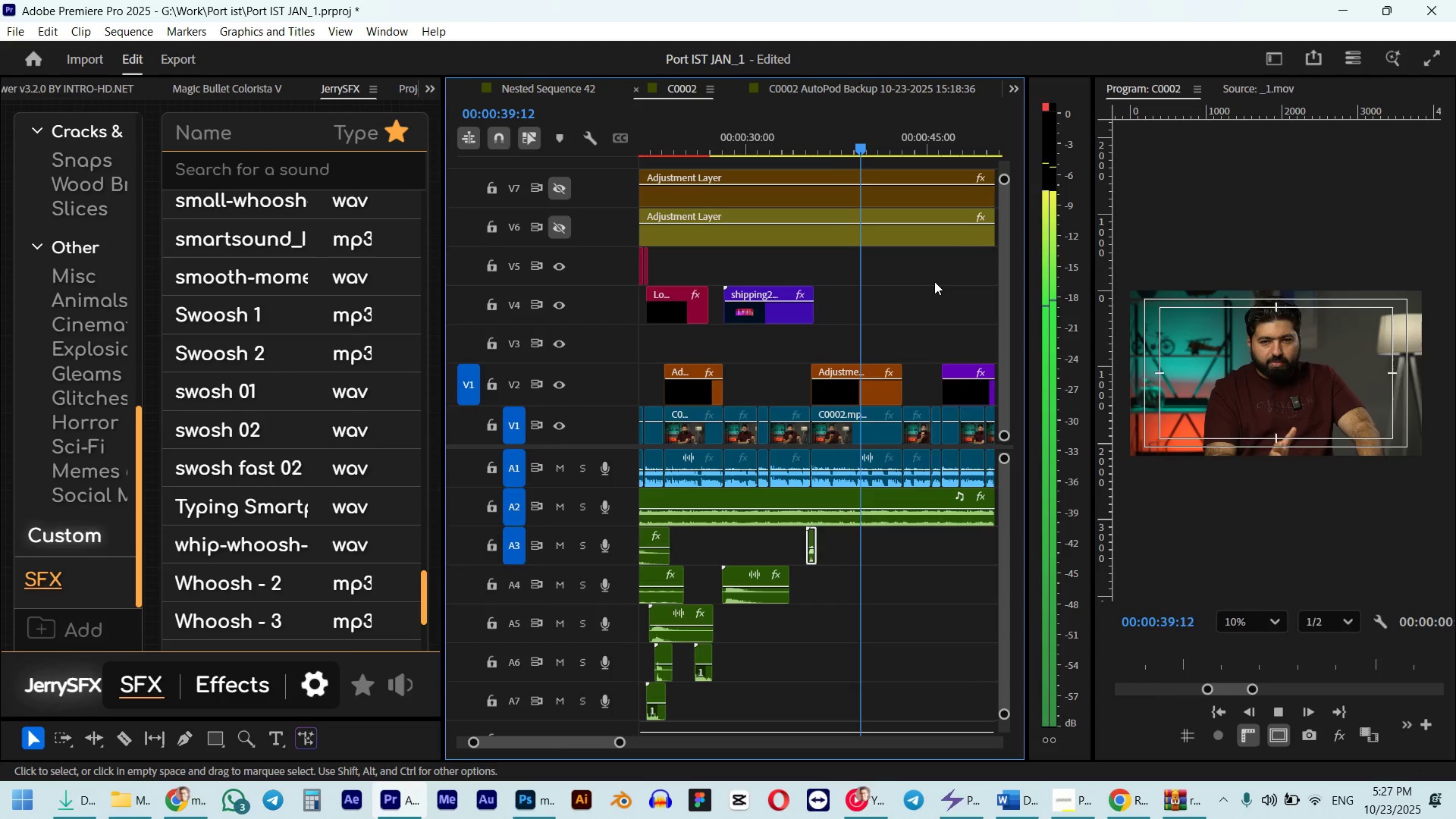 
hold_key(key=AltLeft, duration=0.46)
 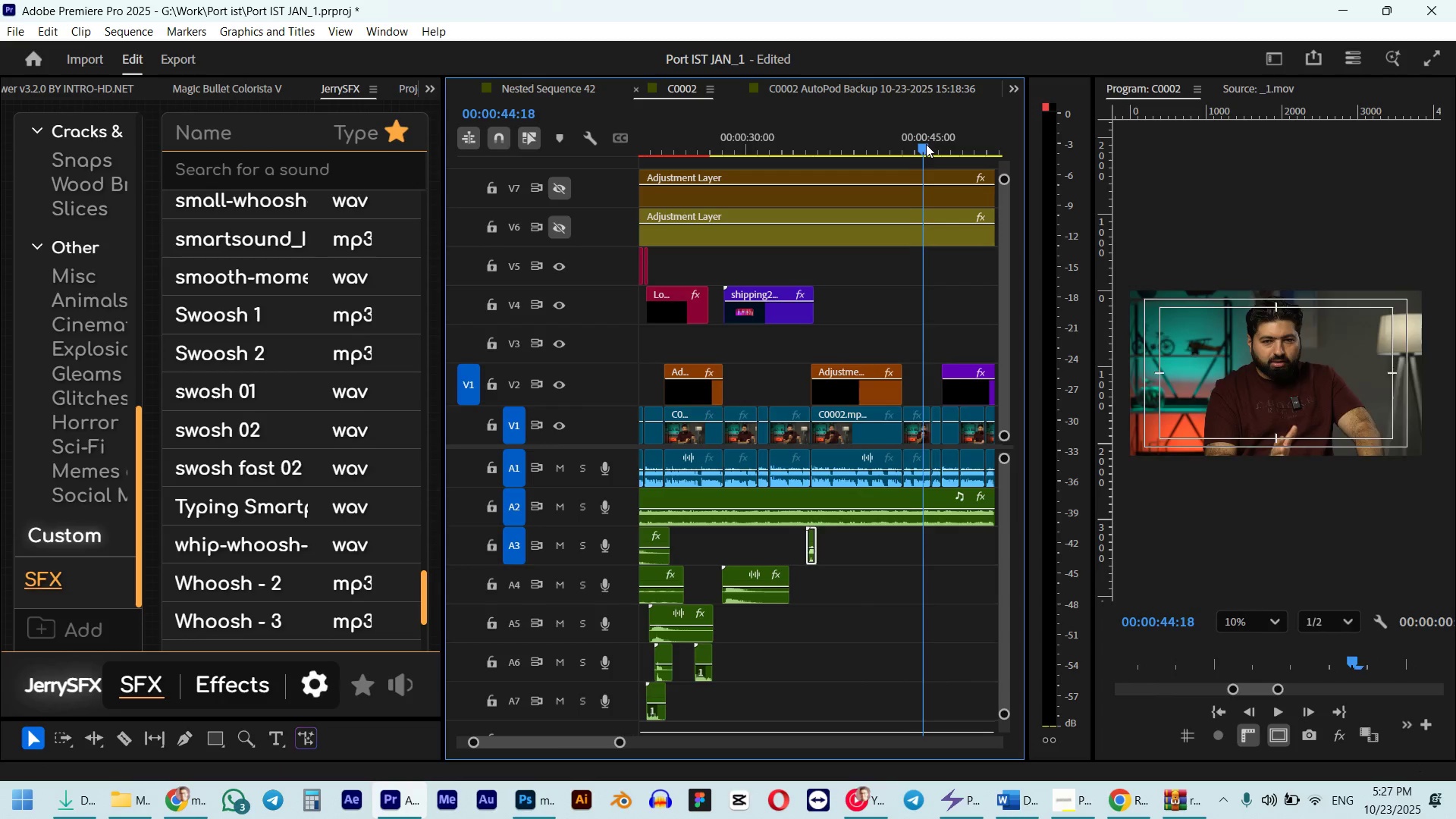 
hold_key(key=ShiftLeft, duration=0.43)
 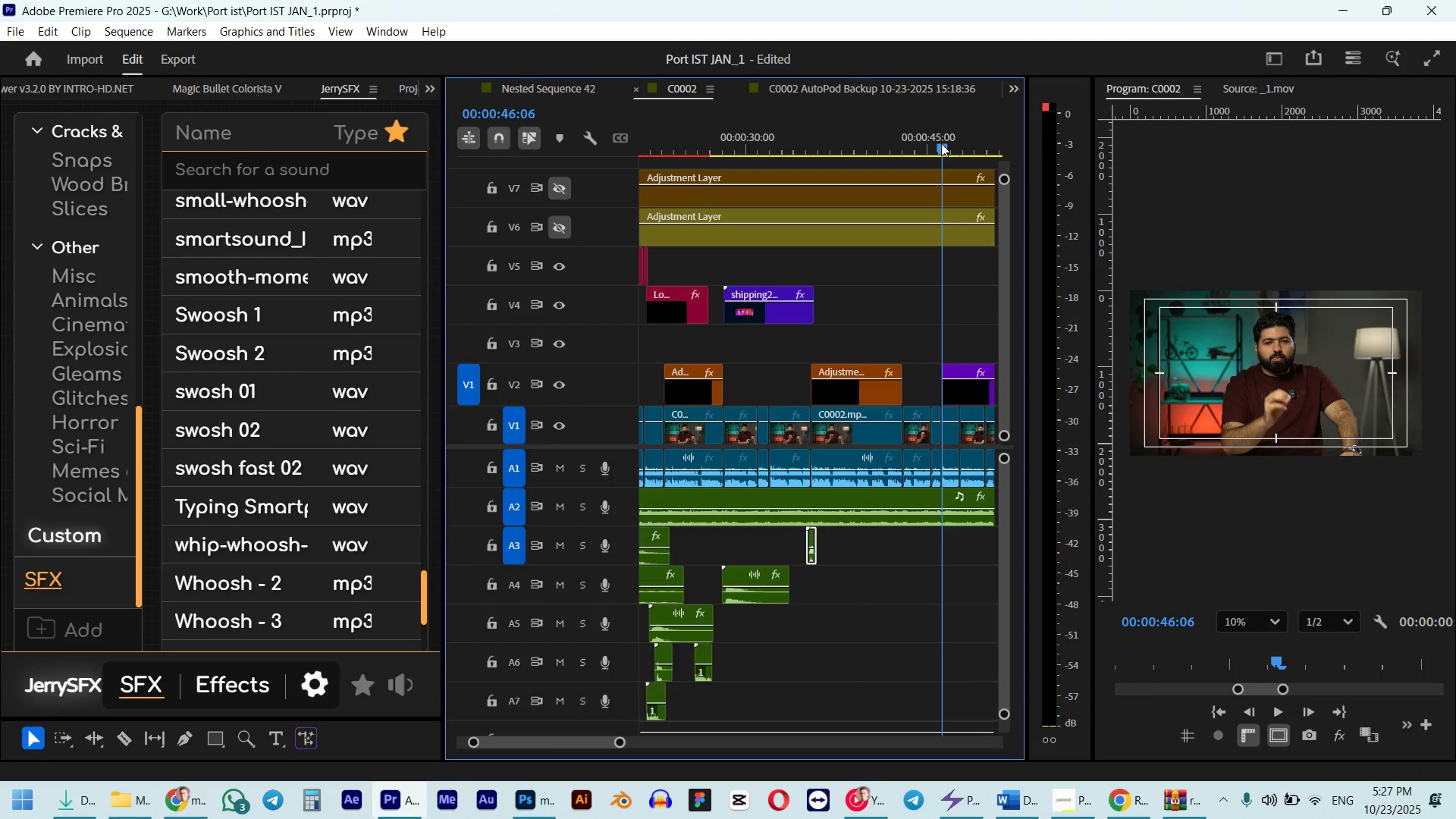 
key(Space)
 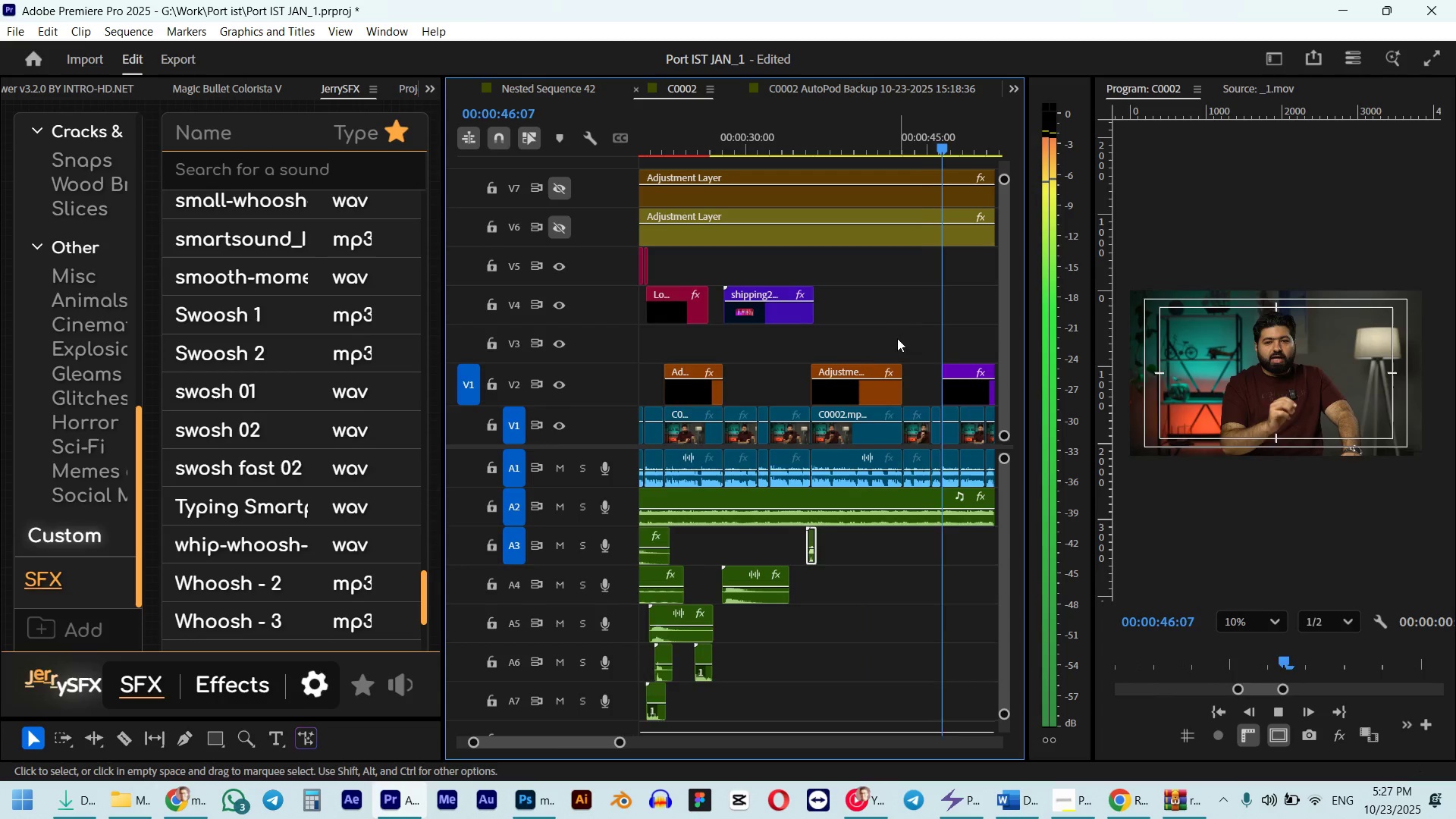 
scroll: coordinate [861, 350], scroll_direction: down, amount: 6.0
 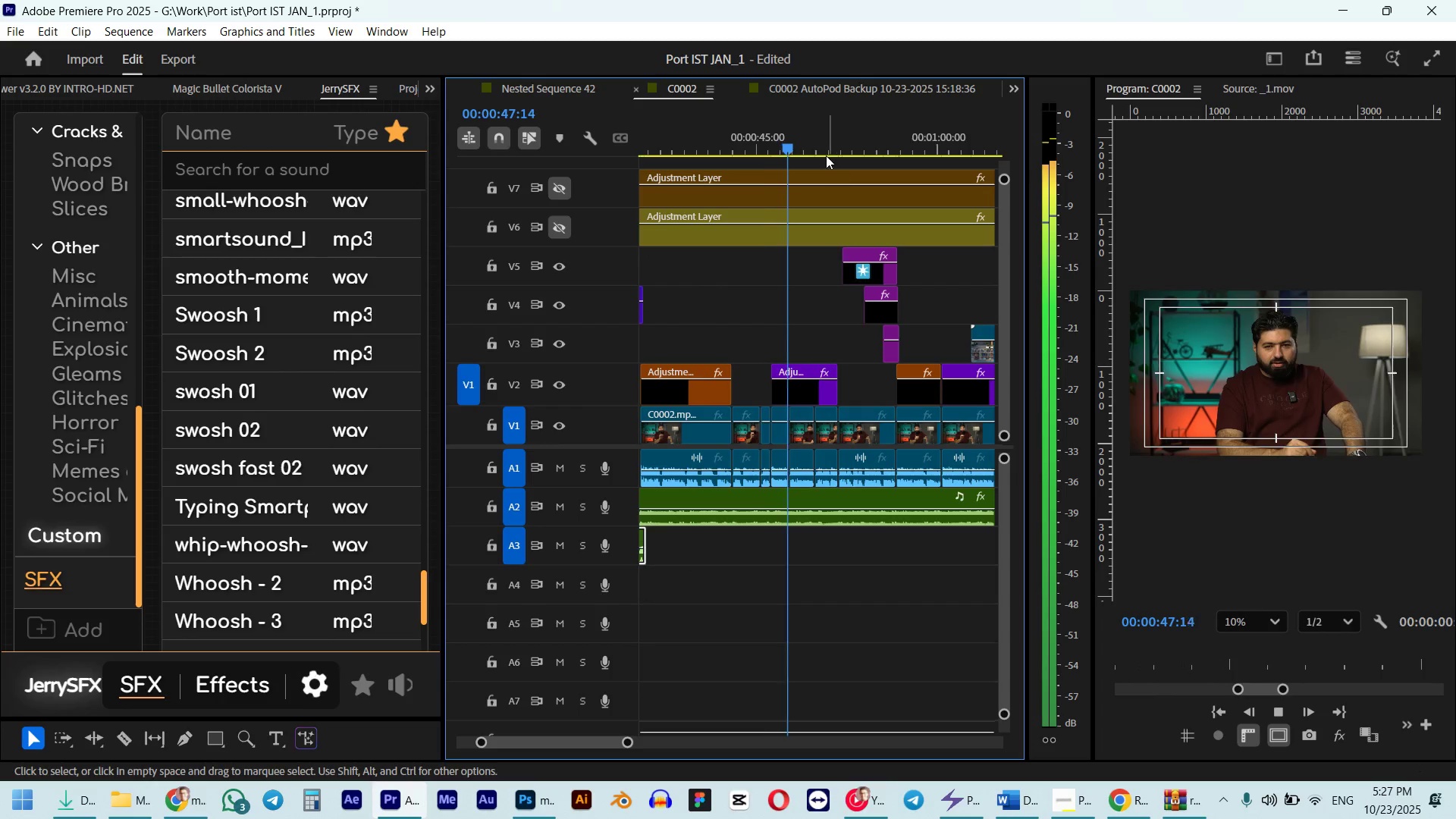 
hold_key(key=ShiftLeft, duration=1.28)
 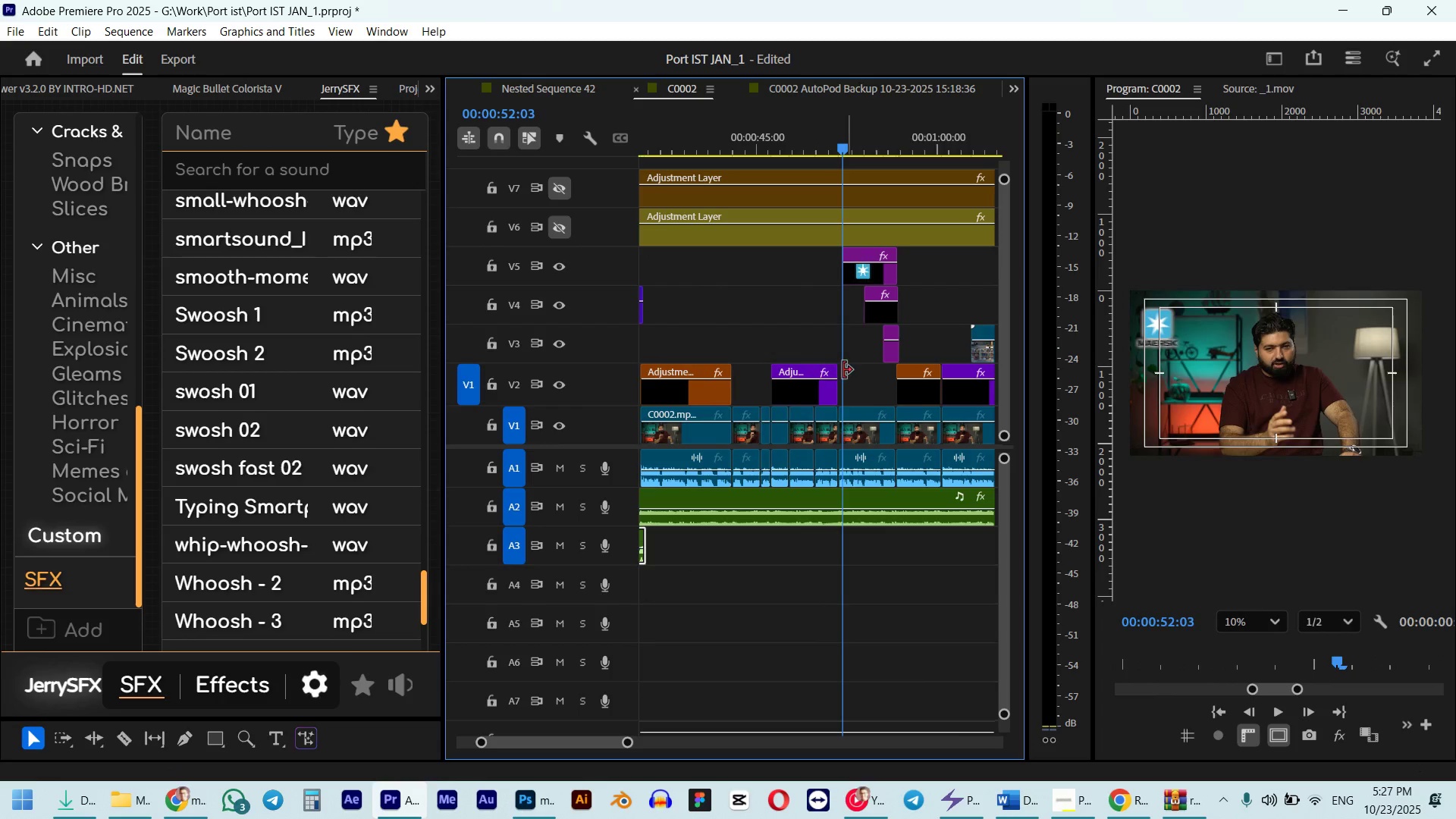 
hold_key(key=AltLeft, duration=0.66)
scroll: coordinate [849, 374], scroll_direction: up, amount: 10.0
 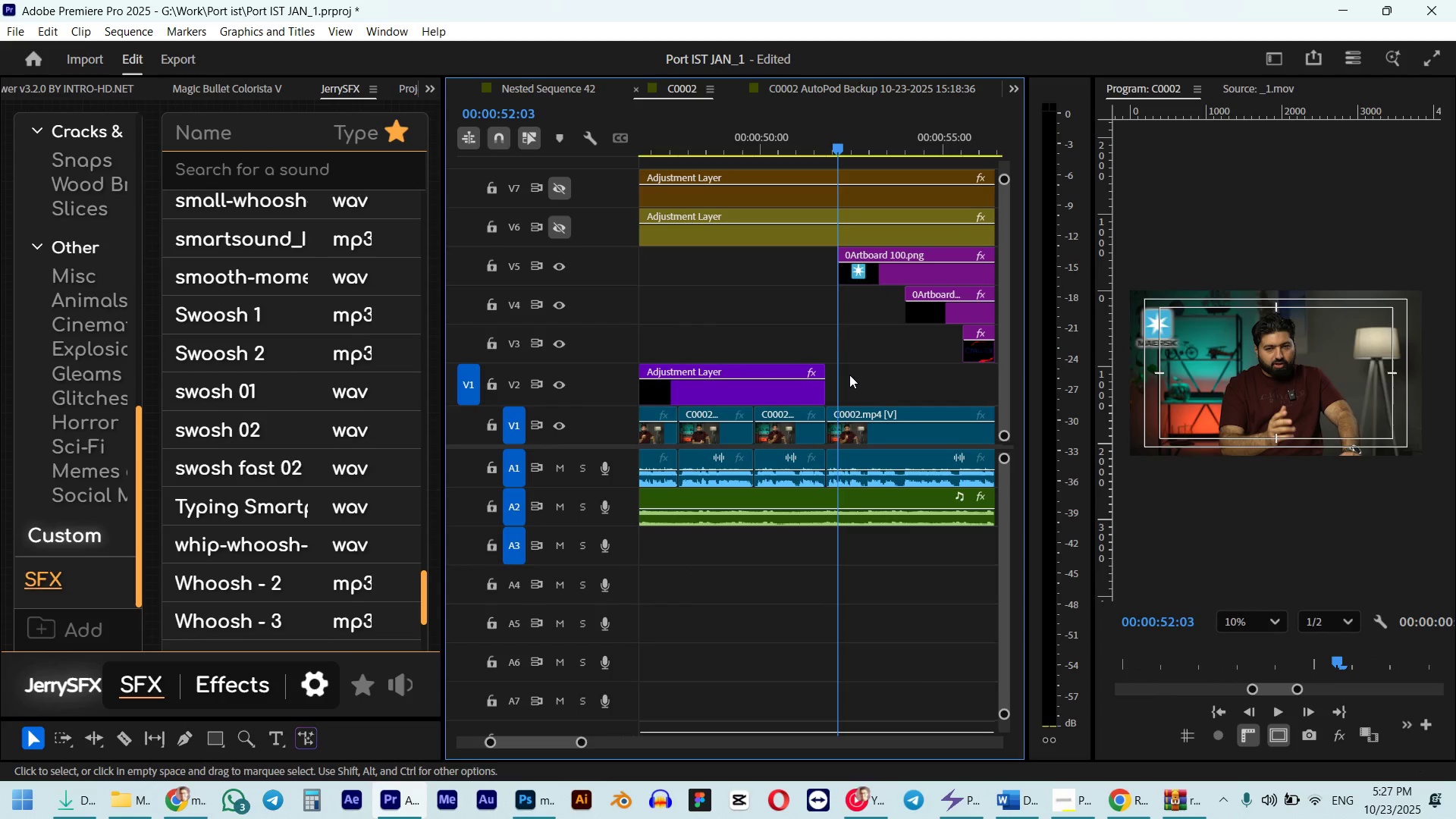 
key(Space)
 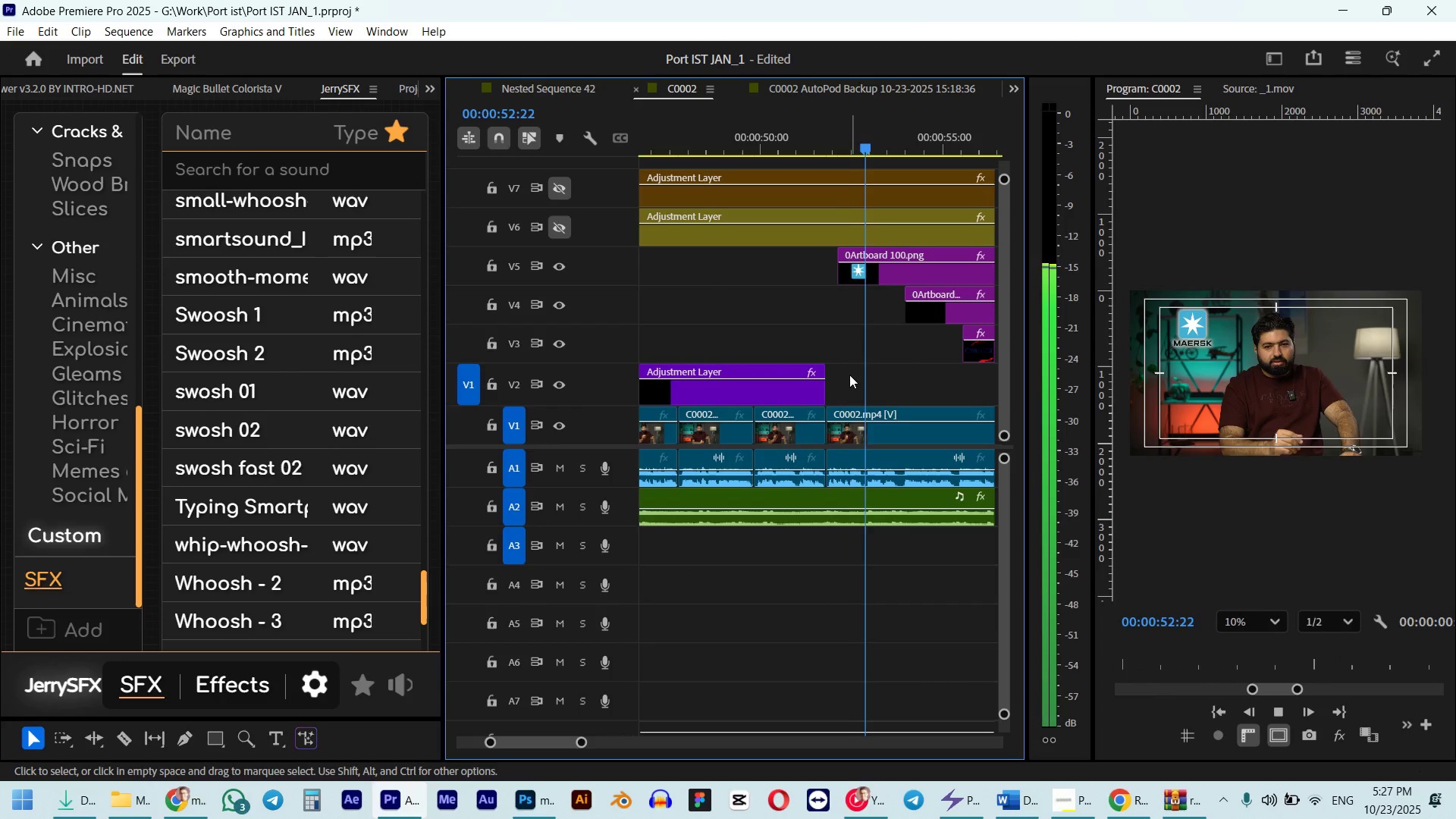 
key(Space)
 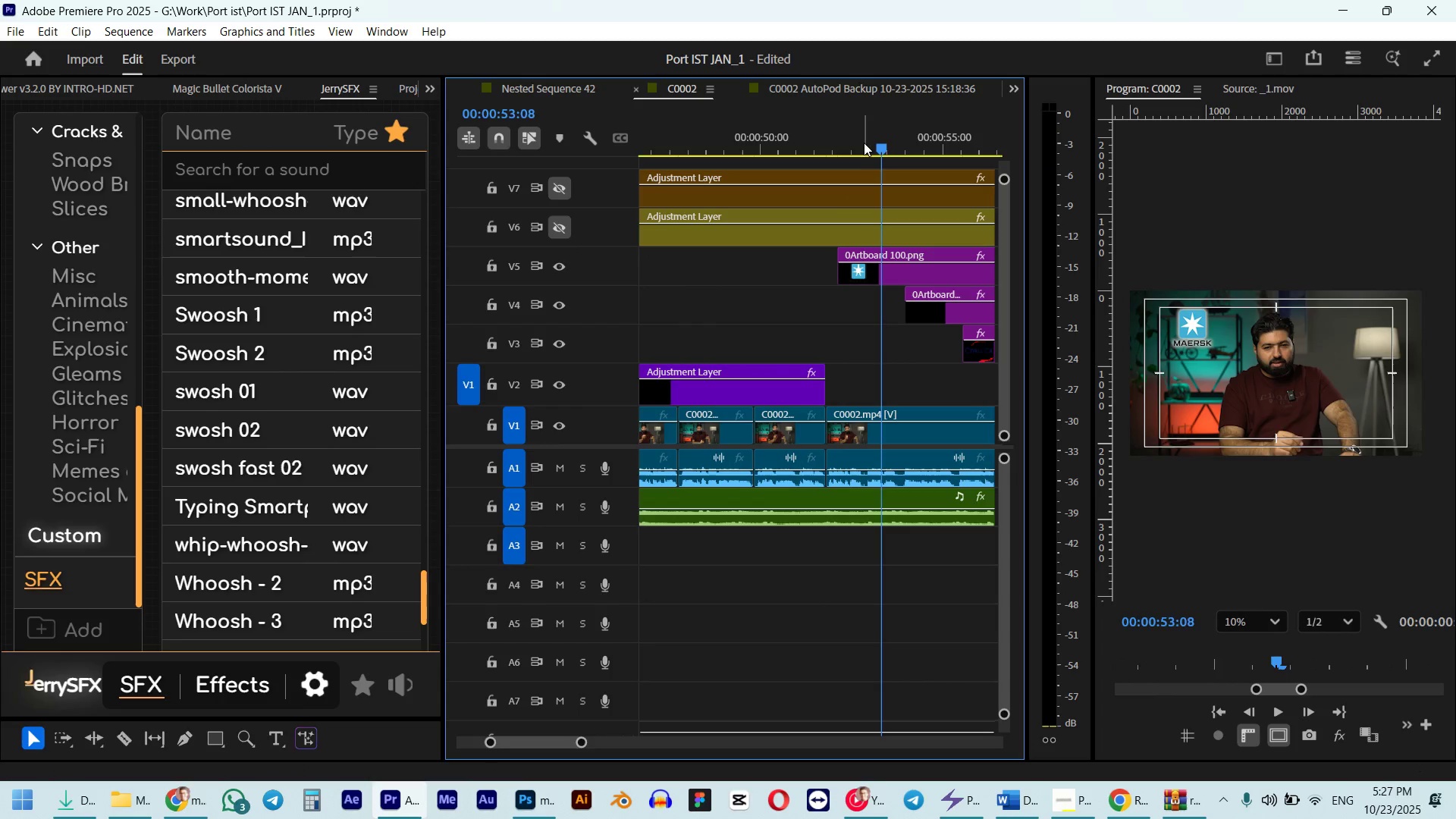 
hold_key(key=ShiftLeft, duration=0.52)
 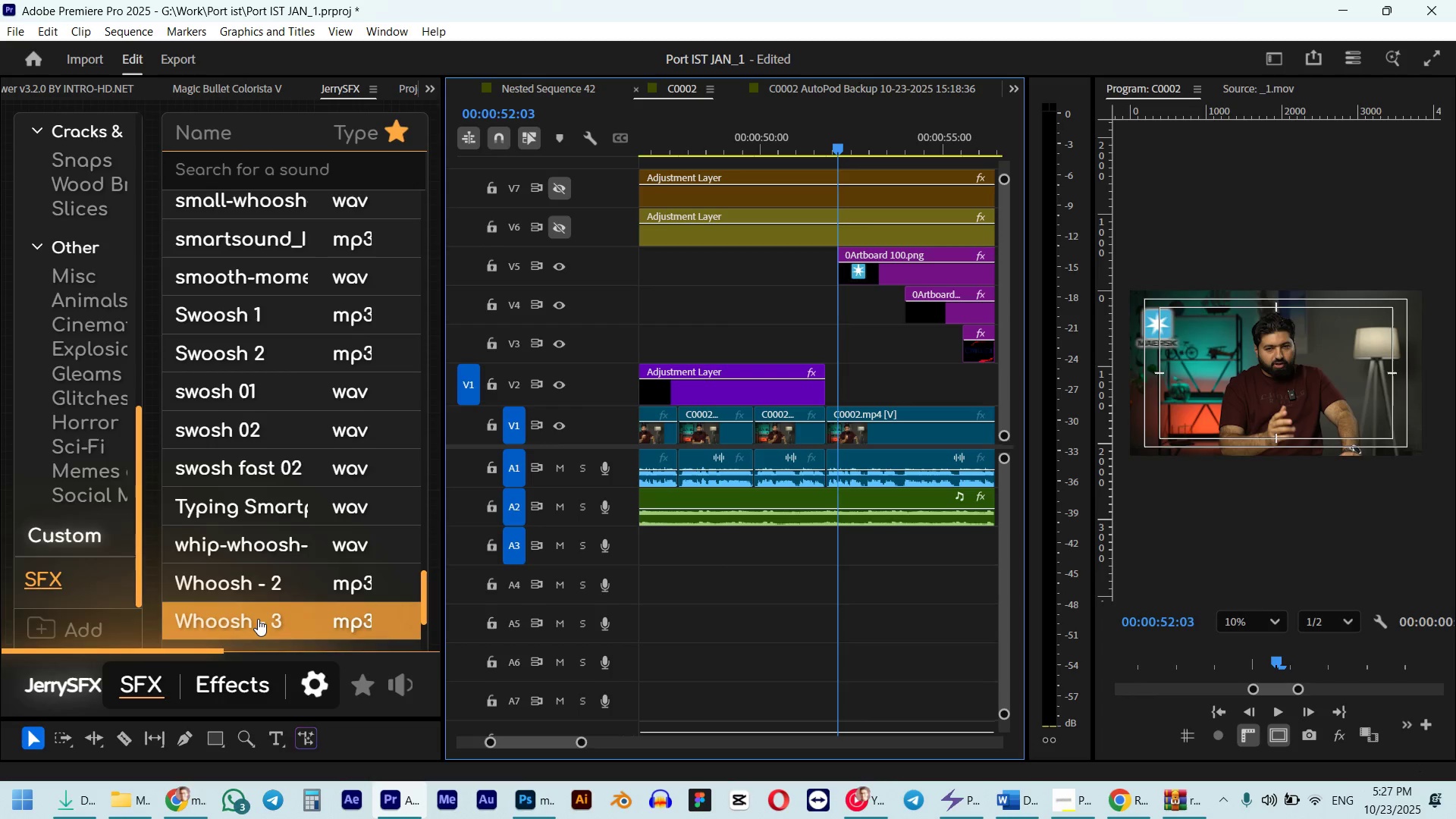 
scroll: coordinate [248, 604], scroll_direction: down, amount: 4.0
 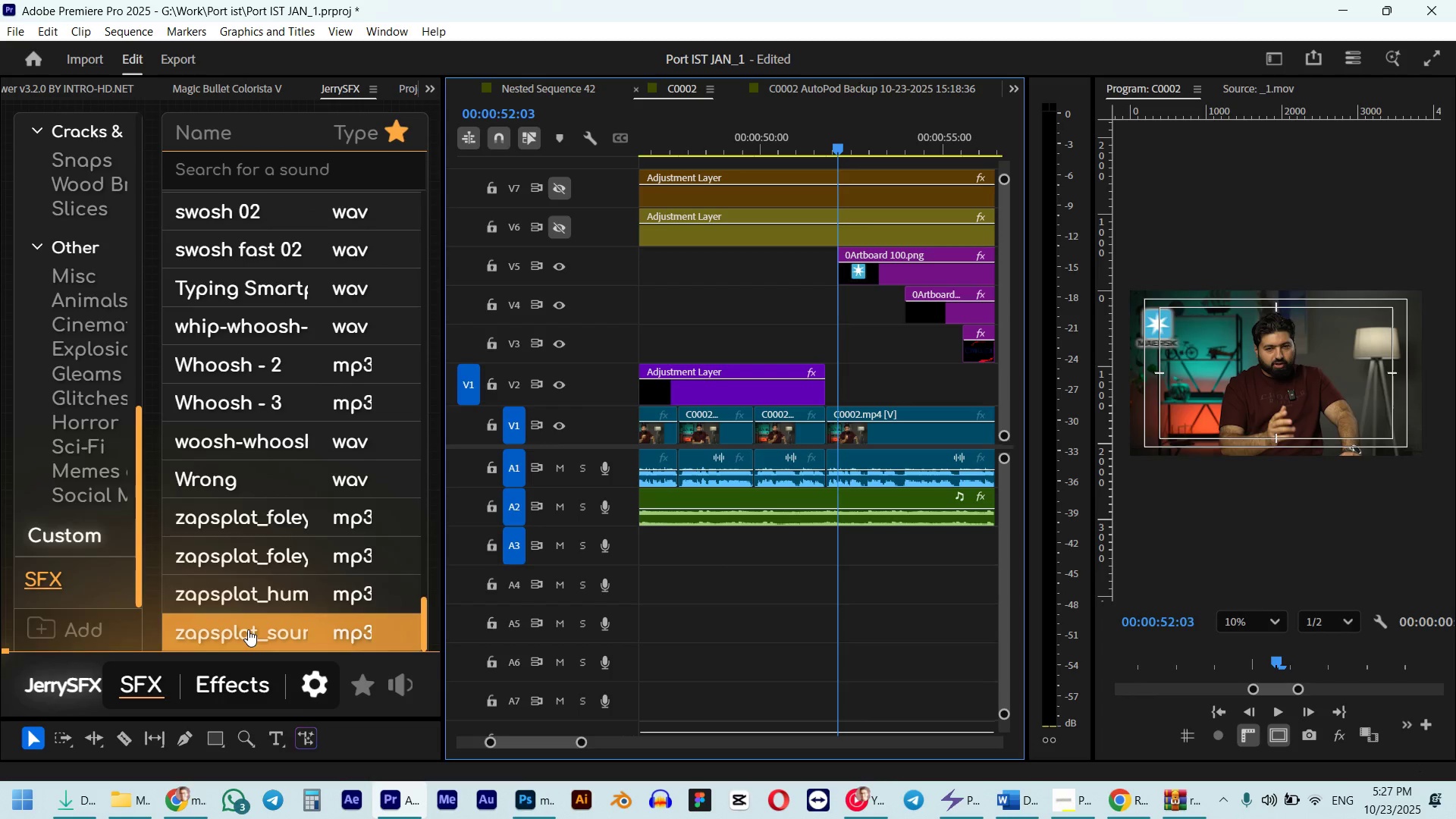 
scroll: coordinate [246, 629], scroll_direction: up, amount: 4.0
 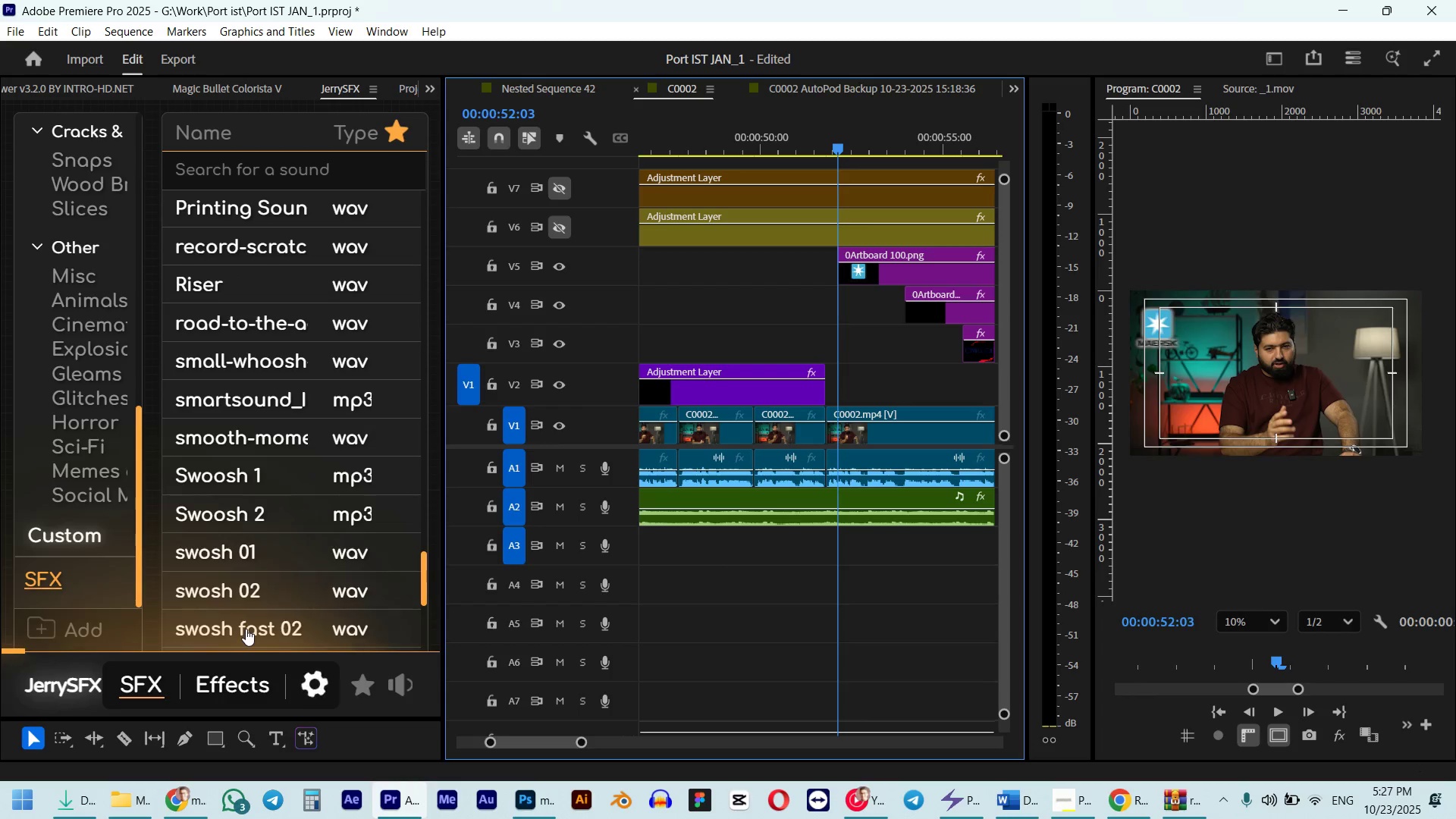 
scroll: coordinate [246, 629], scroll_direction: down, amount: 3.0
 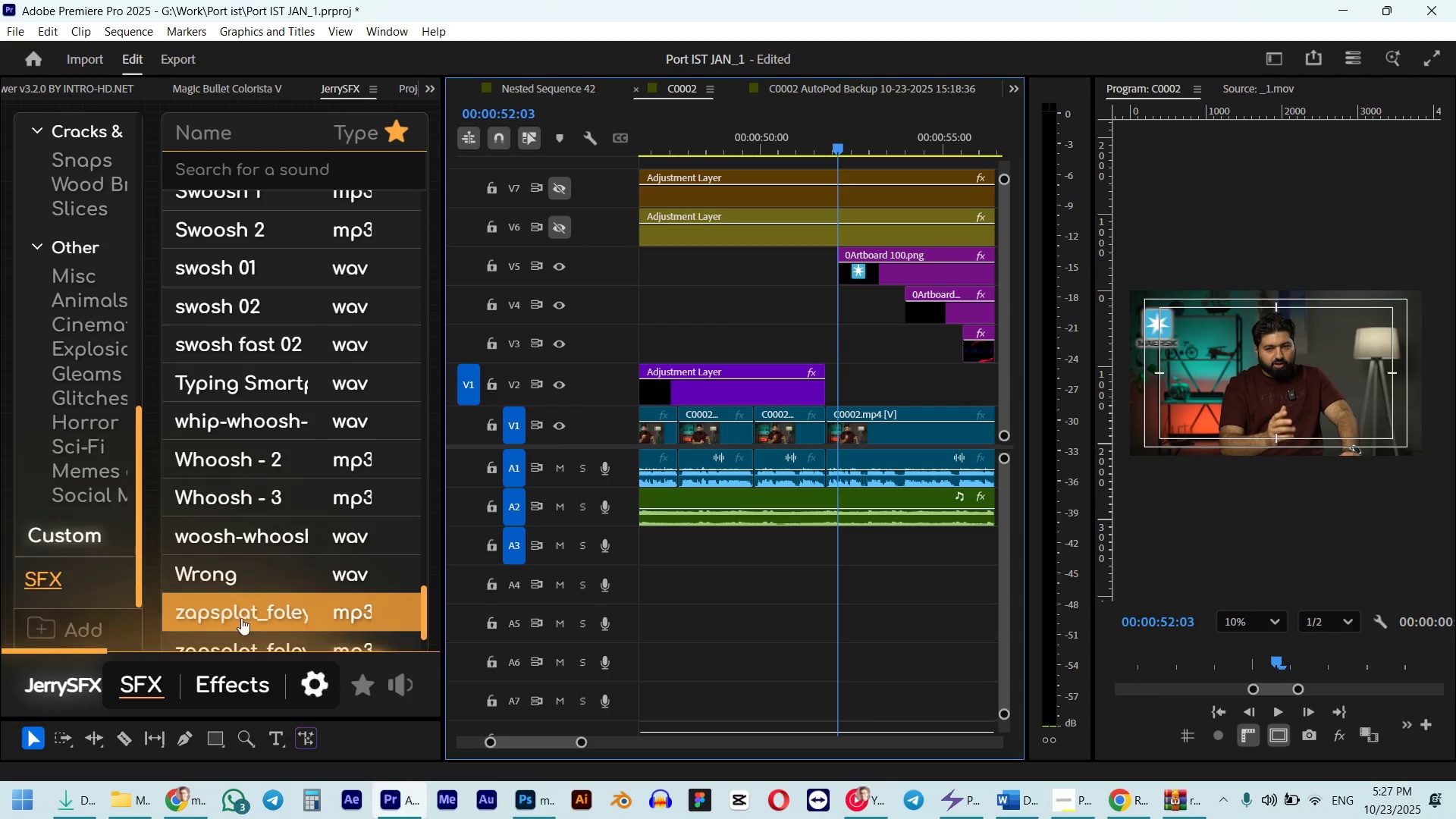 
scroll: coordinate [271, 353], scroll_direction: up, amount: 12.0
 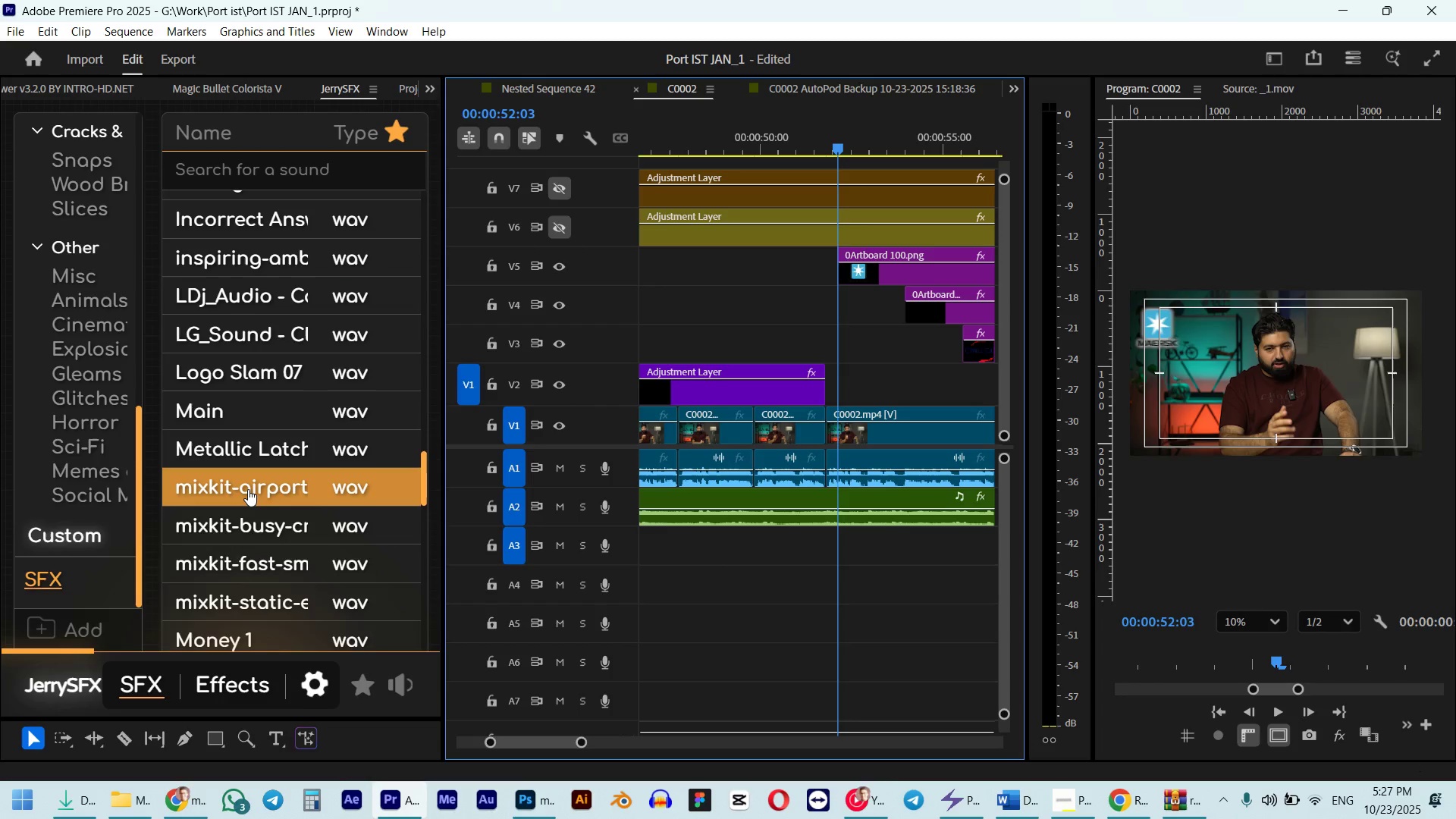 
wait(5.92)
 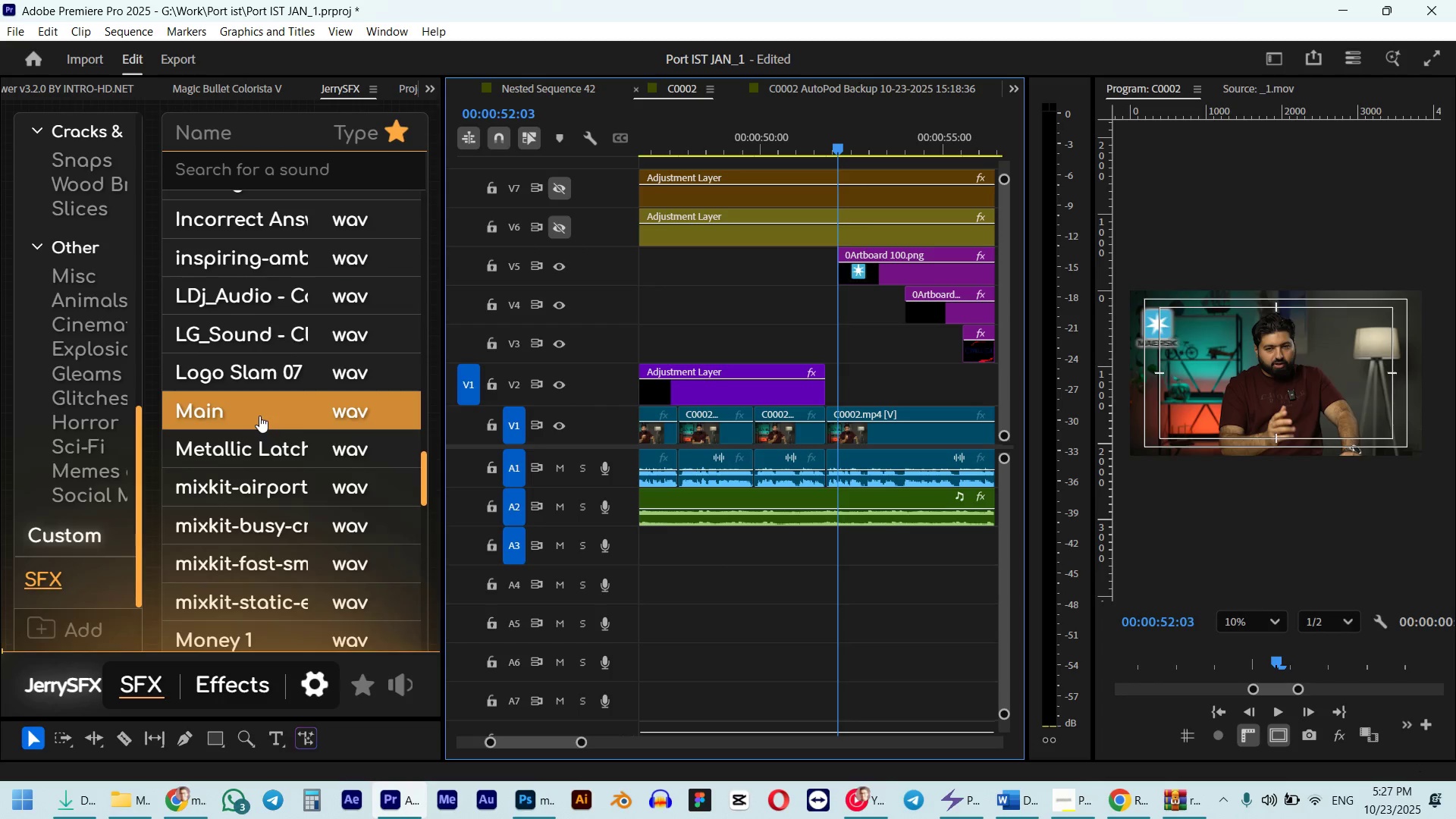 
scroll: coordinate [268, 269], scroll_direction: up, amount: 7.0
 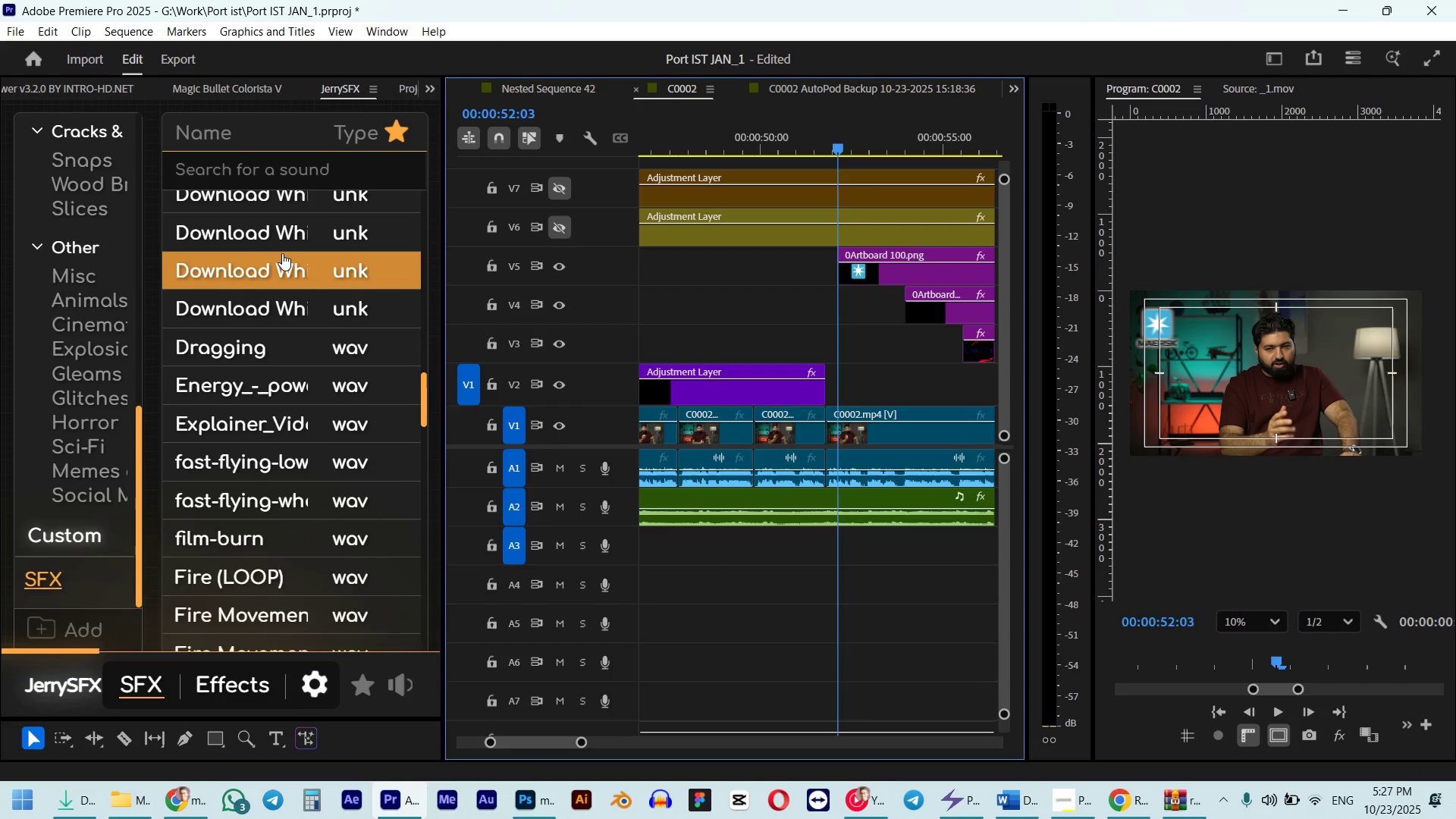 
scroll: coordinate [286, 287], scroll_direction: up, amount: 10.0
 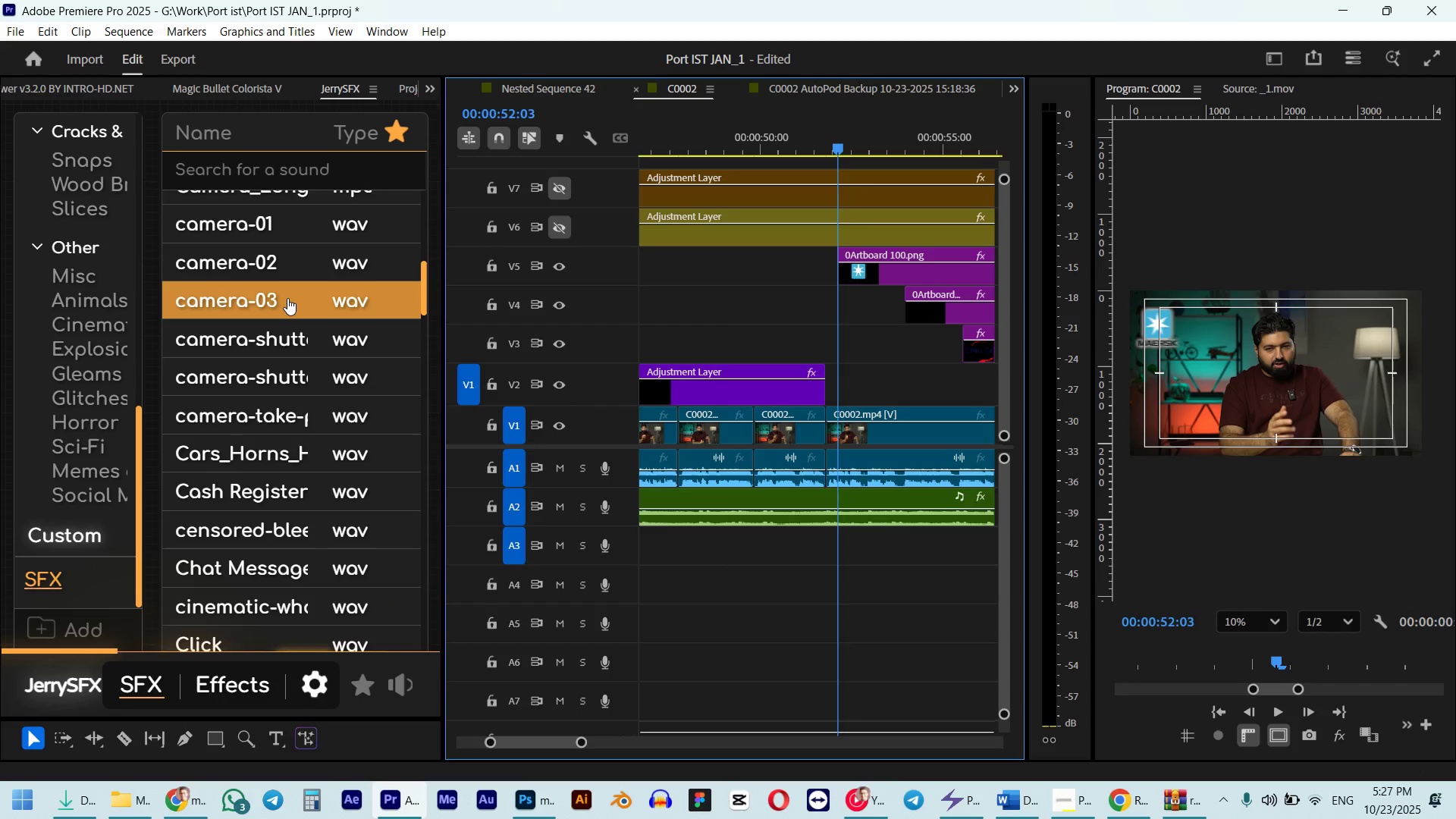 
scroll: coordinate [300, 253], scroll_direction: up, amount: 6.0
 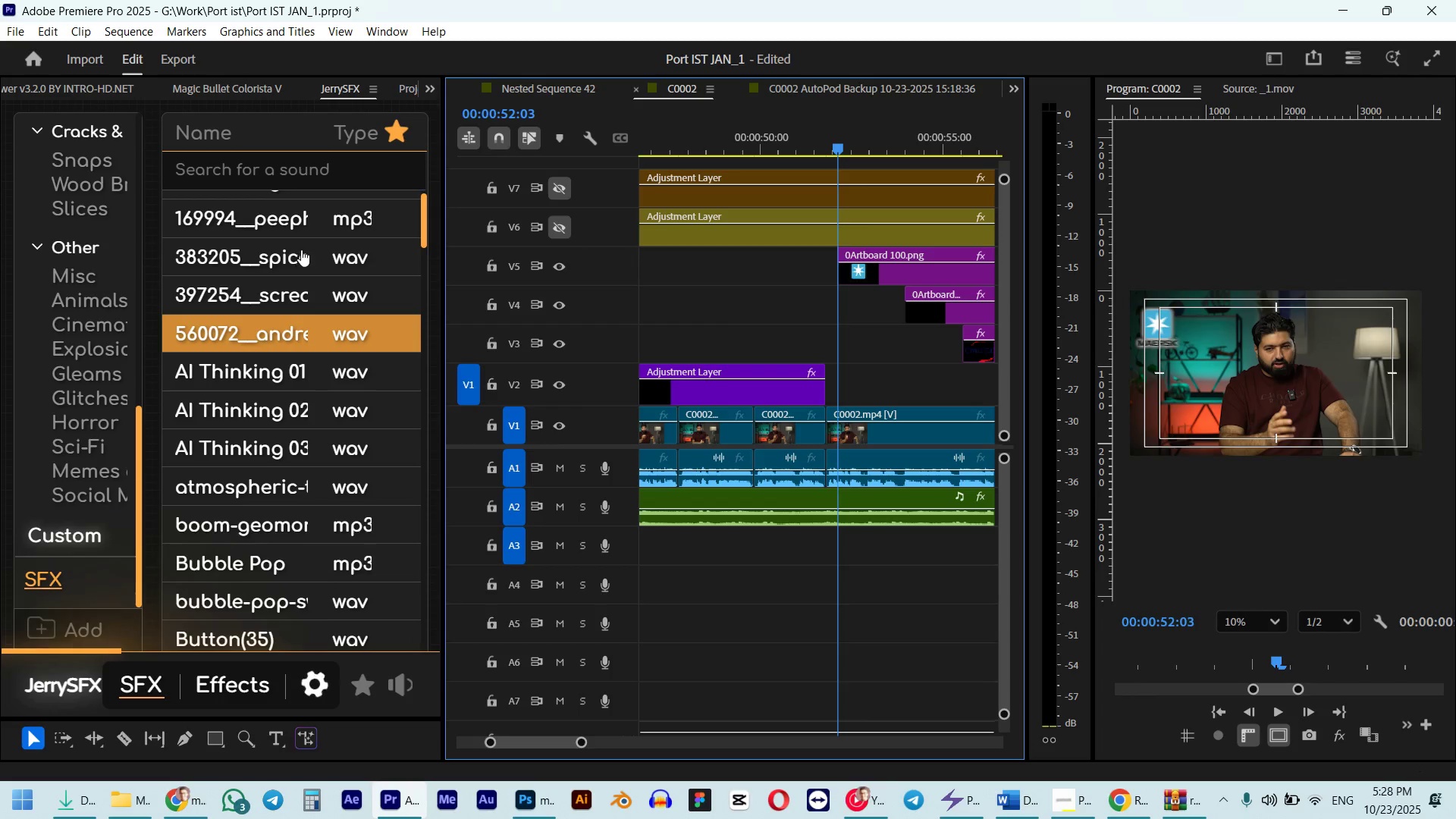 
scroll: coordinate [313, 226], scroll_direction: up, amount: 1.0
 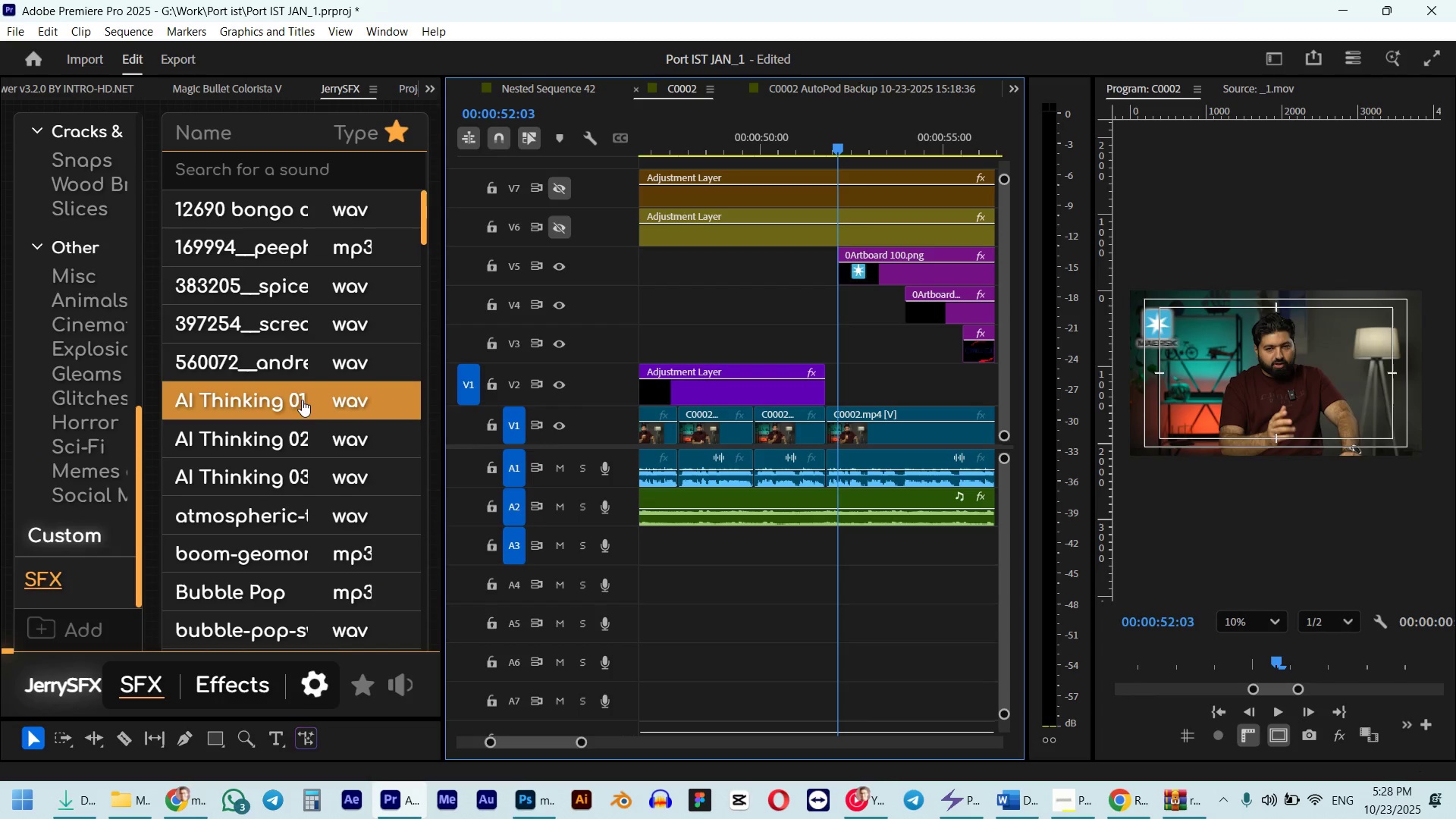 
wait(9.09)
 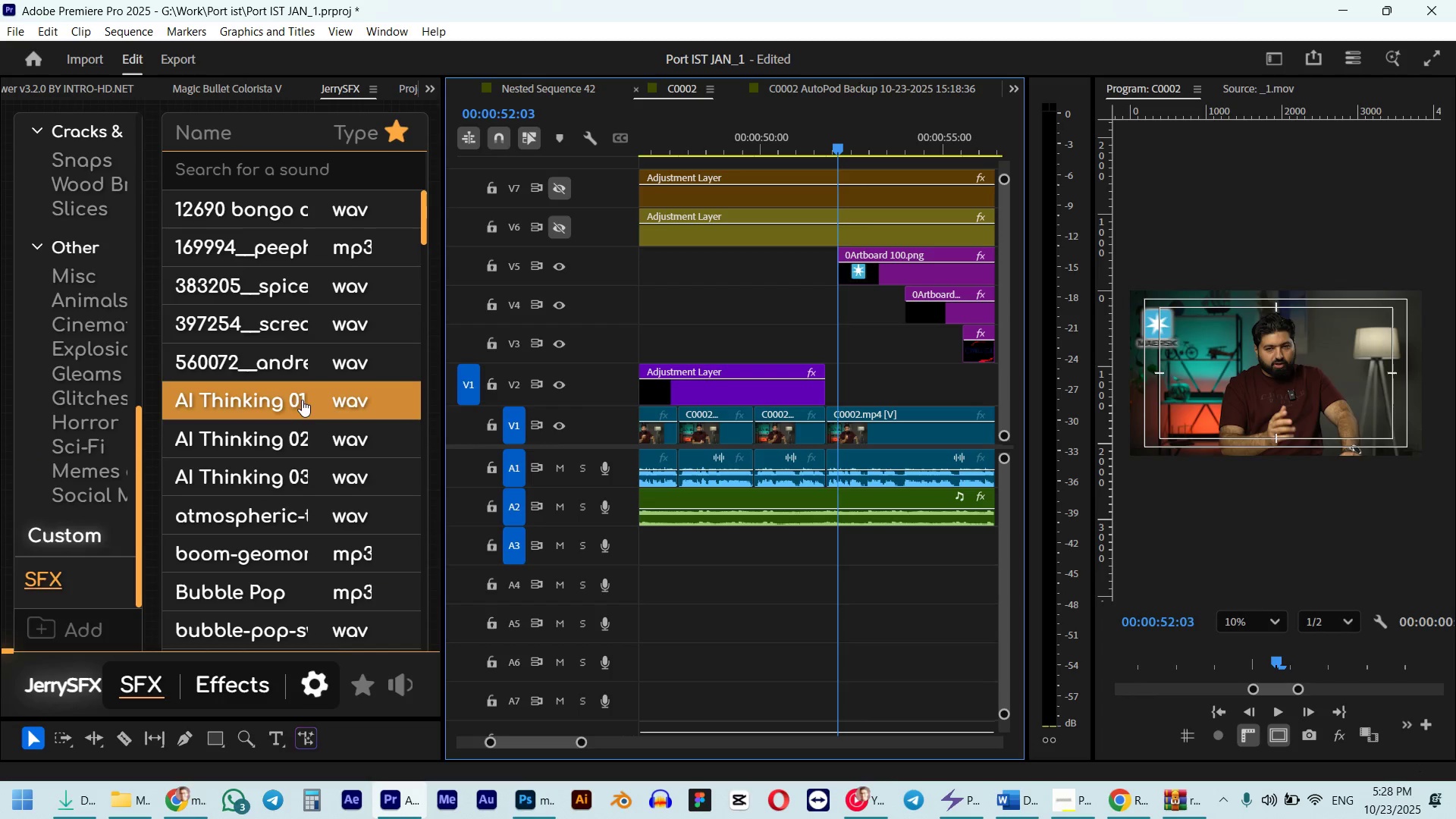 
scroll: coordinate [58, 582], scroll_direction: down, amount: 4.0
 